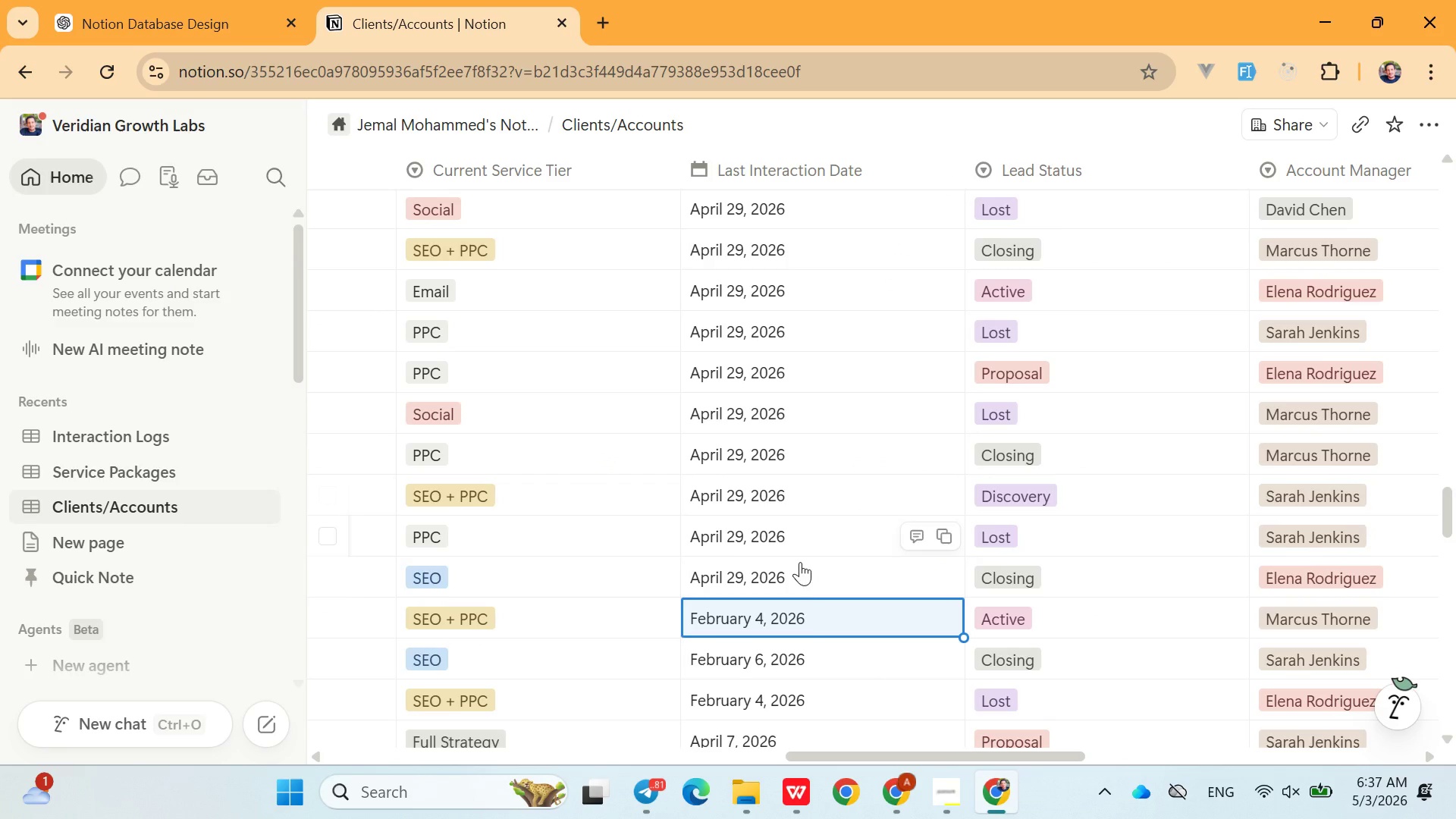 
left_click([801, 570])
 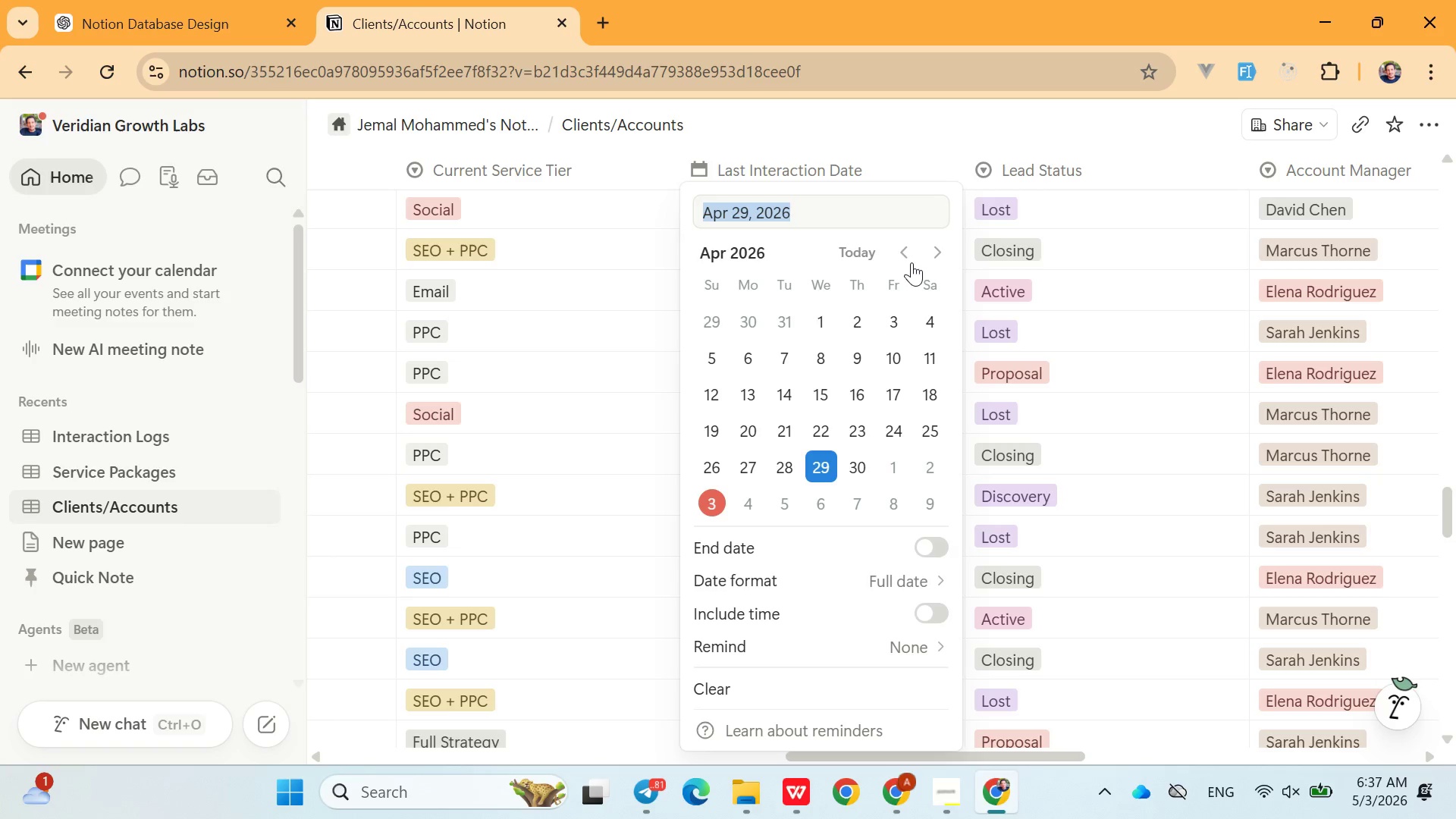 
double_click([912, 262])
 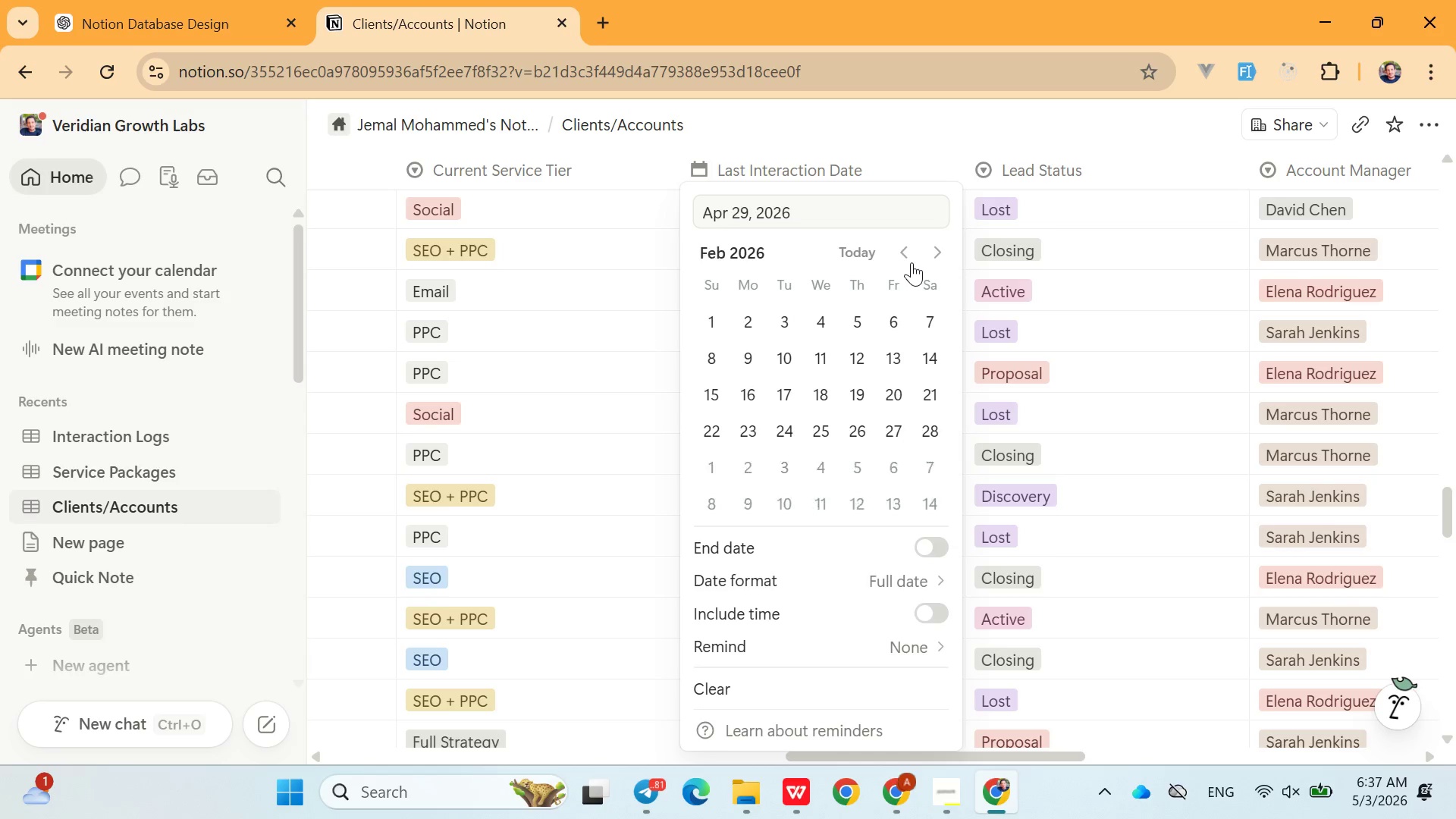 
triple_click([912, 262])
 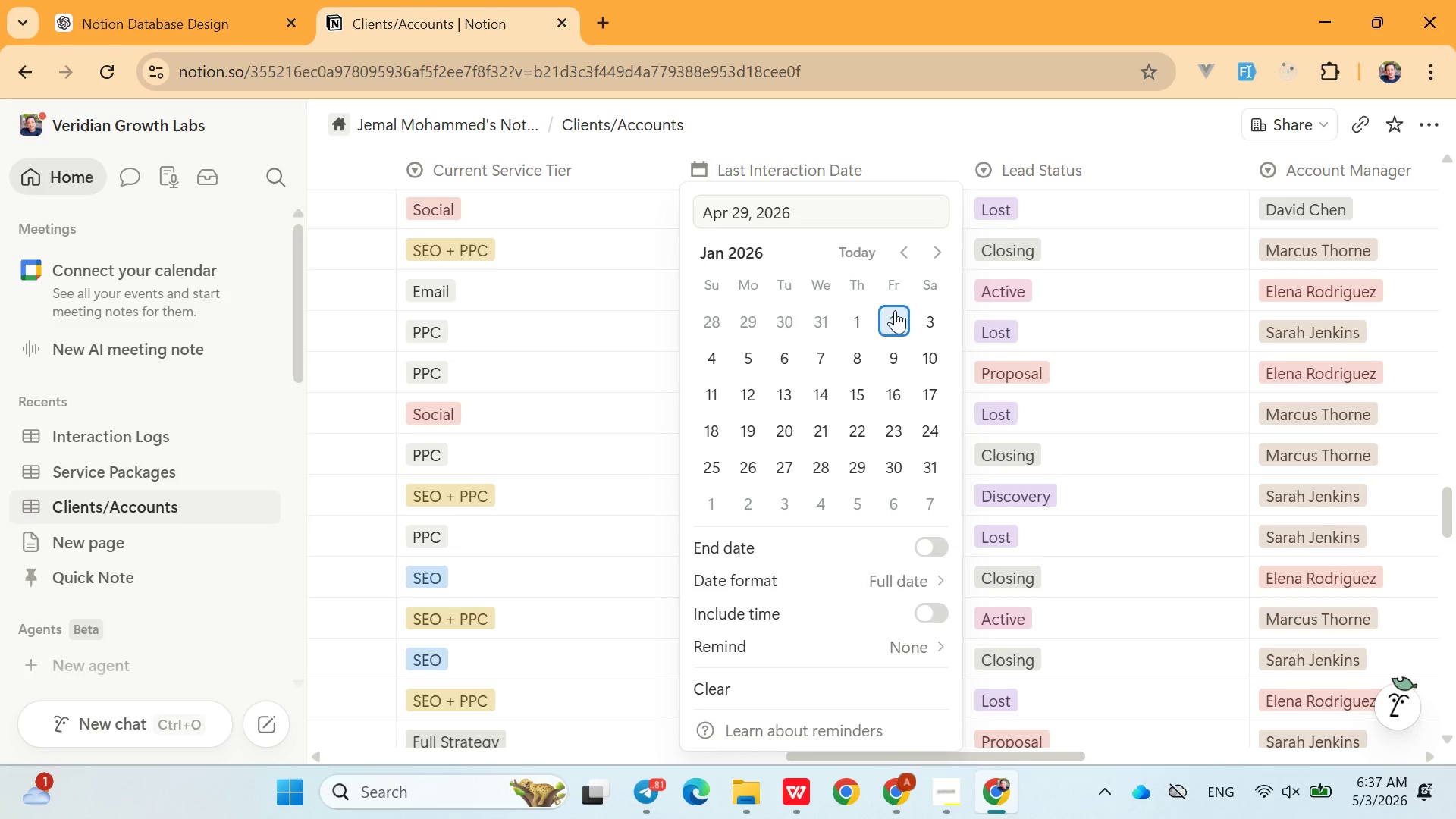 
left_click([895, 310])
 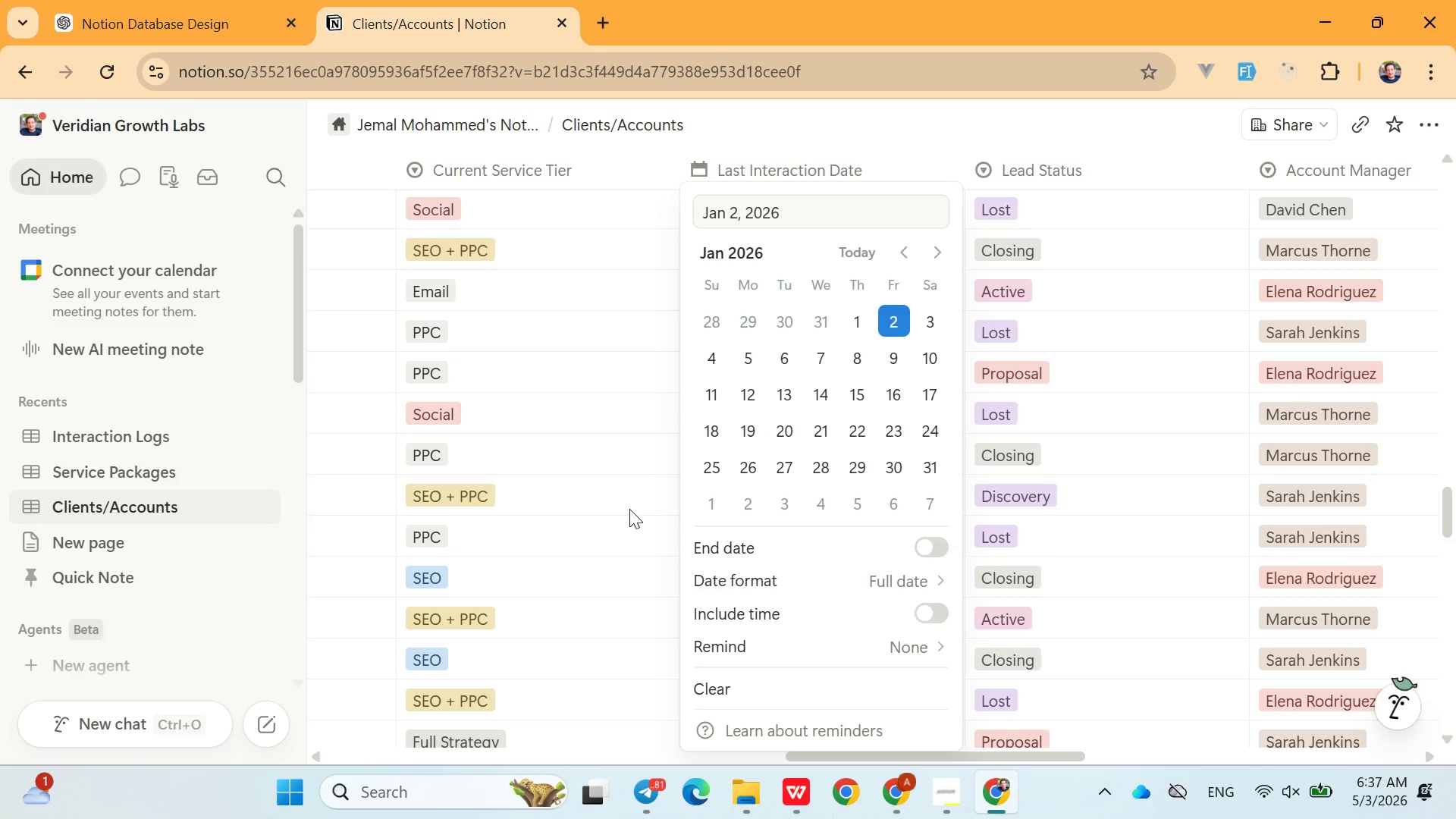 
left_click([629, 509])
 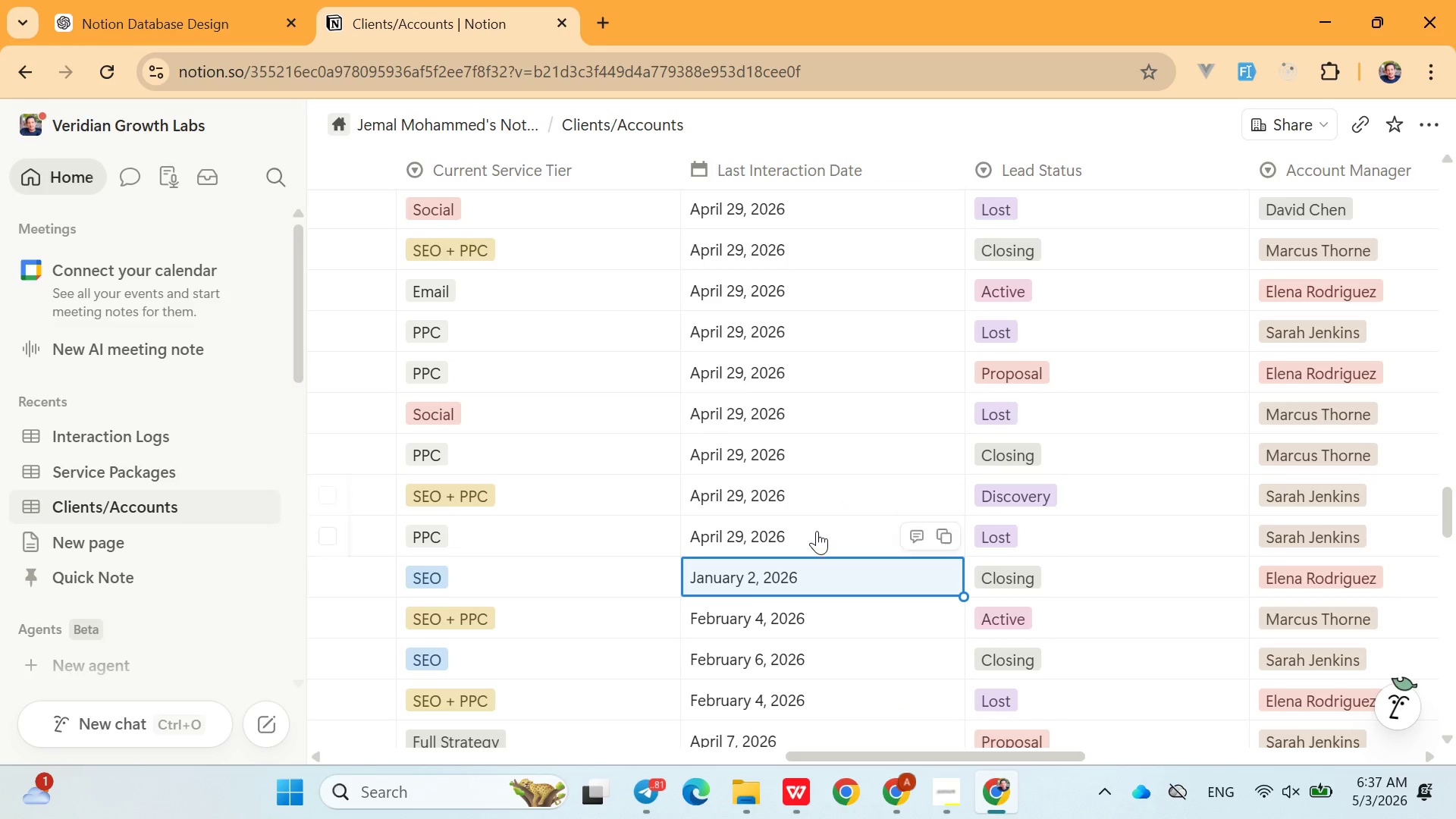 
left_click([817, 531])
 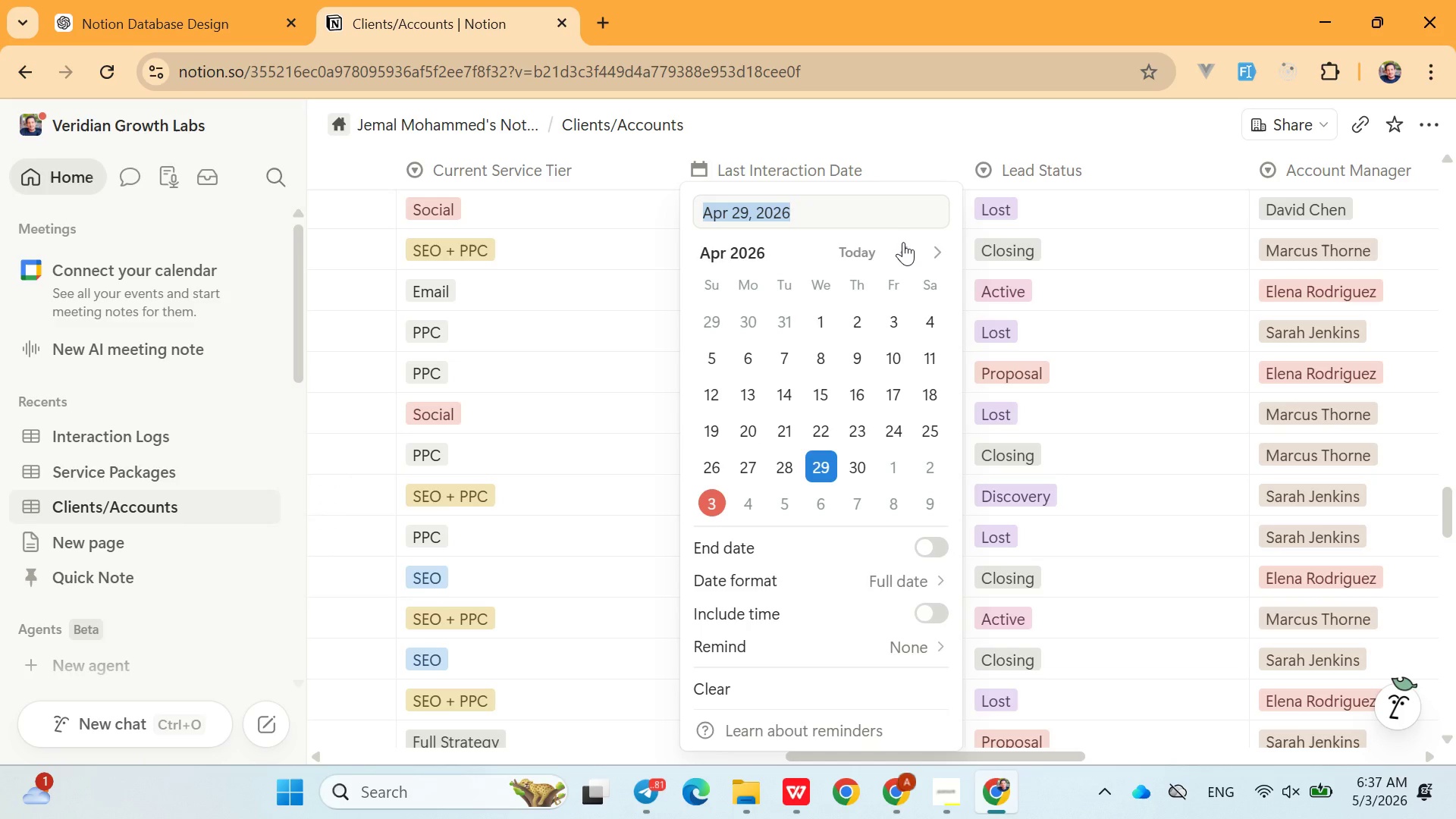 
left_click([905, 241])
 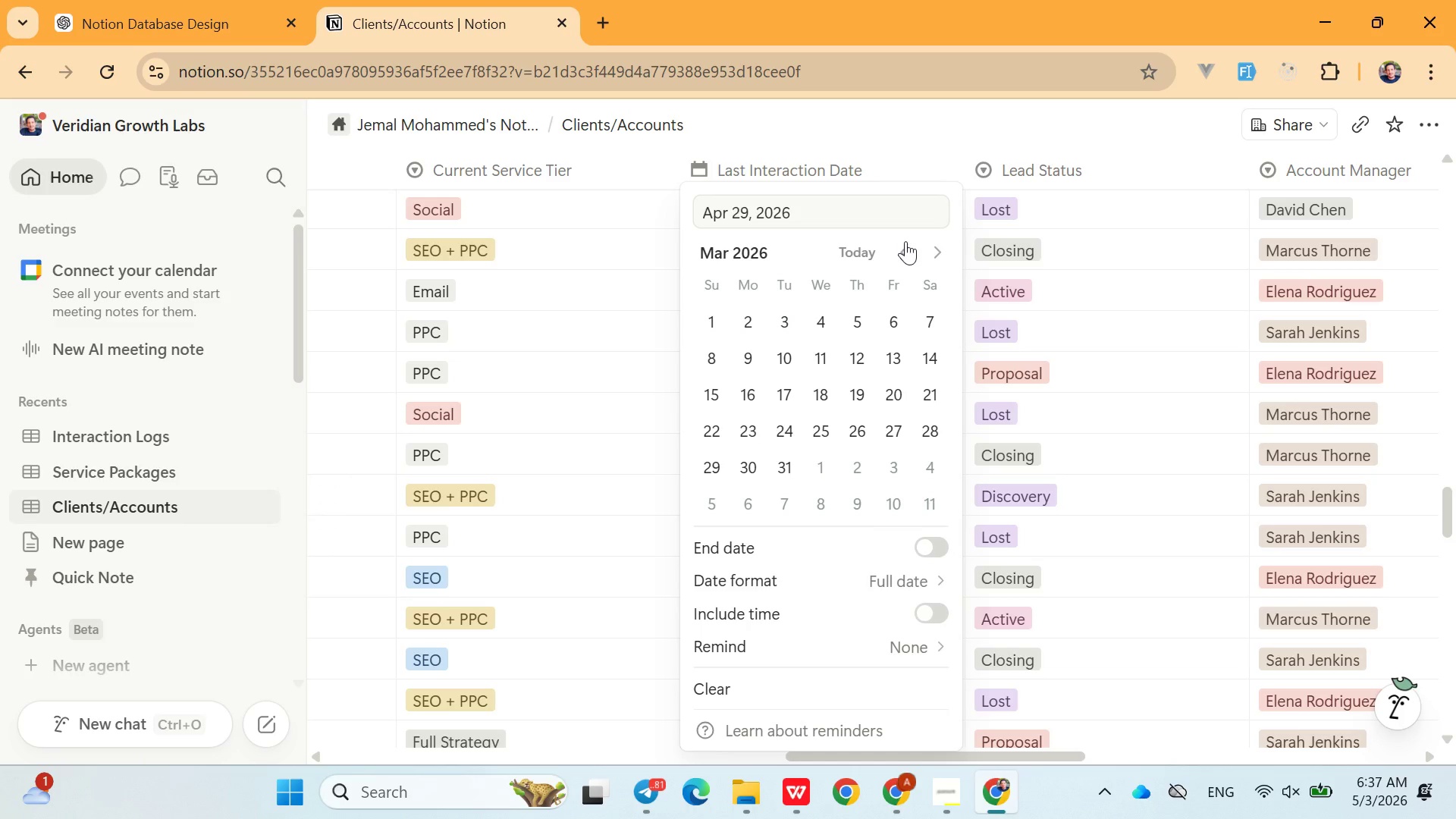 
left_click_drag(start_coordinate=[905, 241], to_coordinate=[871, 301])
 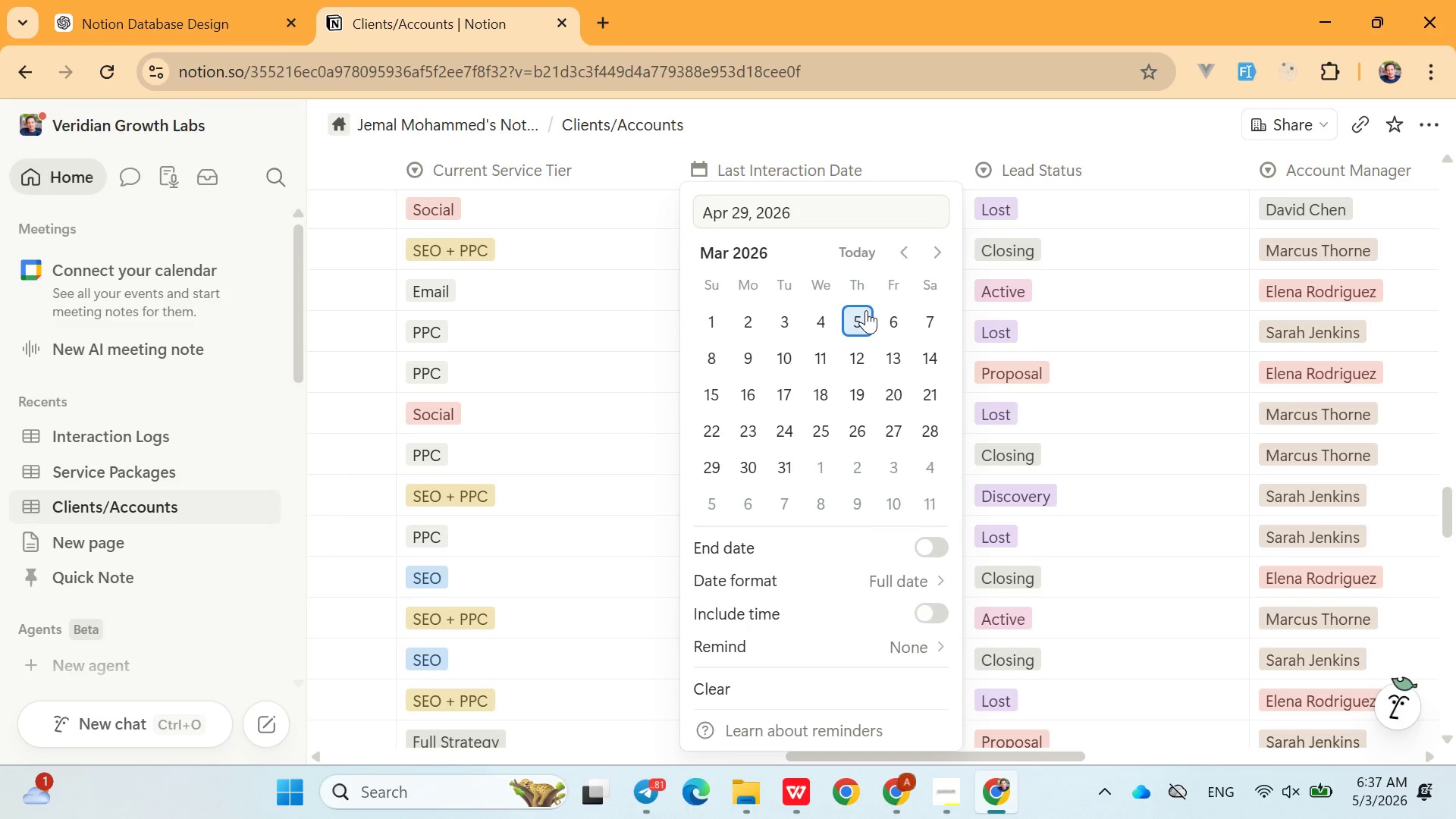 
left_click([866, 310])
 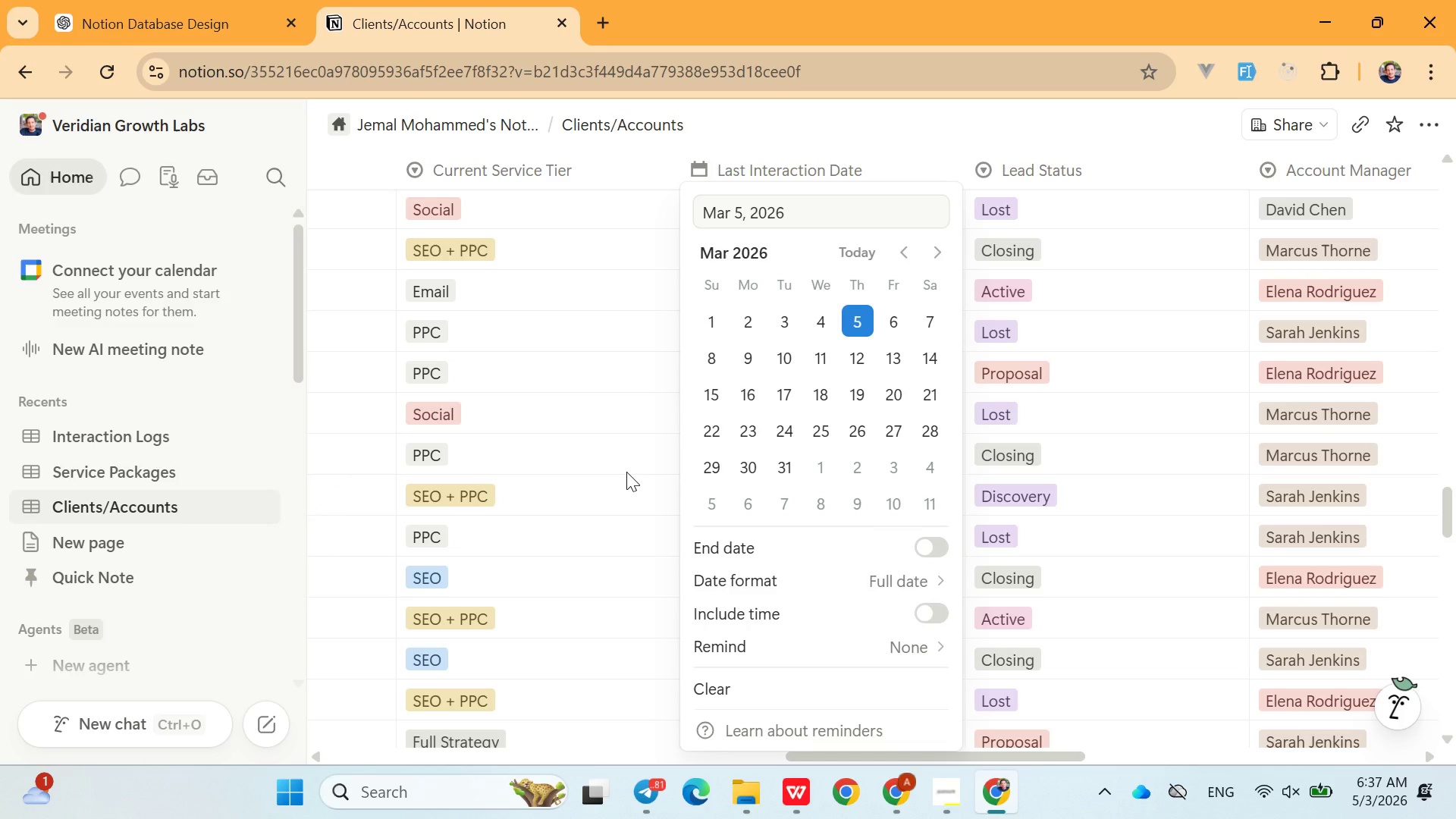 
left_click([626, 472])
 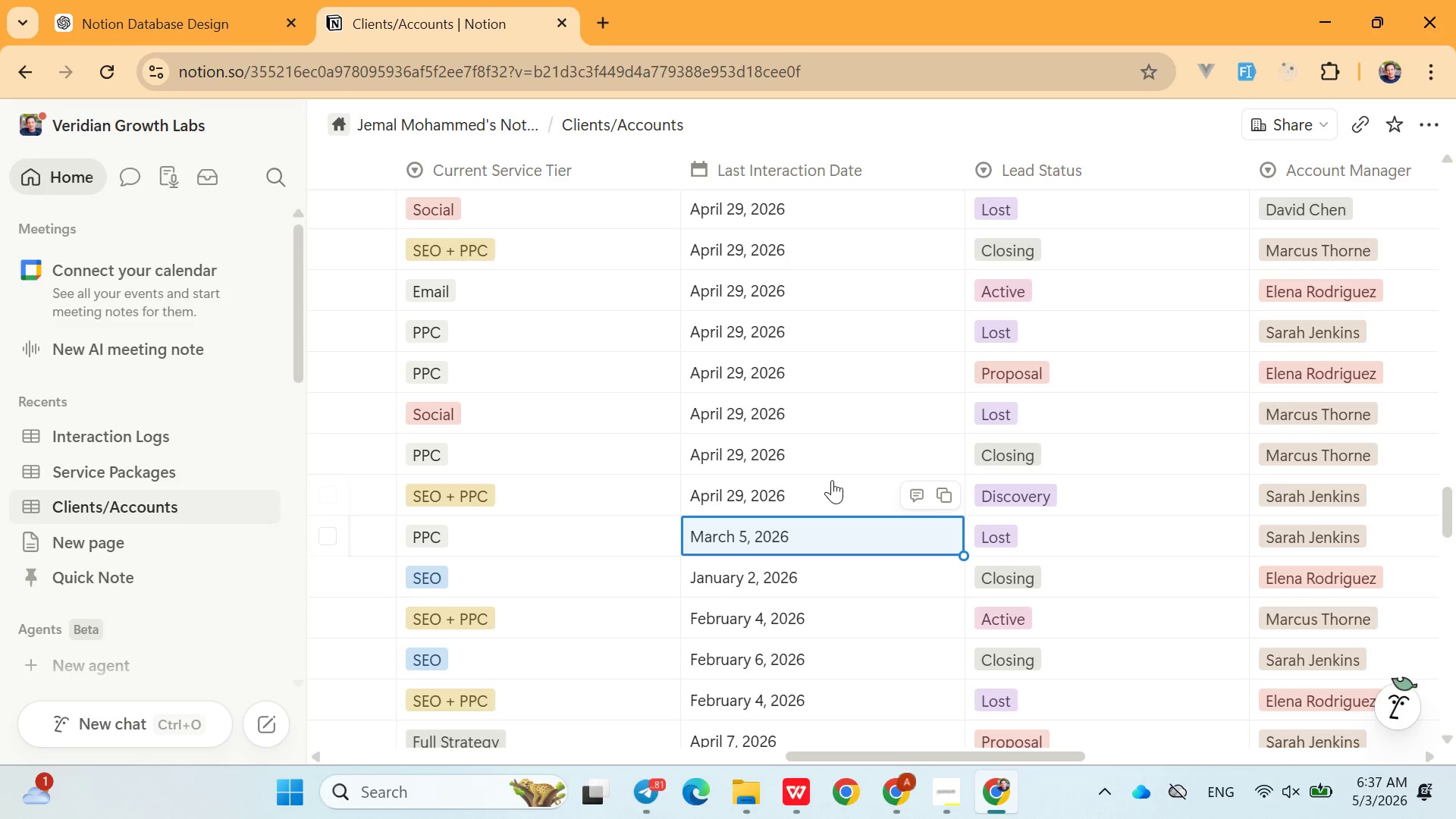 
left_click([832, 480])
 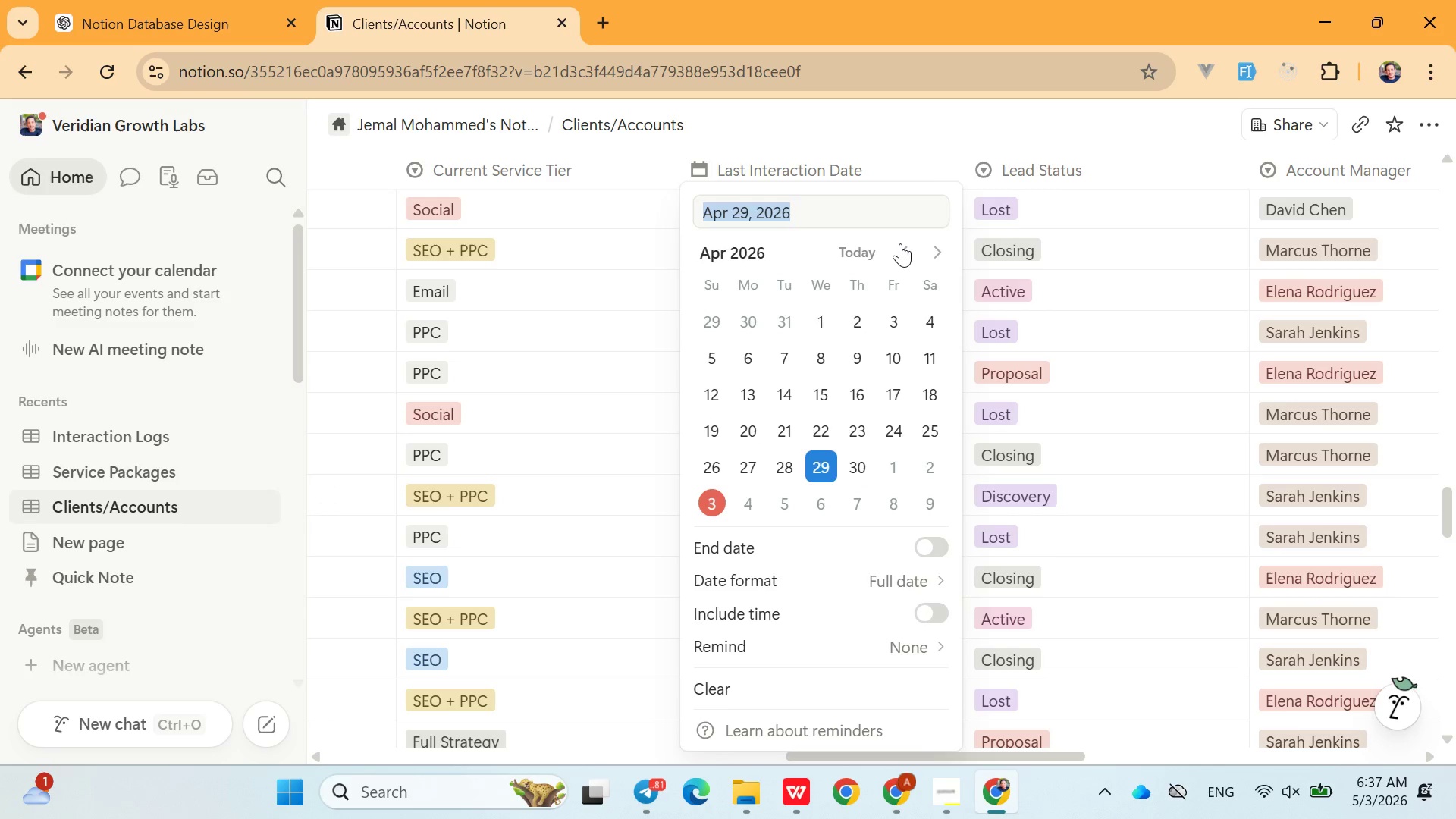 
double_click([900, 243])
 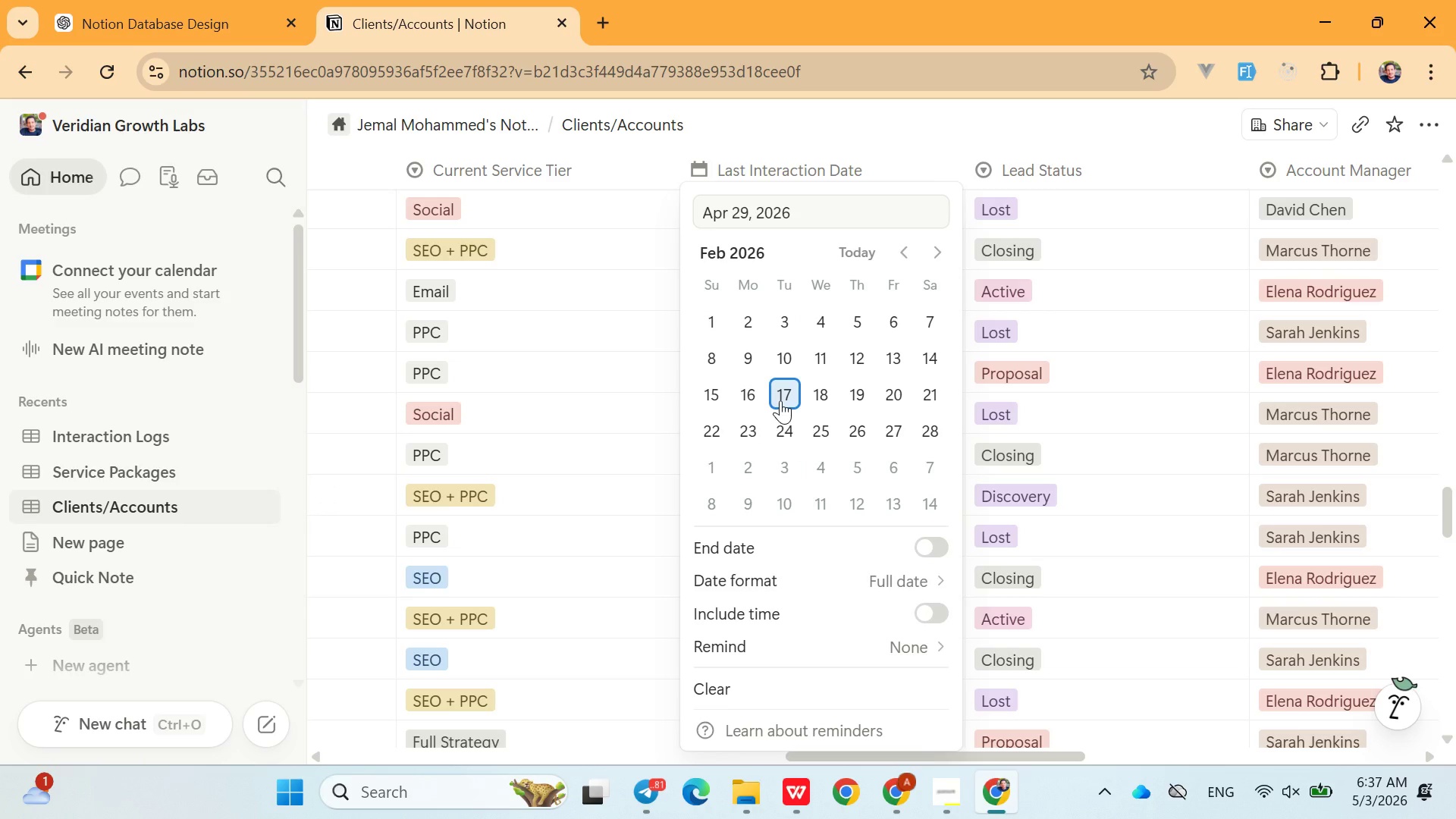 
left_click([780, 400])
 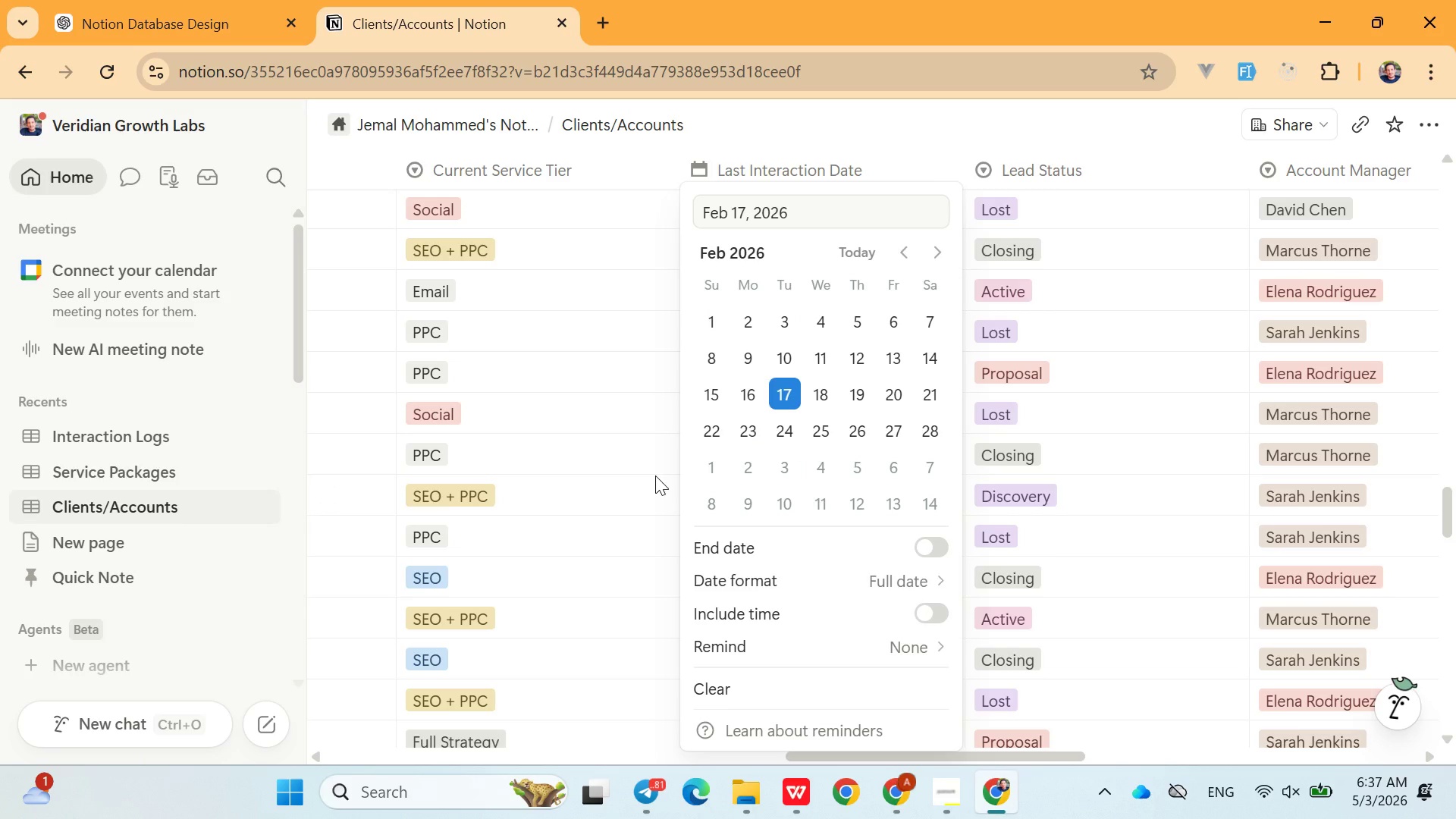 
left_click([655, 475])
 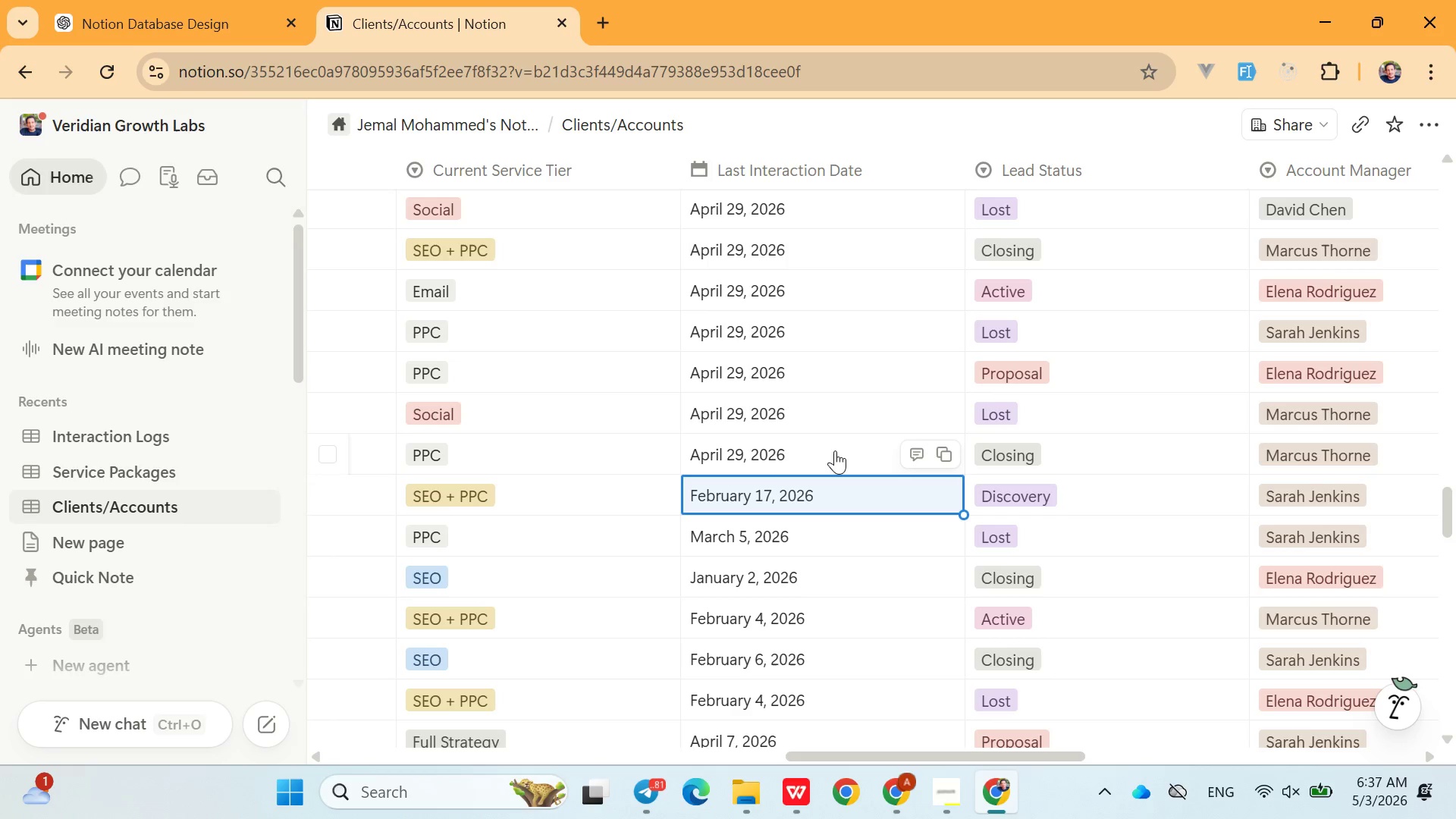 
left_click([835, 450])
 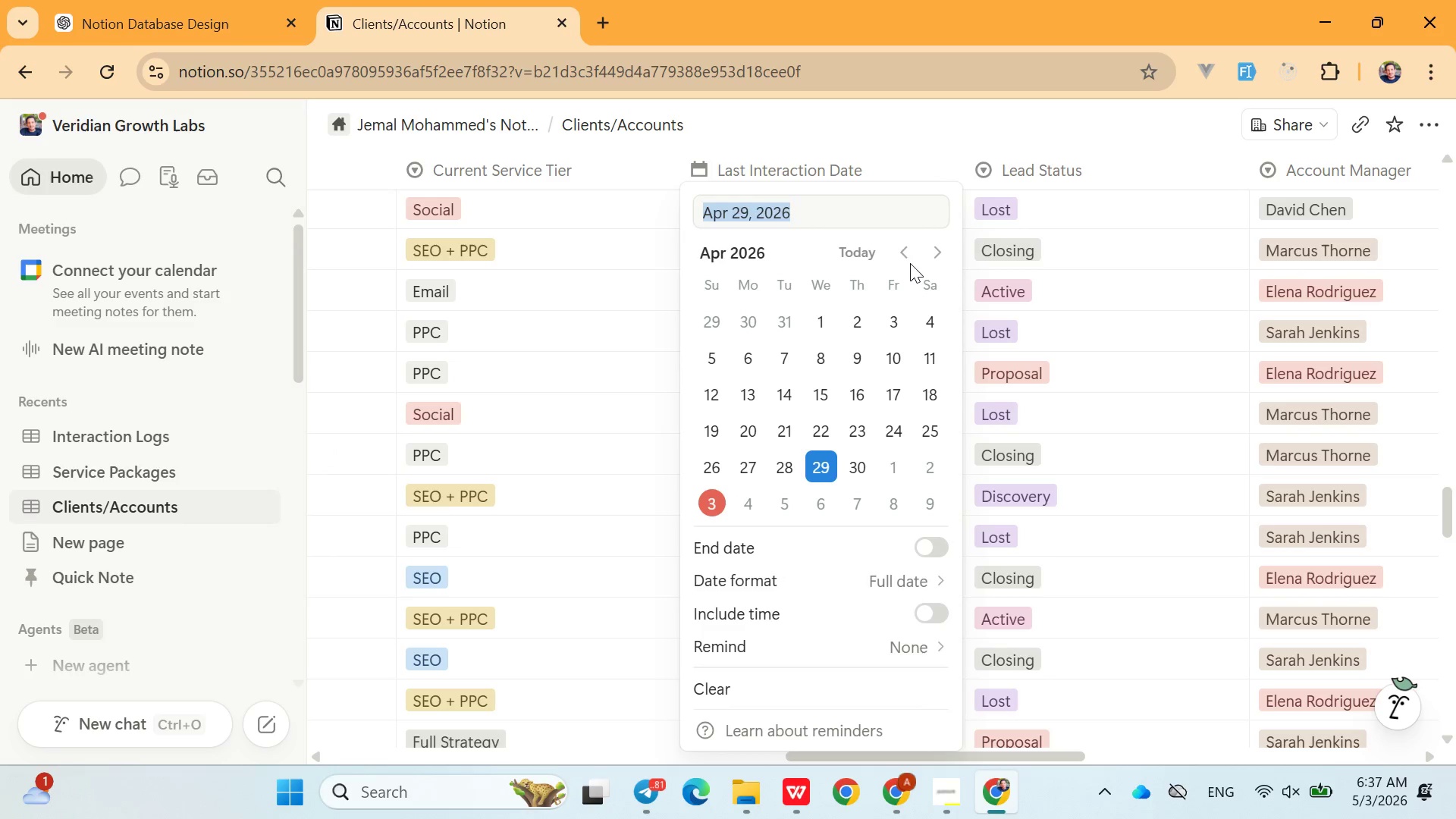 
double_click([910, 262])
 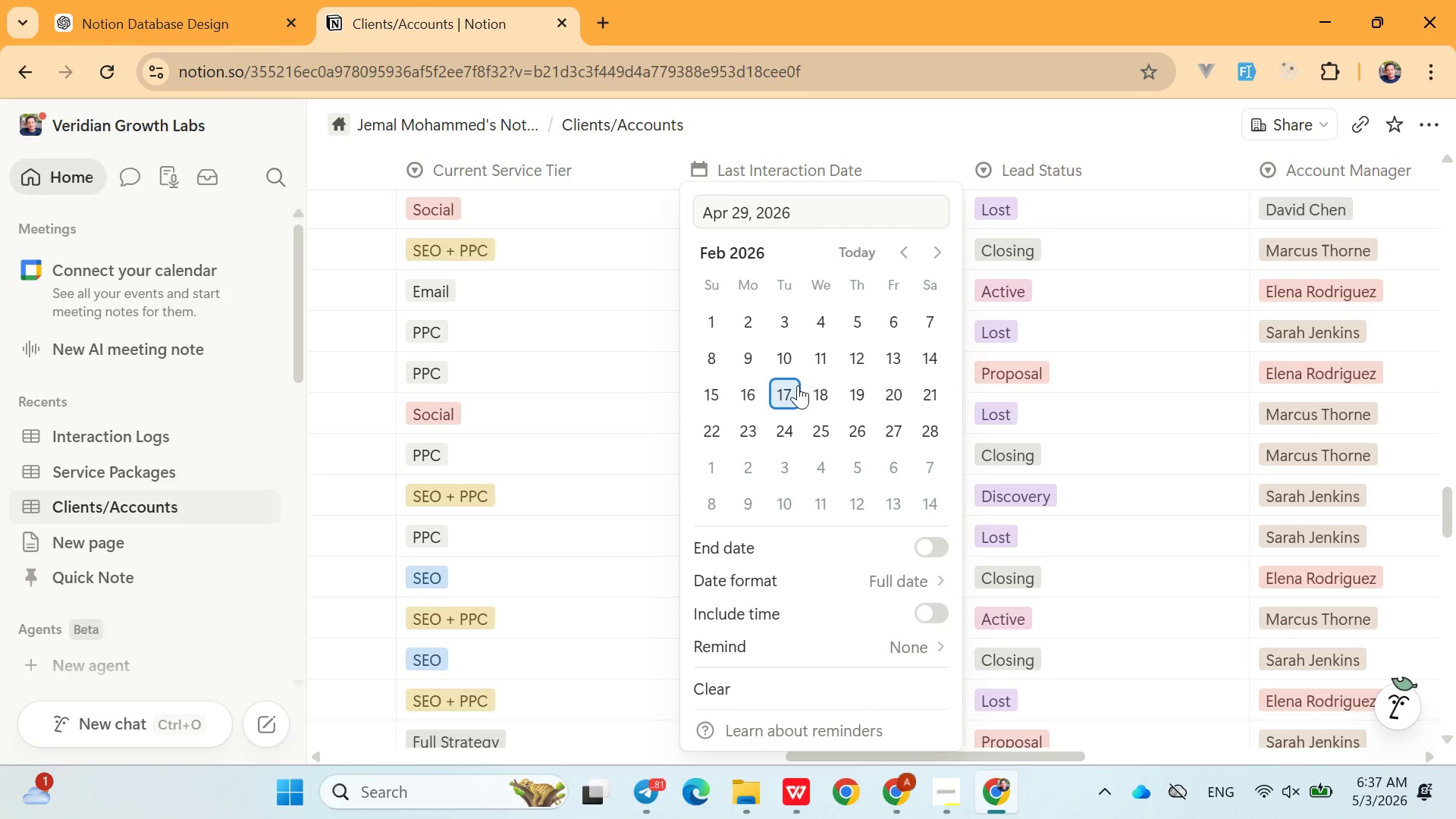 
left_click([798, 385])
 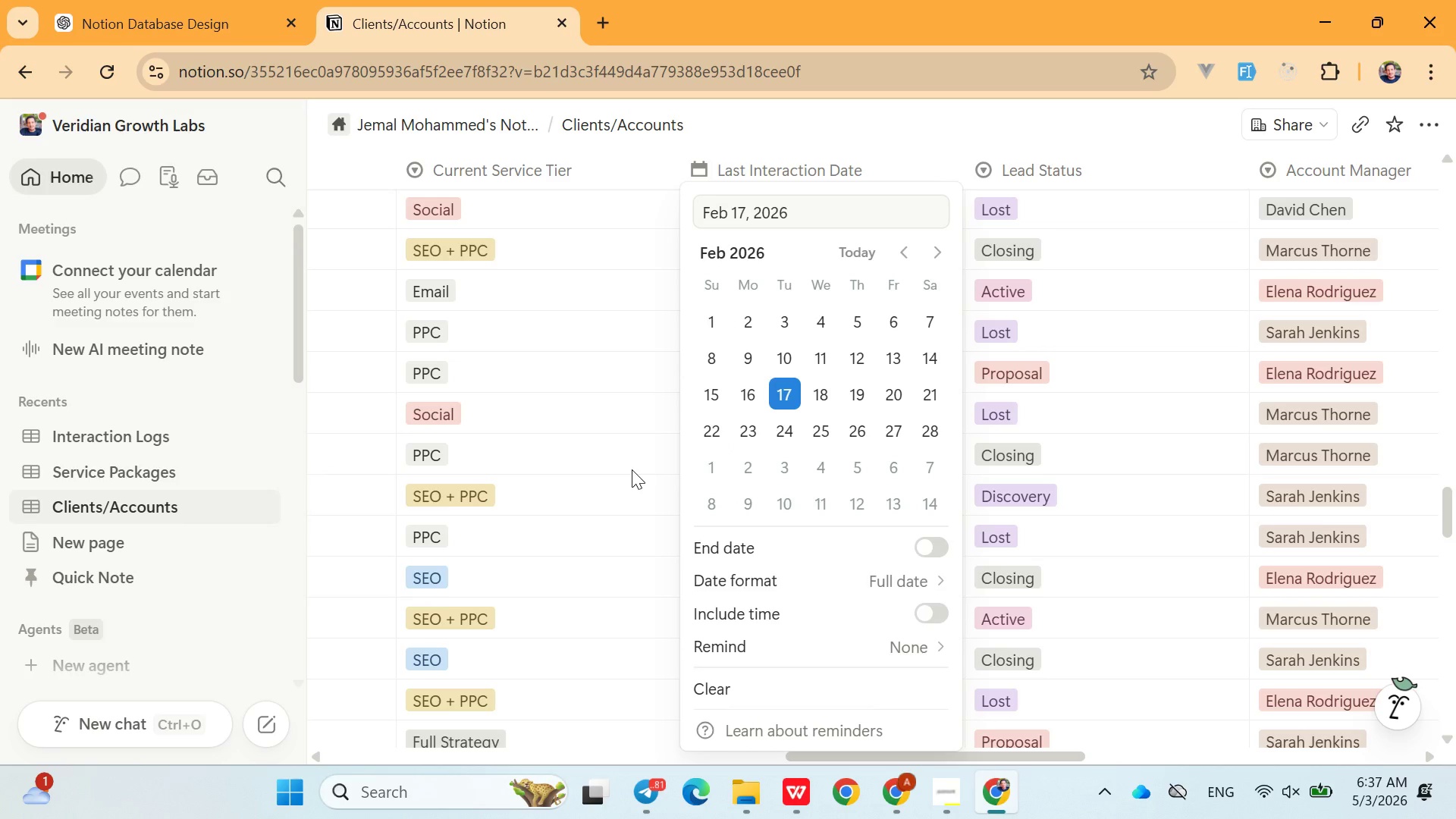 
left_click([632, 469])
 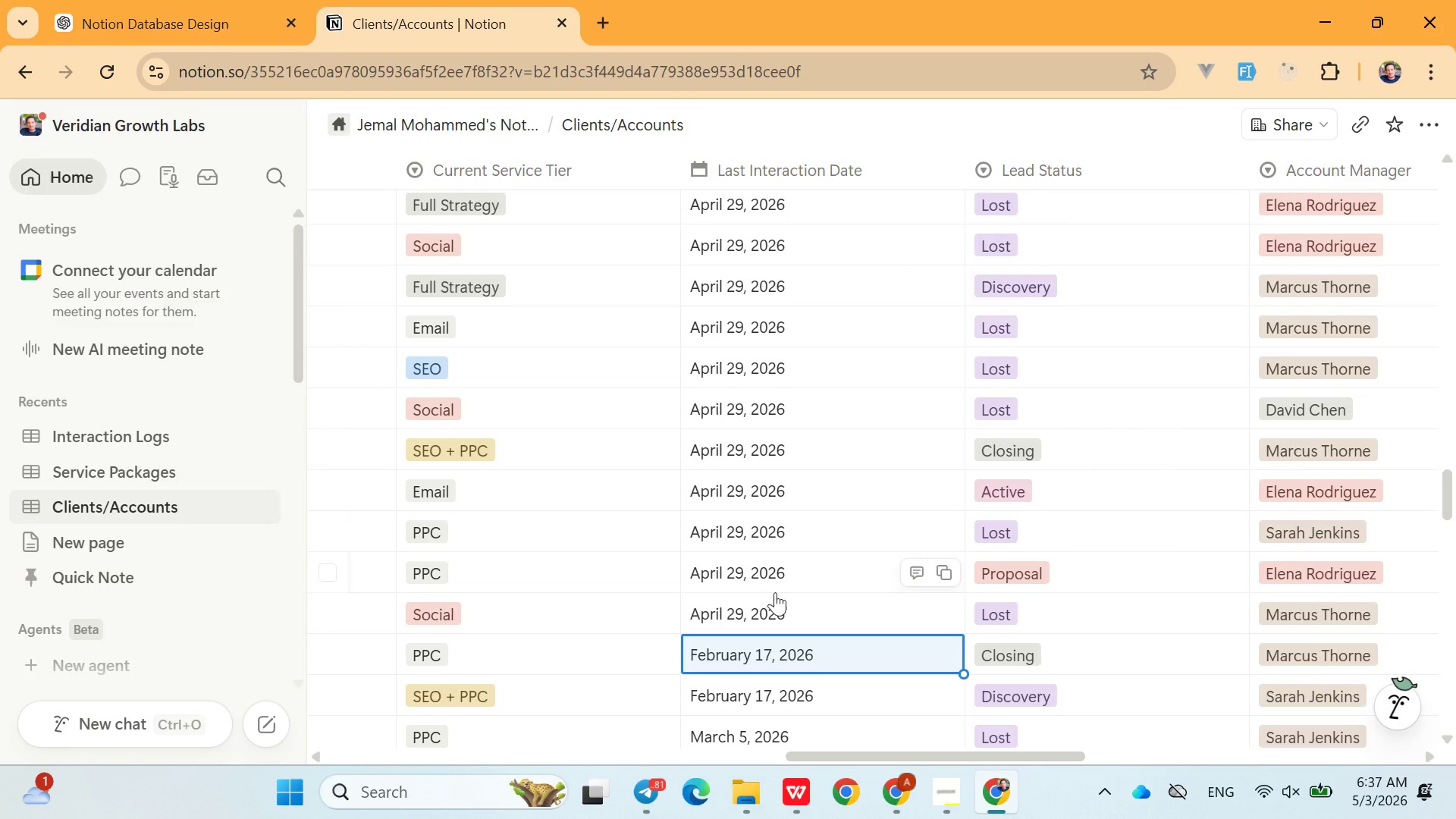 
left_click([809, 605])
 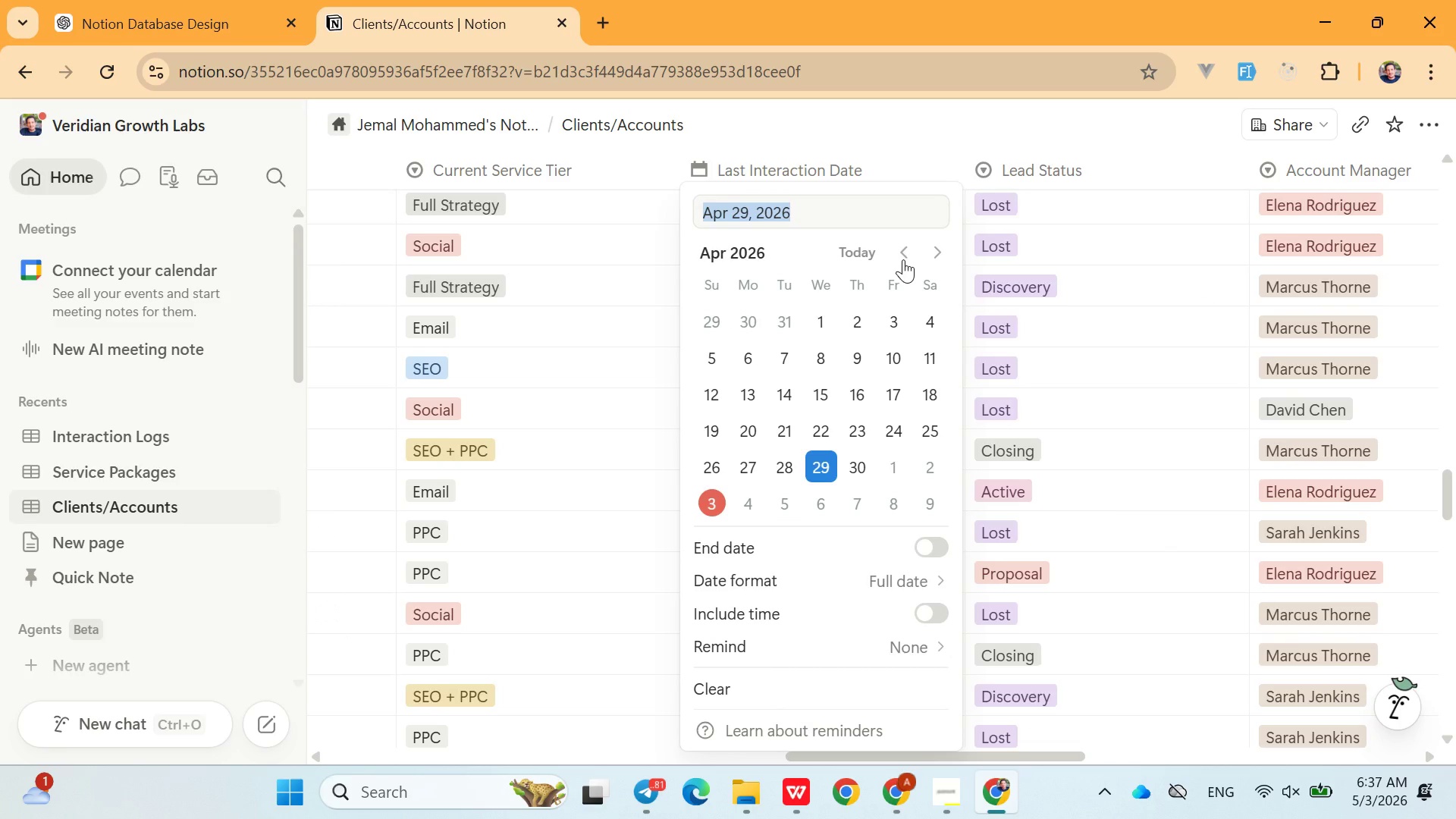 
double_click([903, 257])
 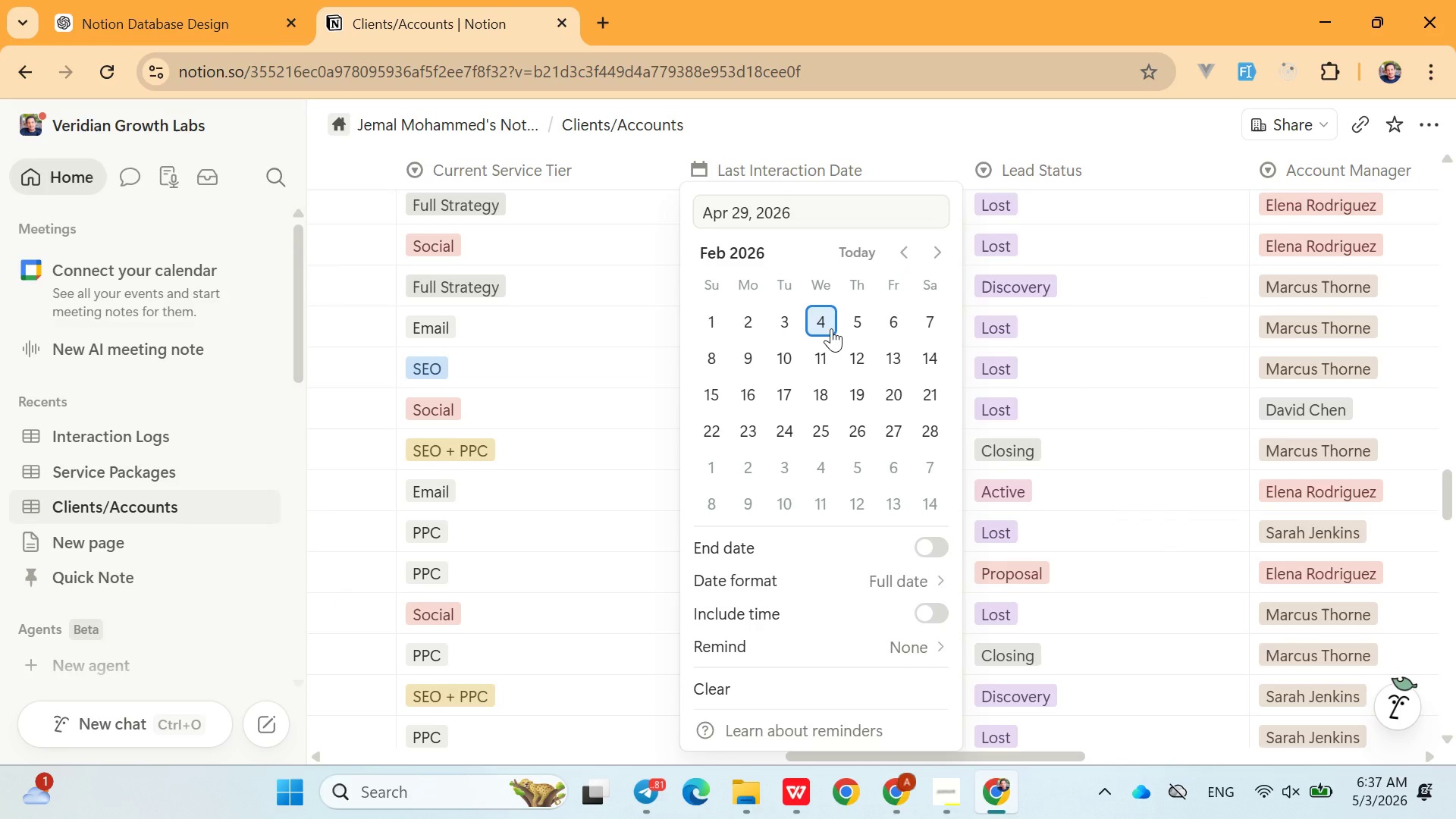 
left_click([831, 328])
 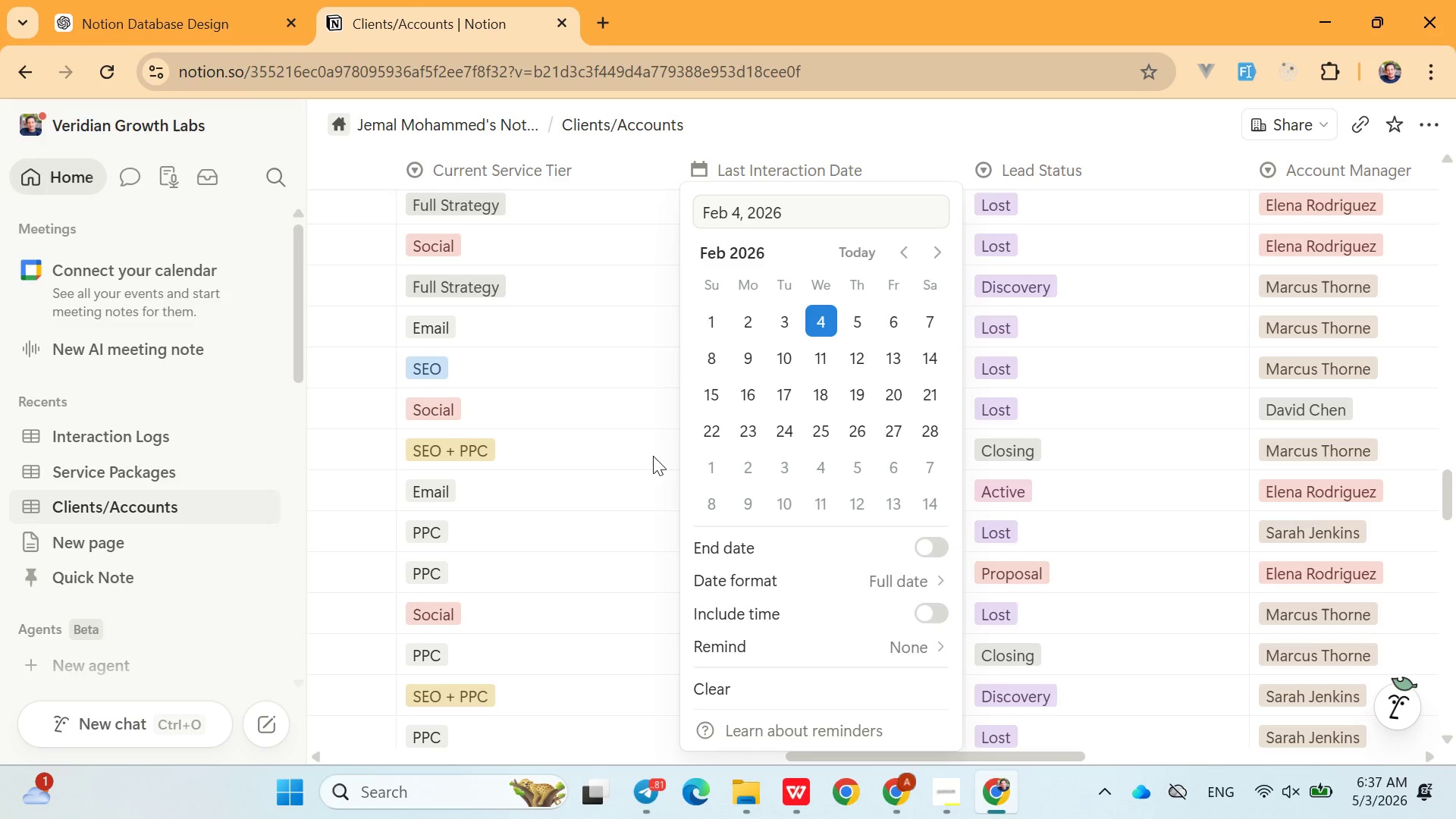 
left_click([653, 456])
 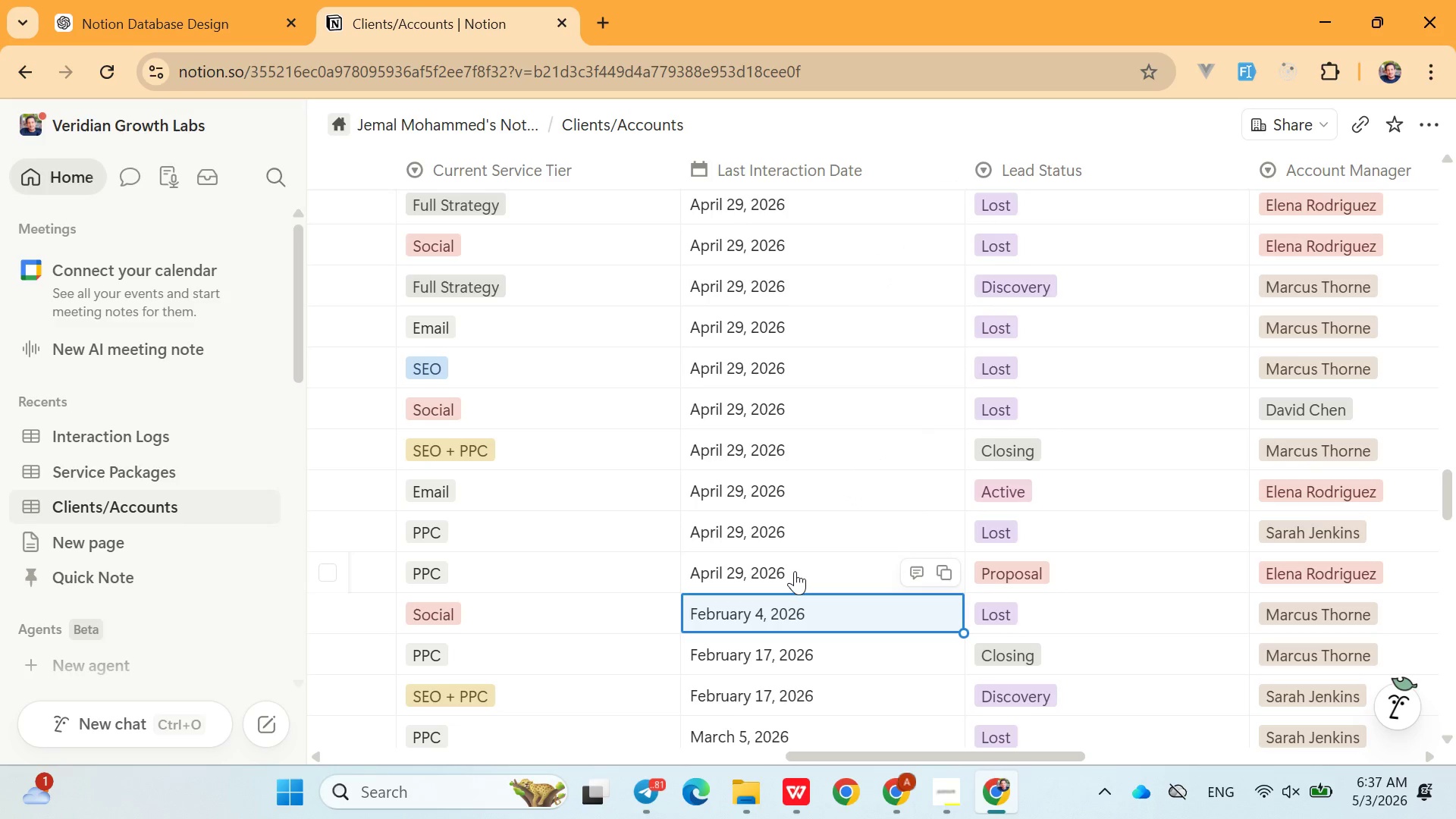 
left_click([795, 571])
 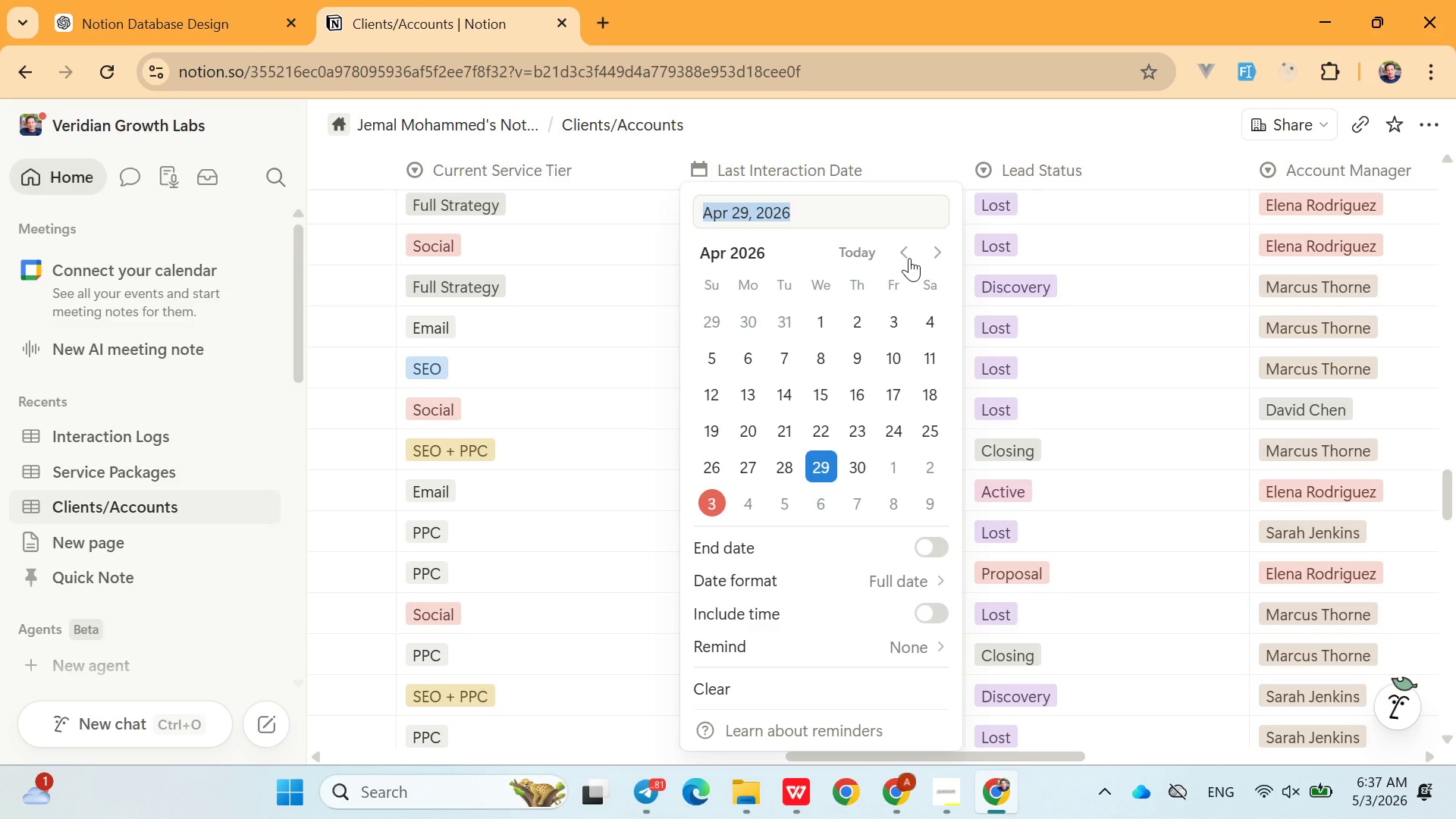 
double_click([909, 258])
 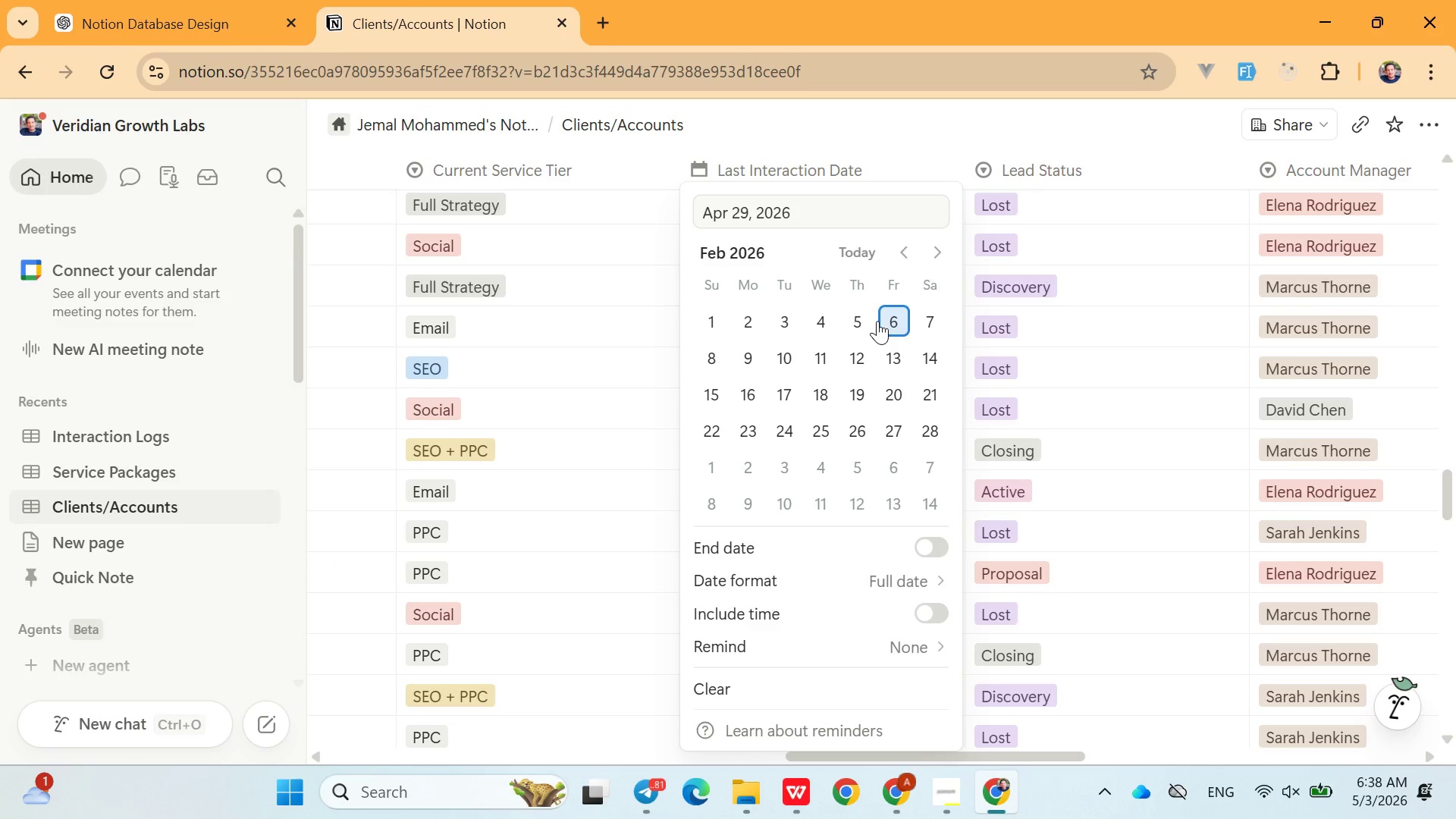 
left_click([877, 321])
 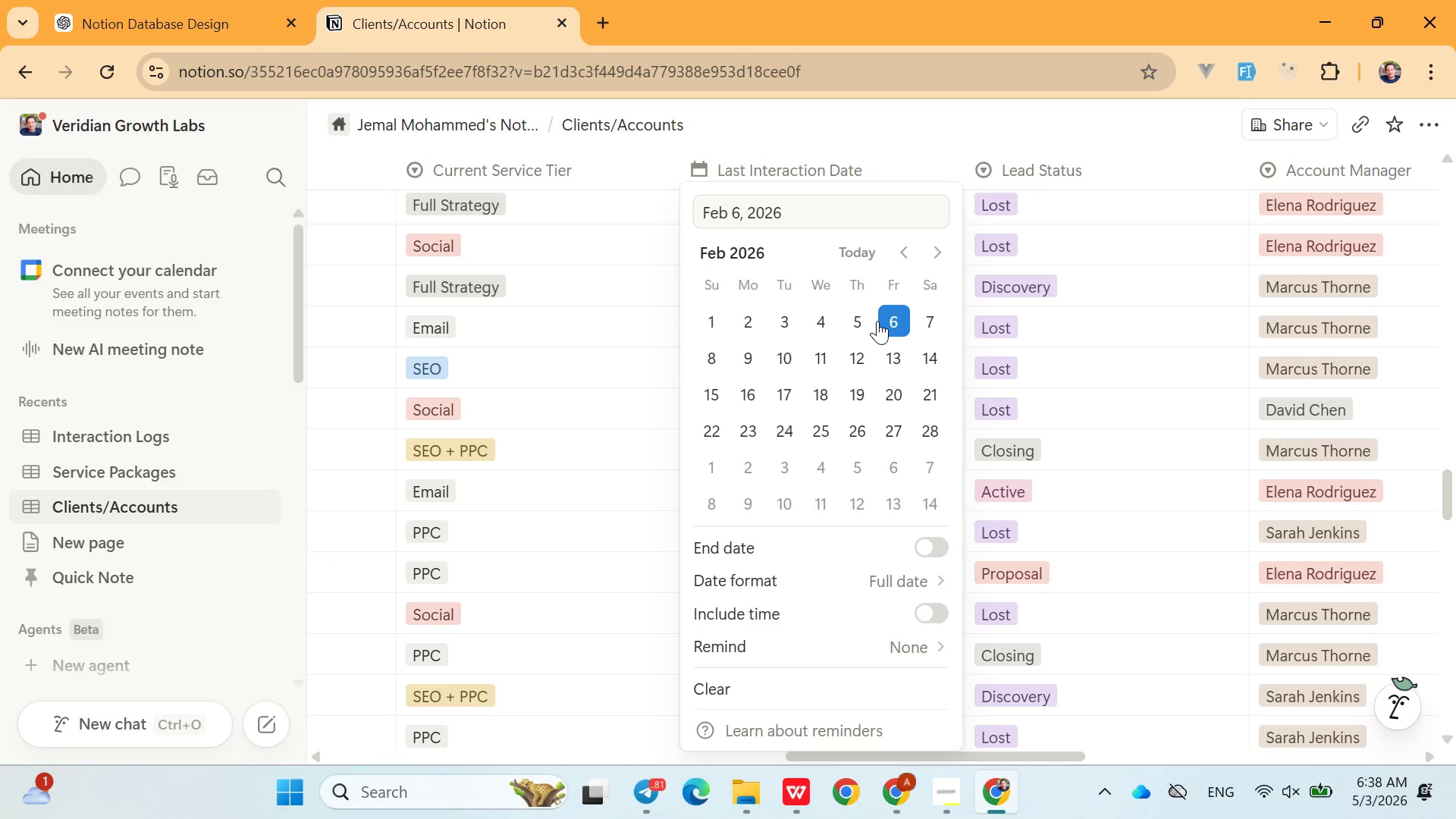 
left_click([644, 343])
 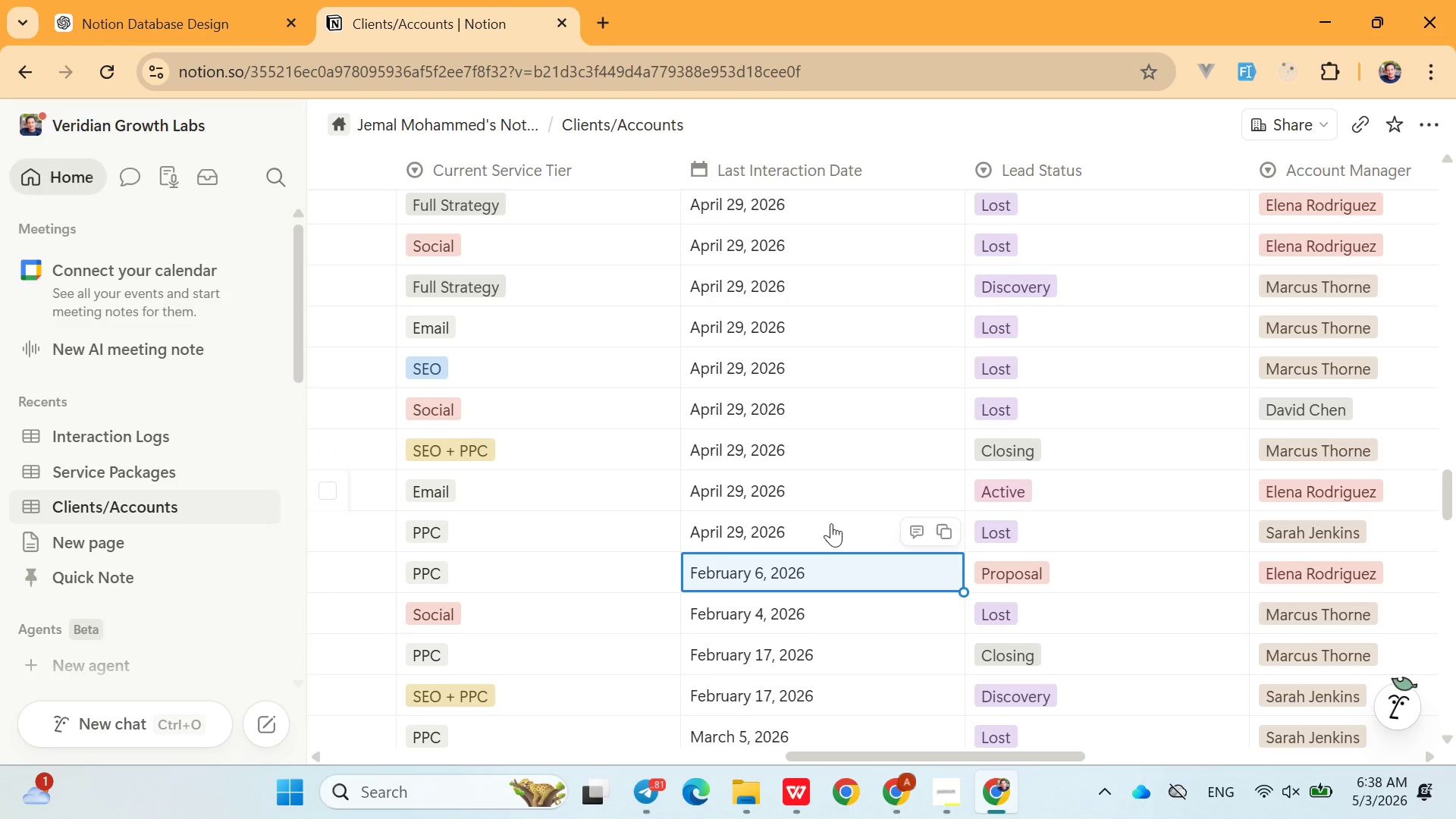 
left_click([831, 523])
 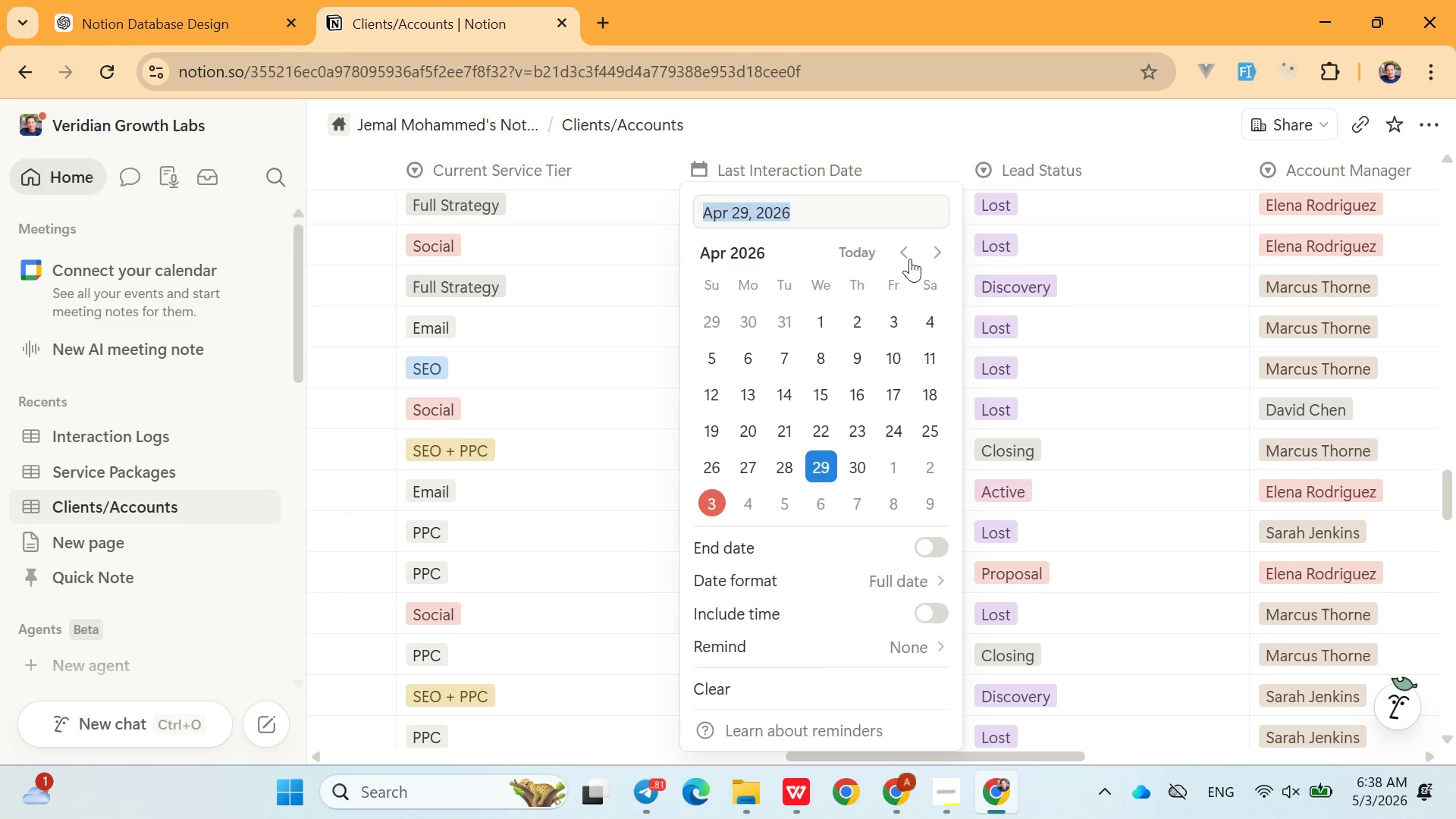 
double_click([910, 259])
 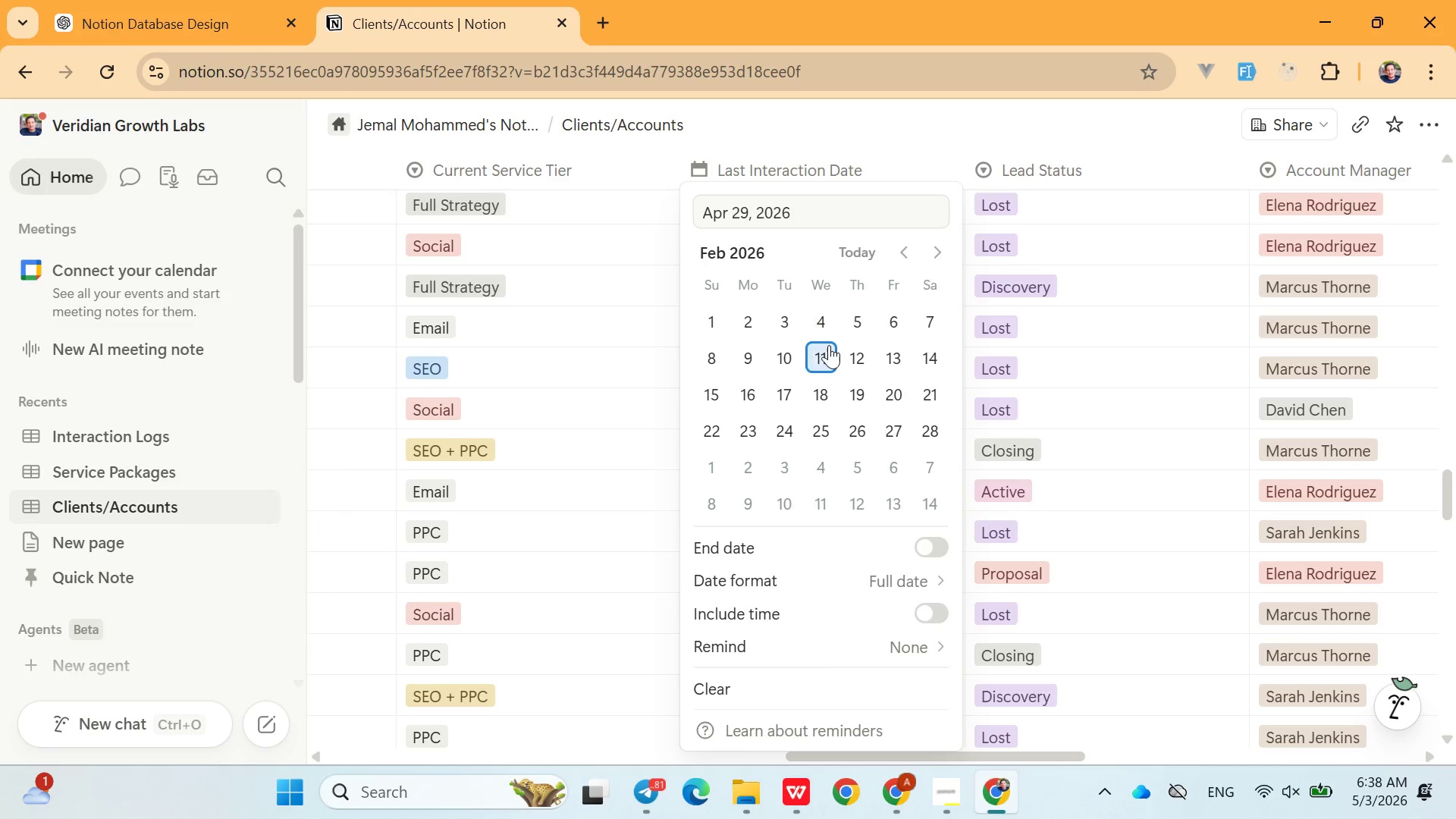 
left_click([829, 345])
 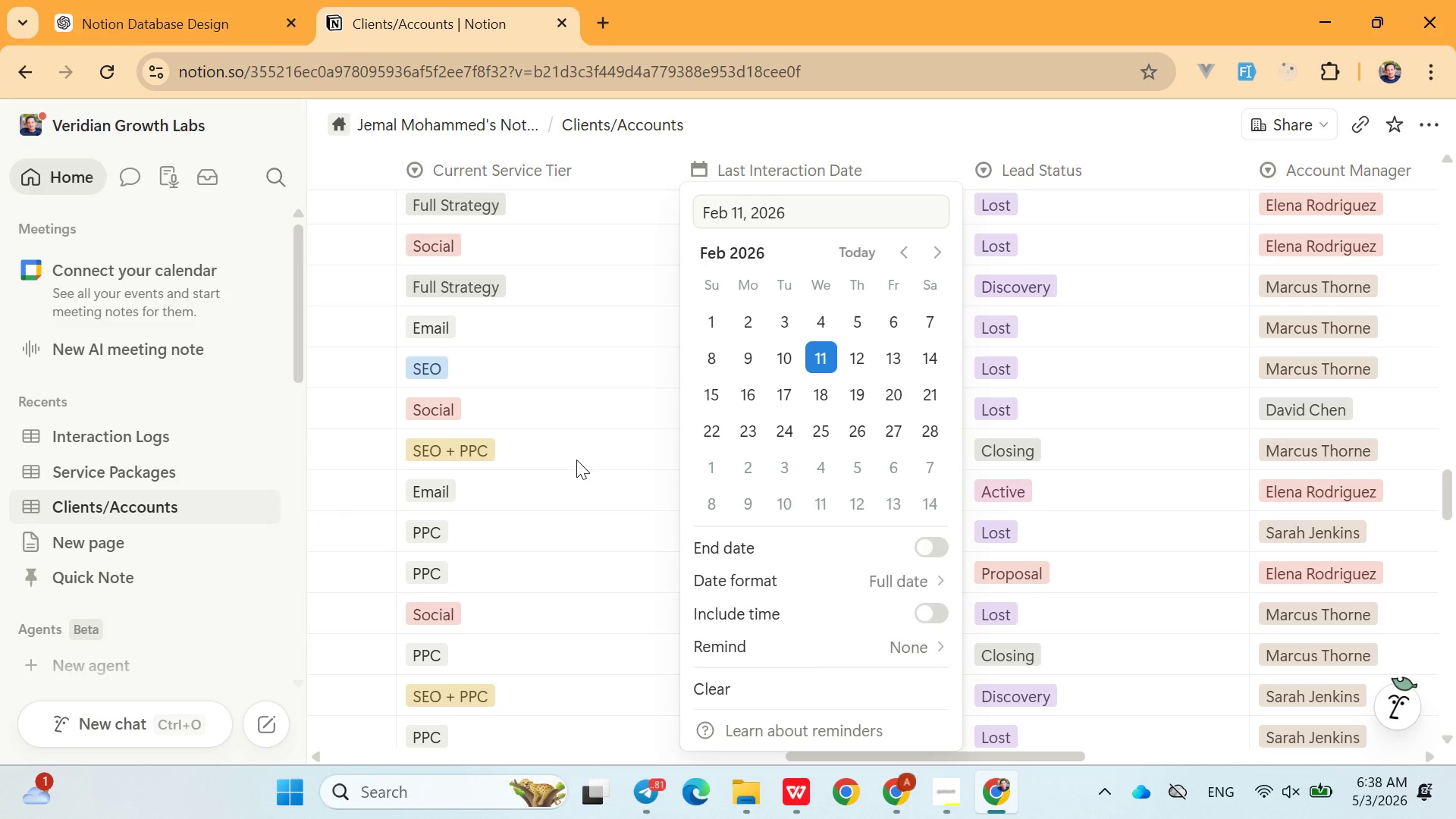 
left_click([576, 460])
 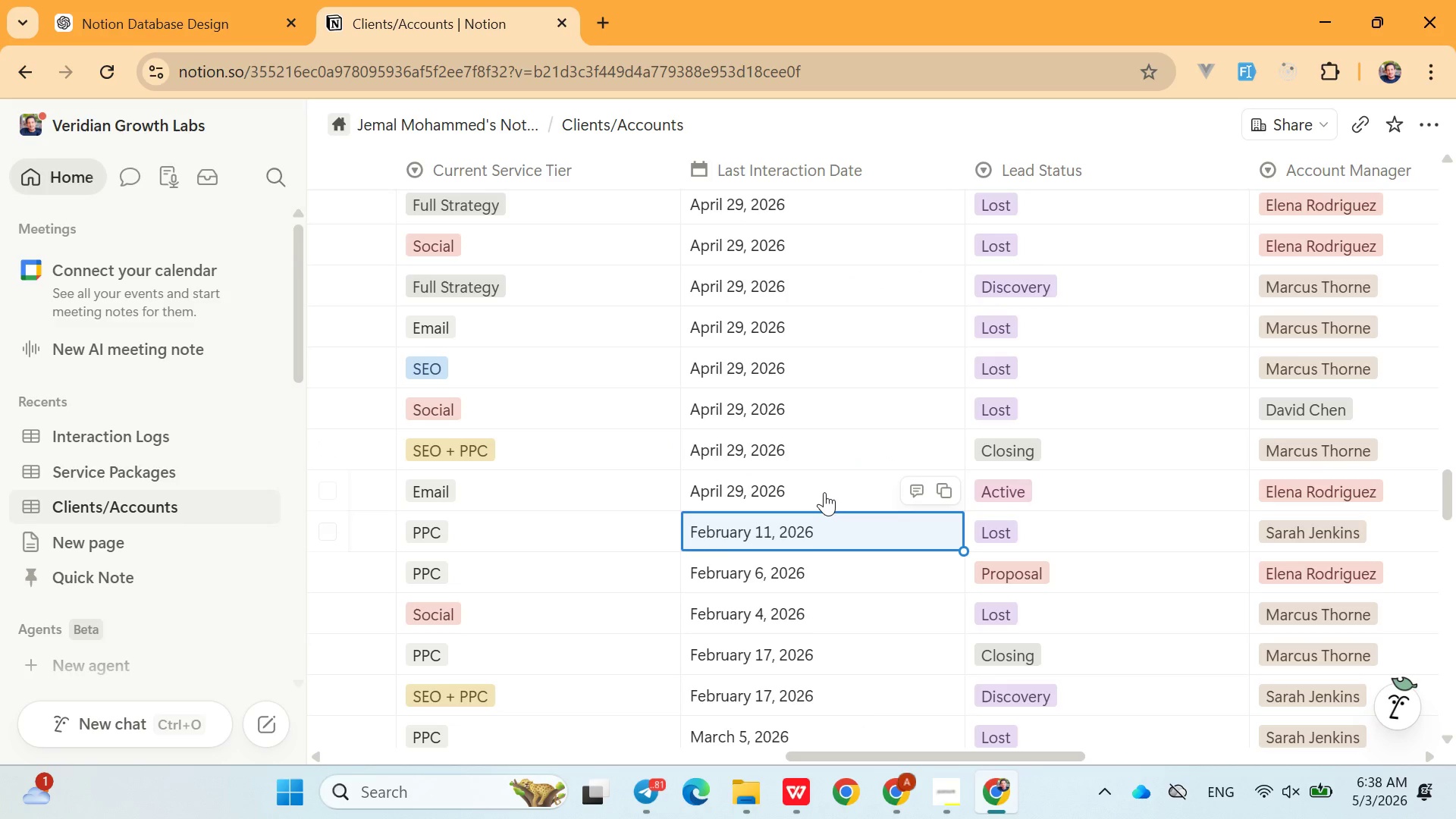 
left_click([824, 492])
 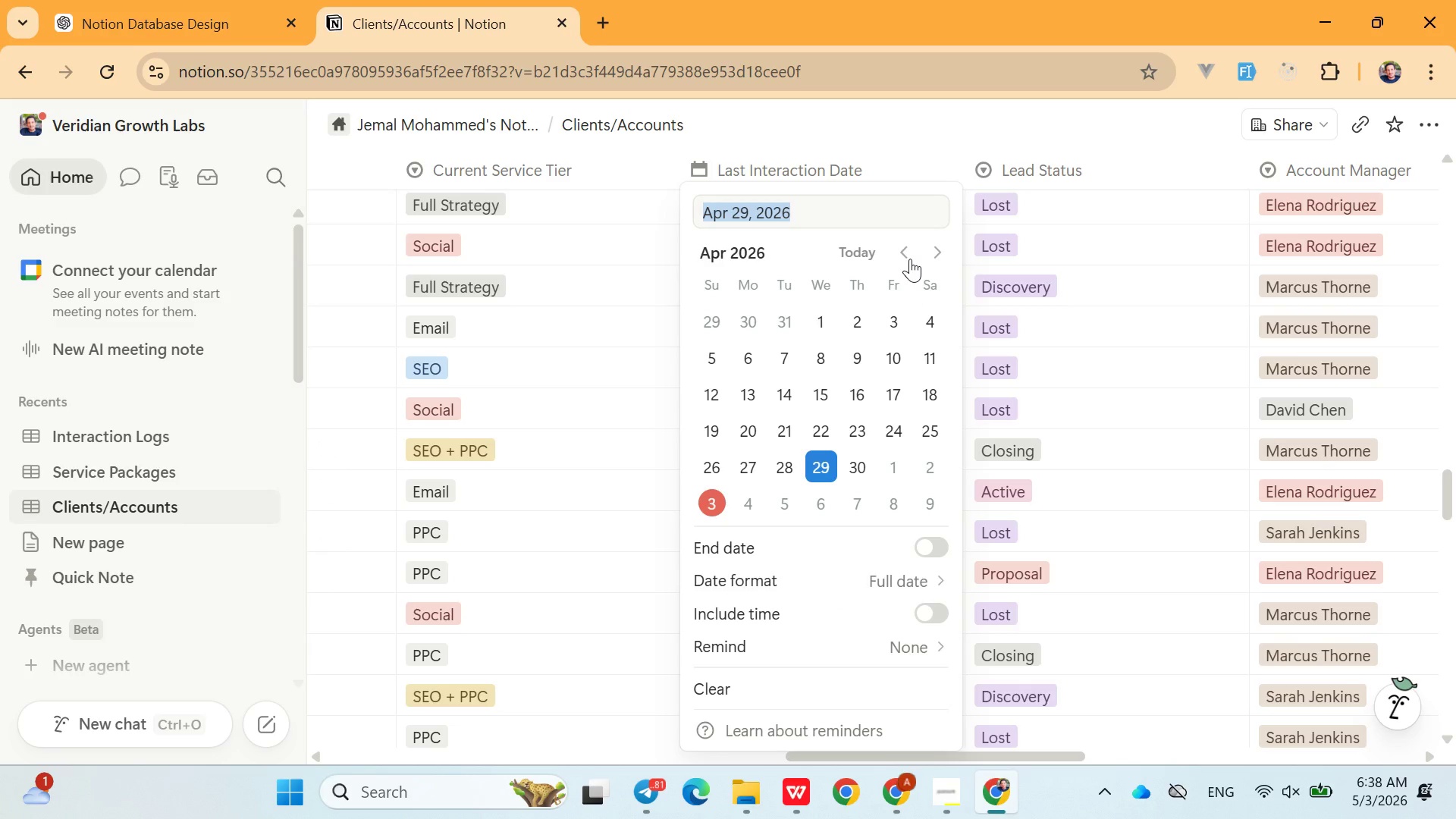 
double_click([910, 259])
 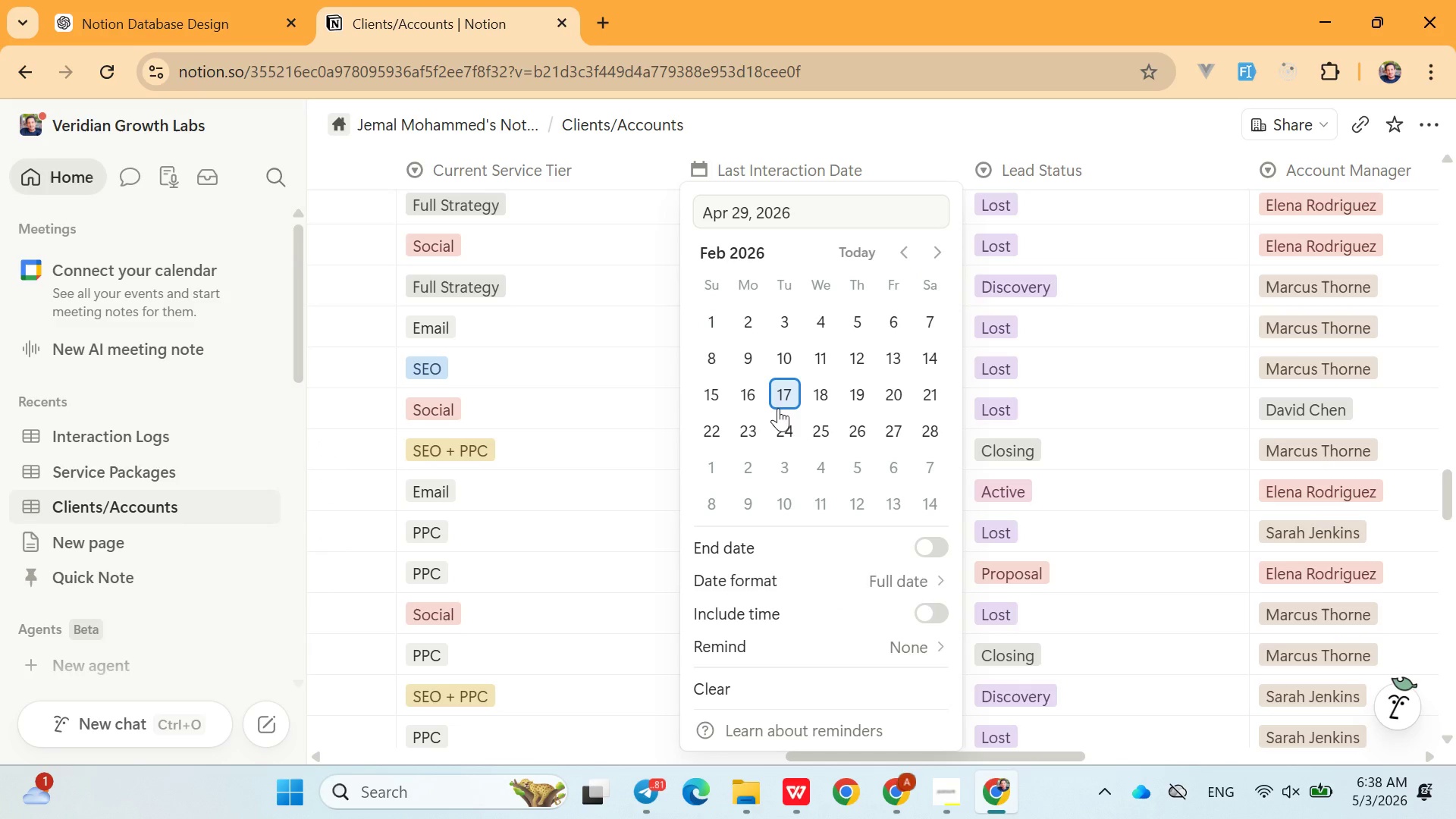 
left_click([778, 408])
 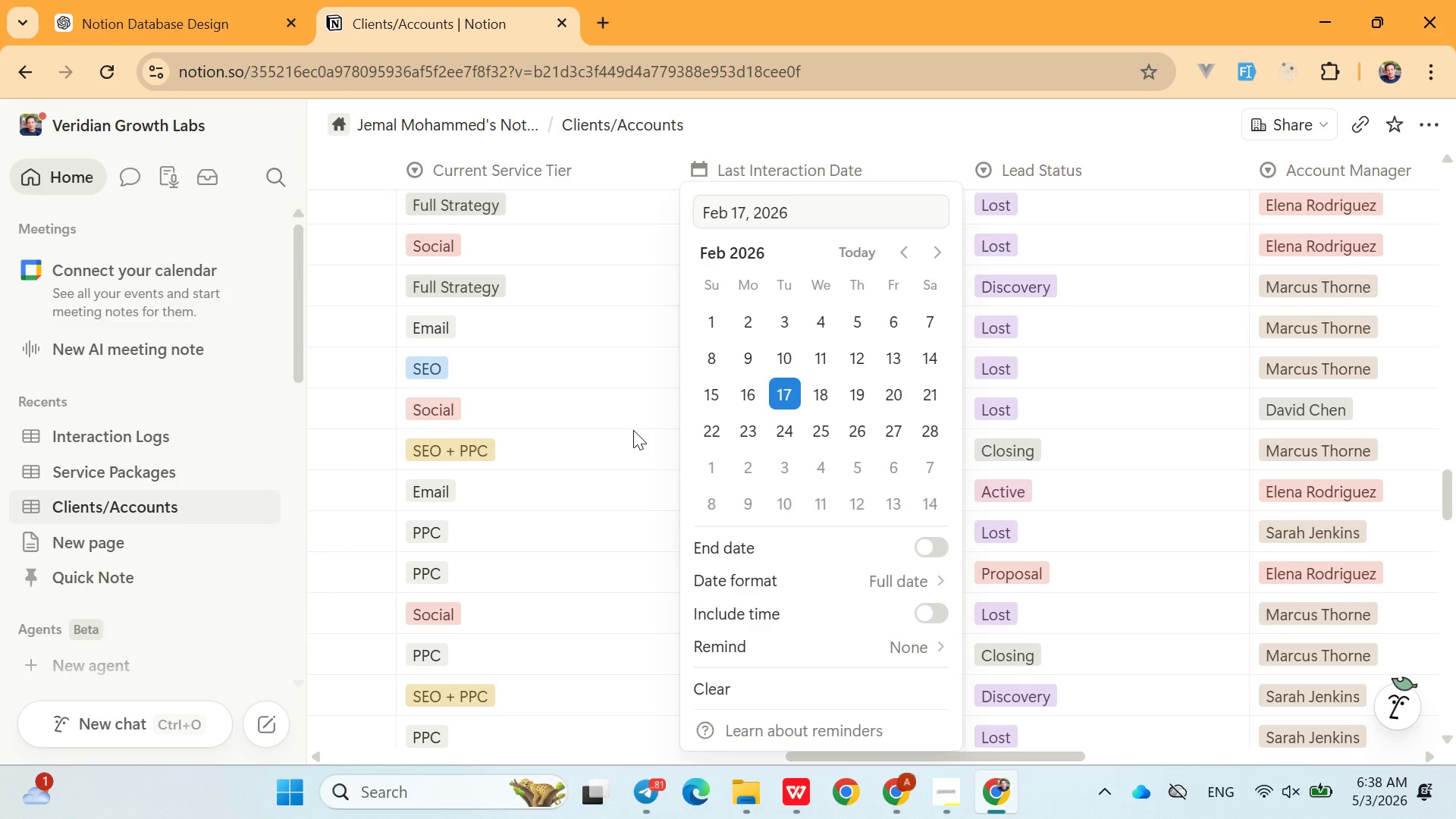 
left_click([633, 430])
 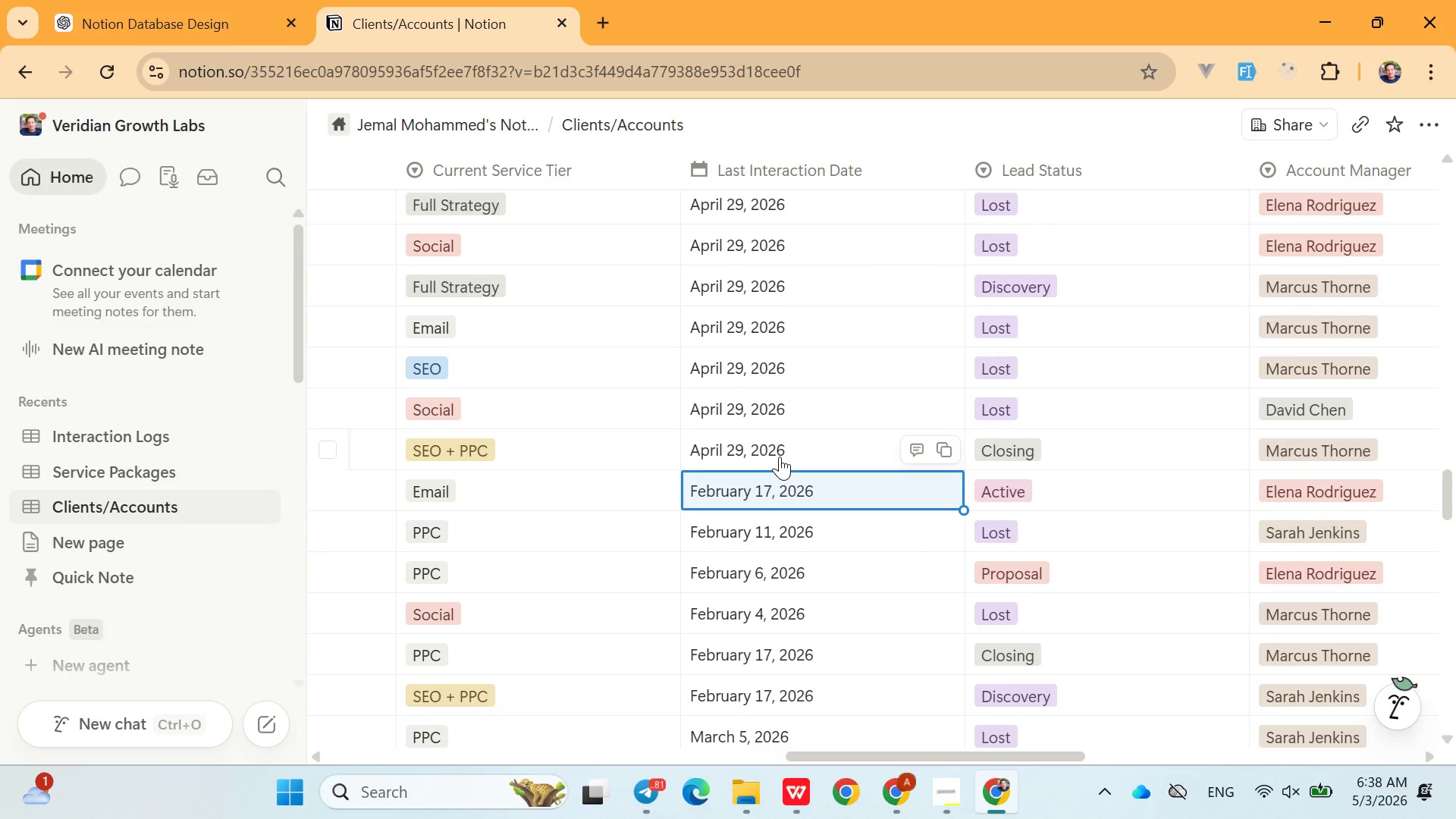 
left_click([780, 457])
 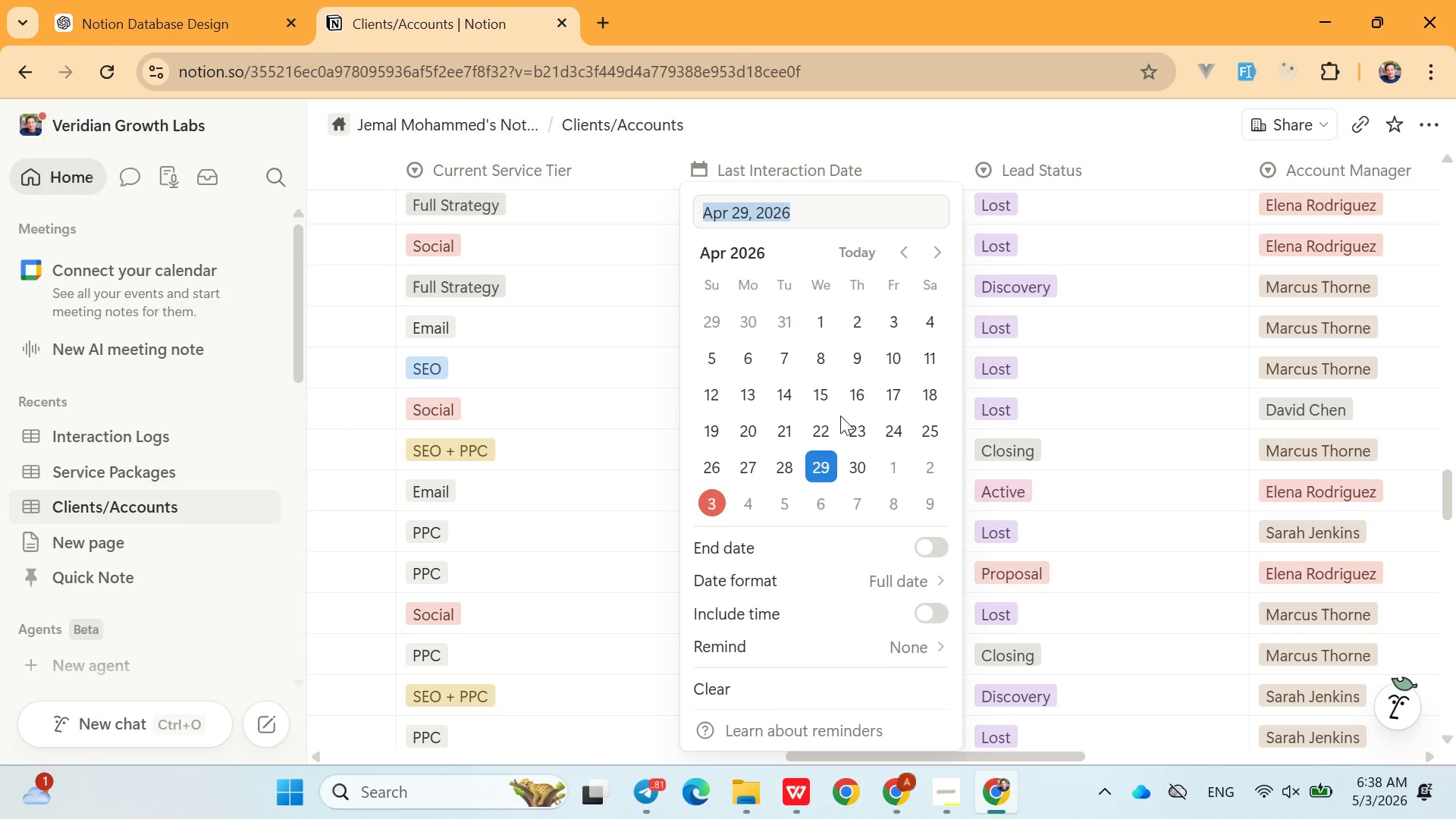 
left_click([840, 416])
 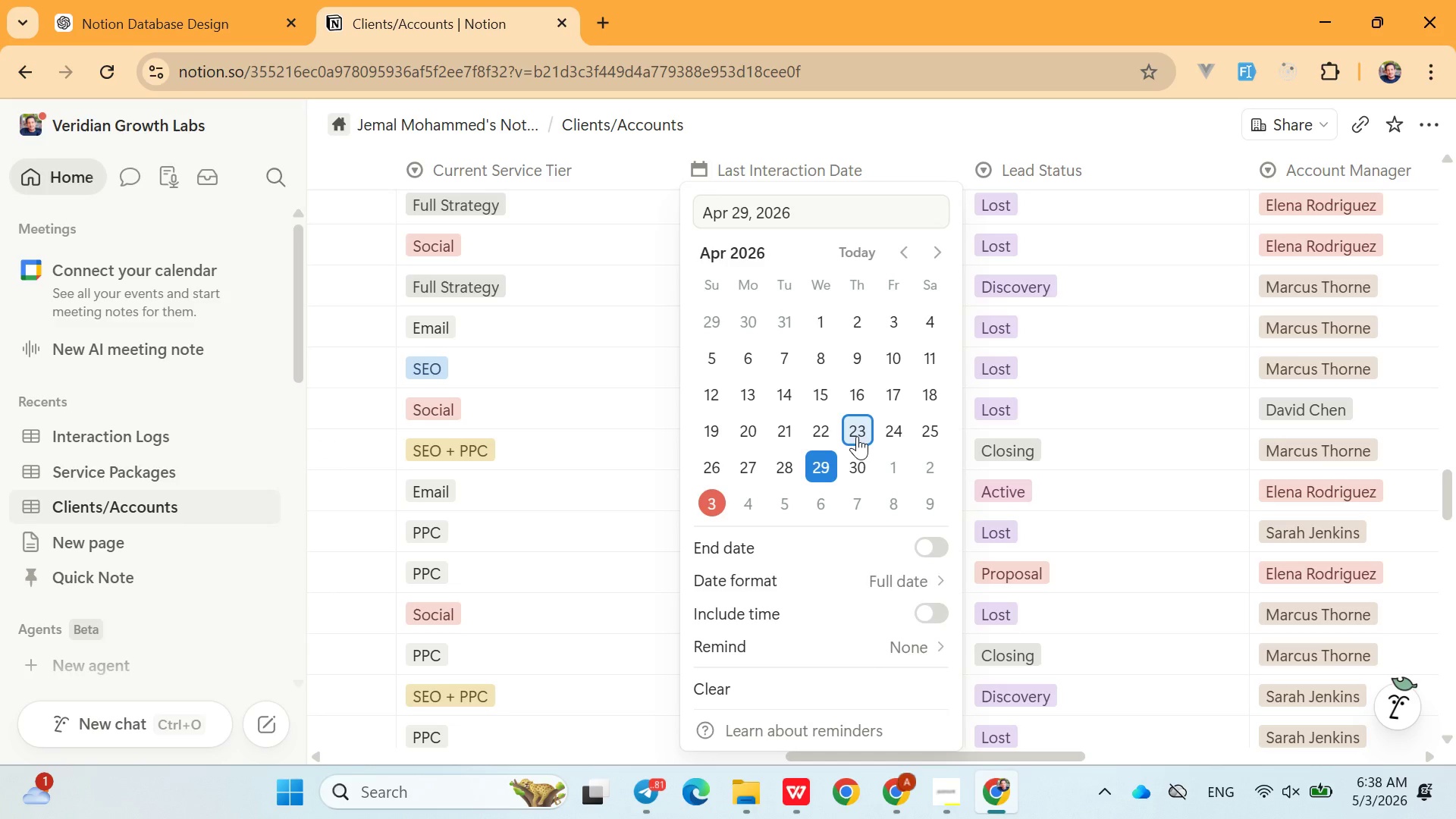 
left_click([857, 436])
 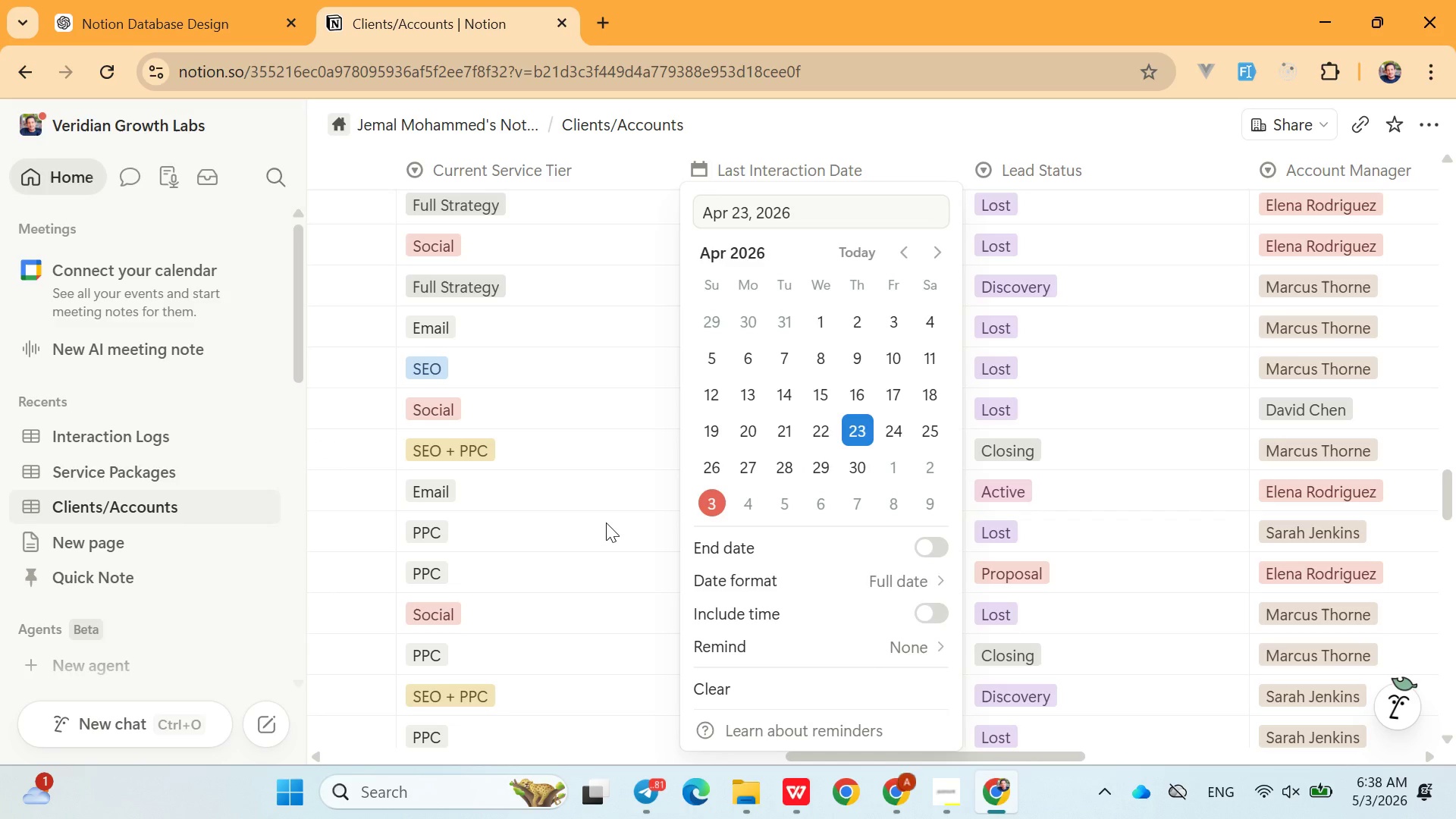 
left_click([606, 522])
 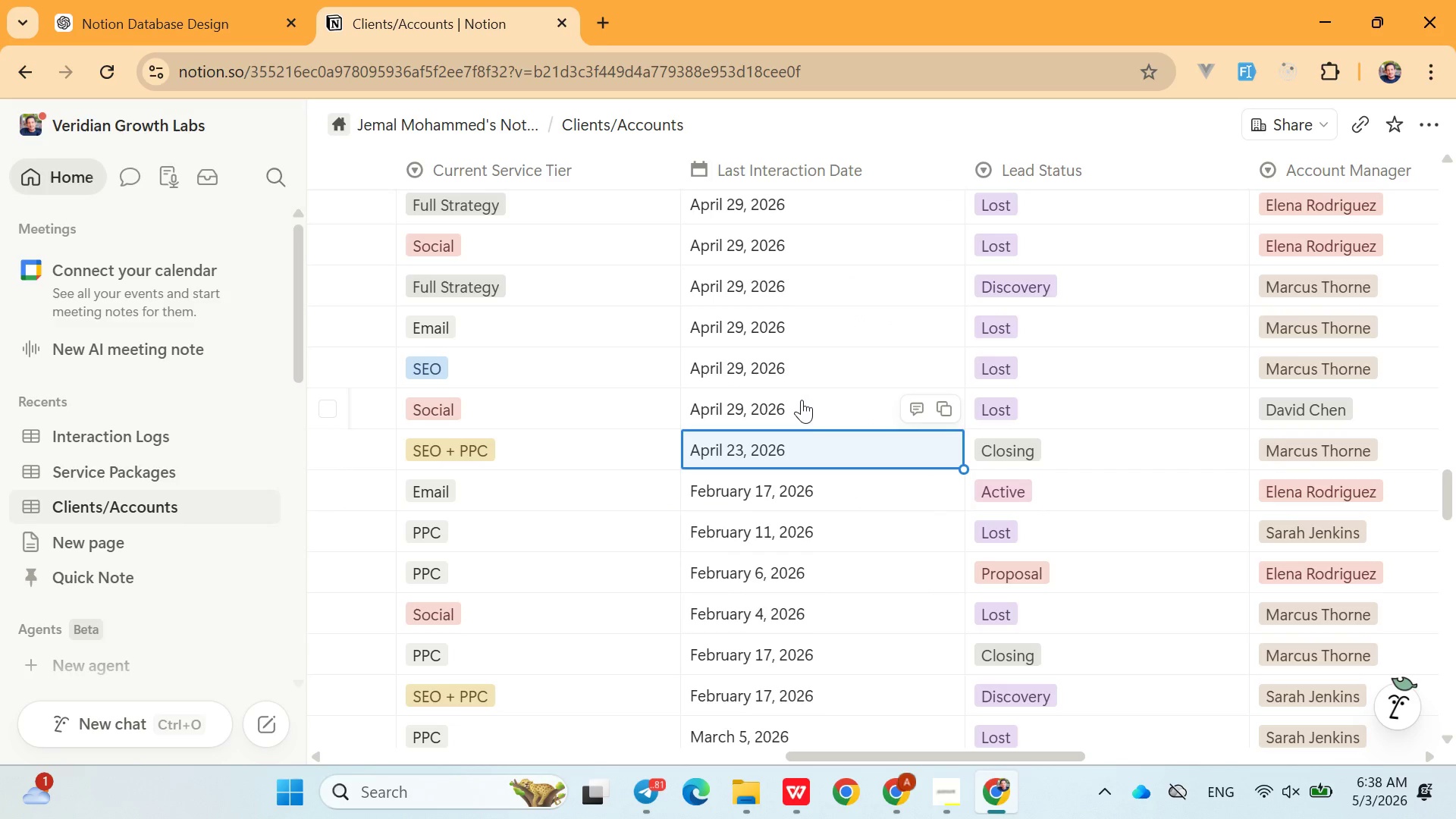 
left_click([802, 400])
 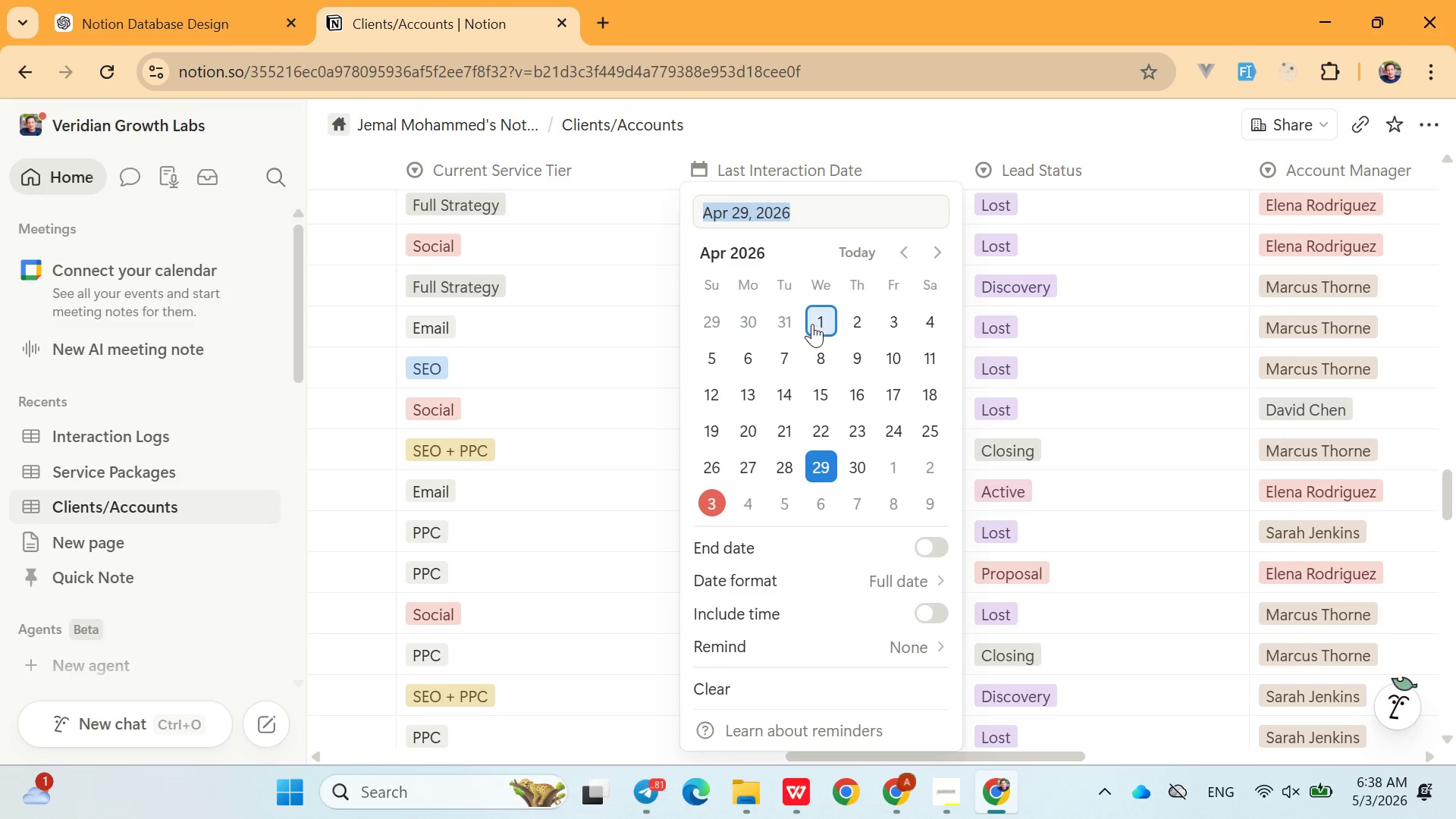 
left_click([814, 325])
 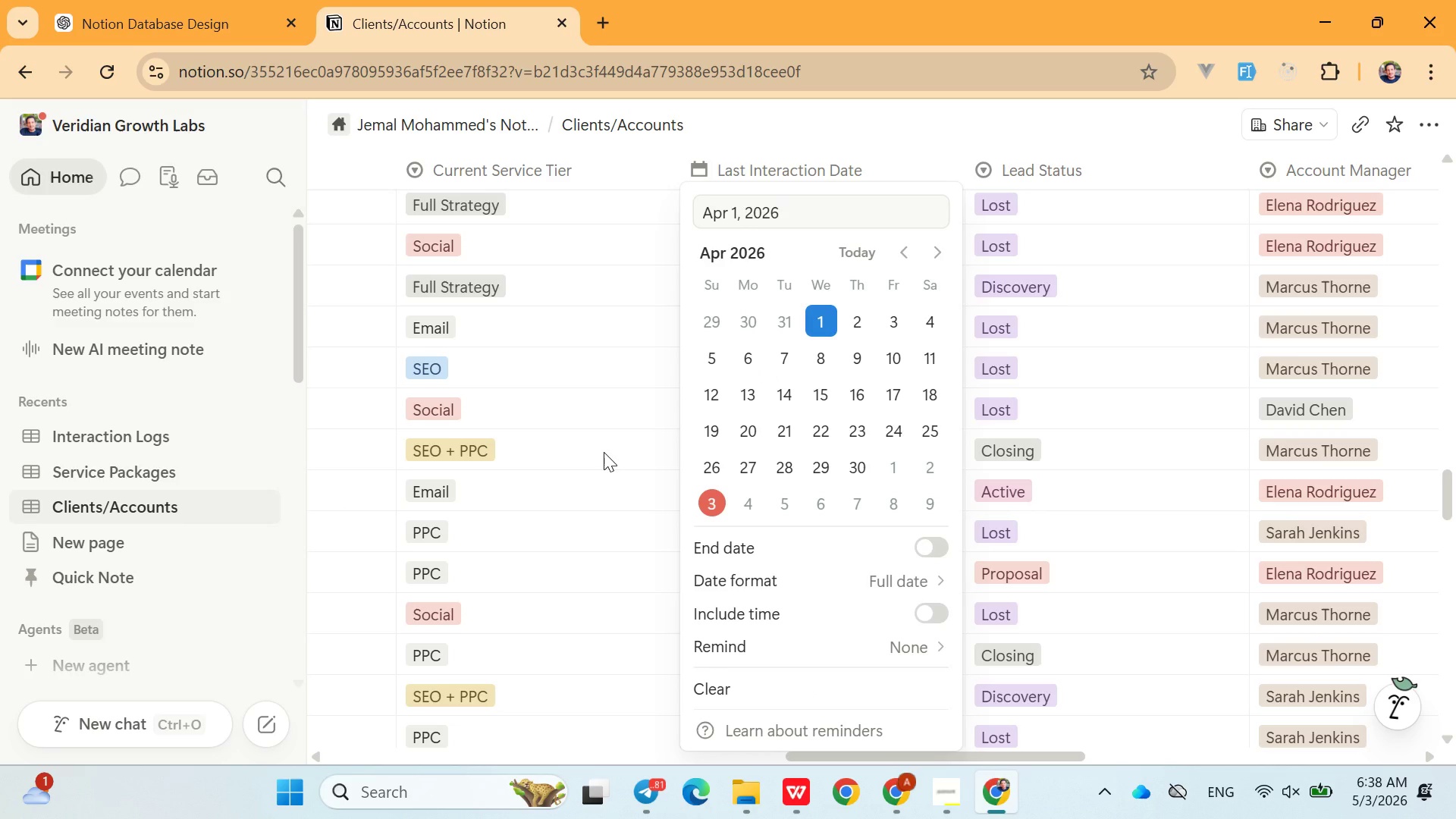 
left_click([604, 452])
 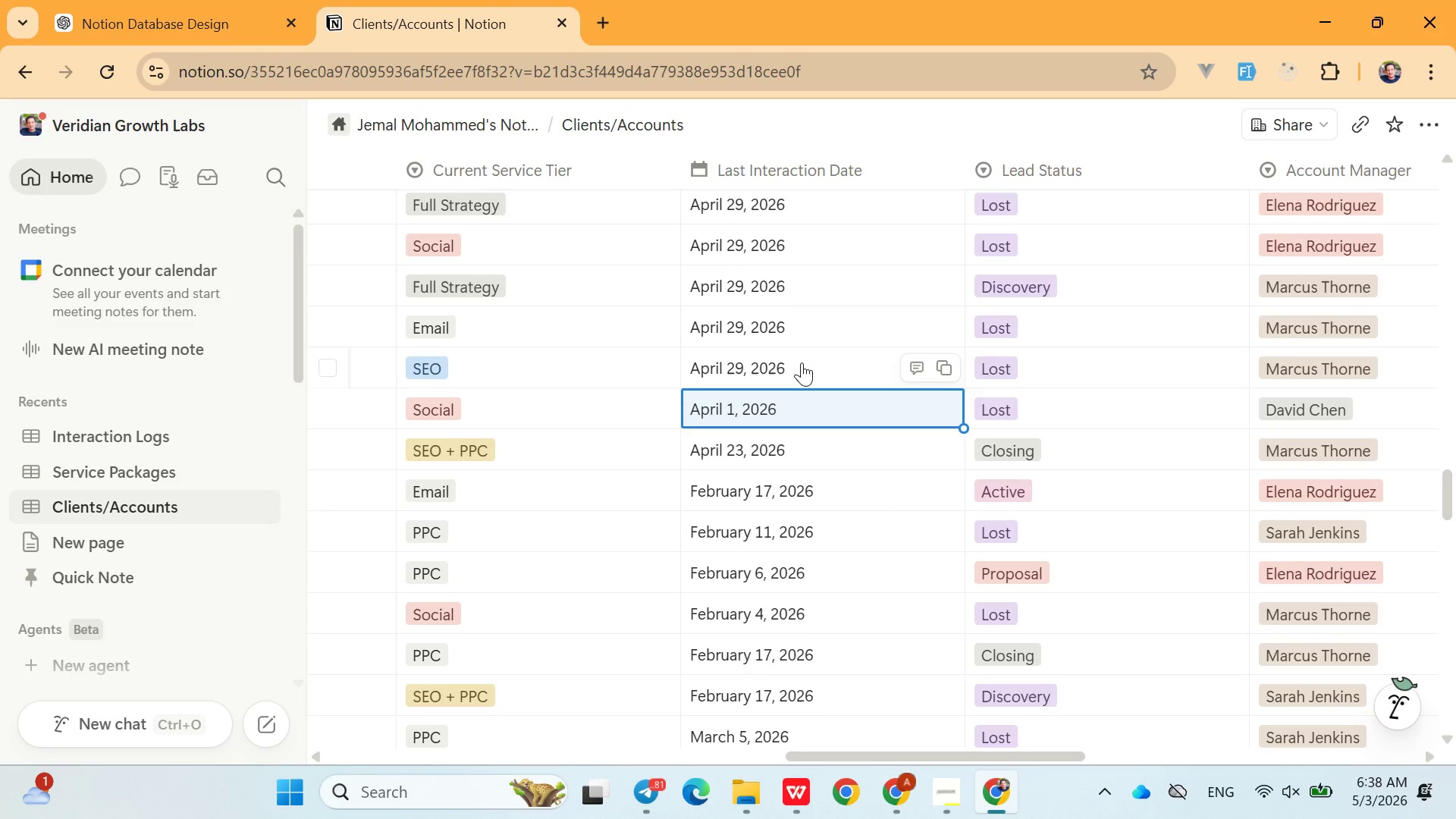 
left_click([802, 362])
 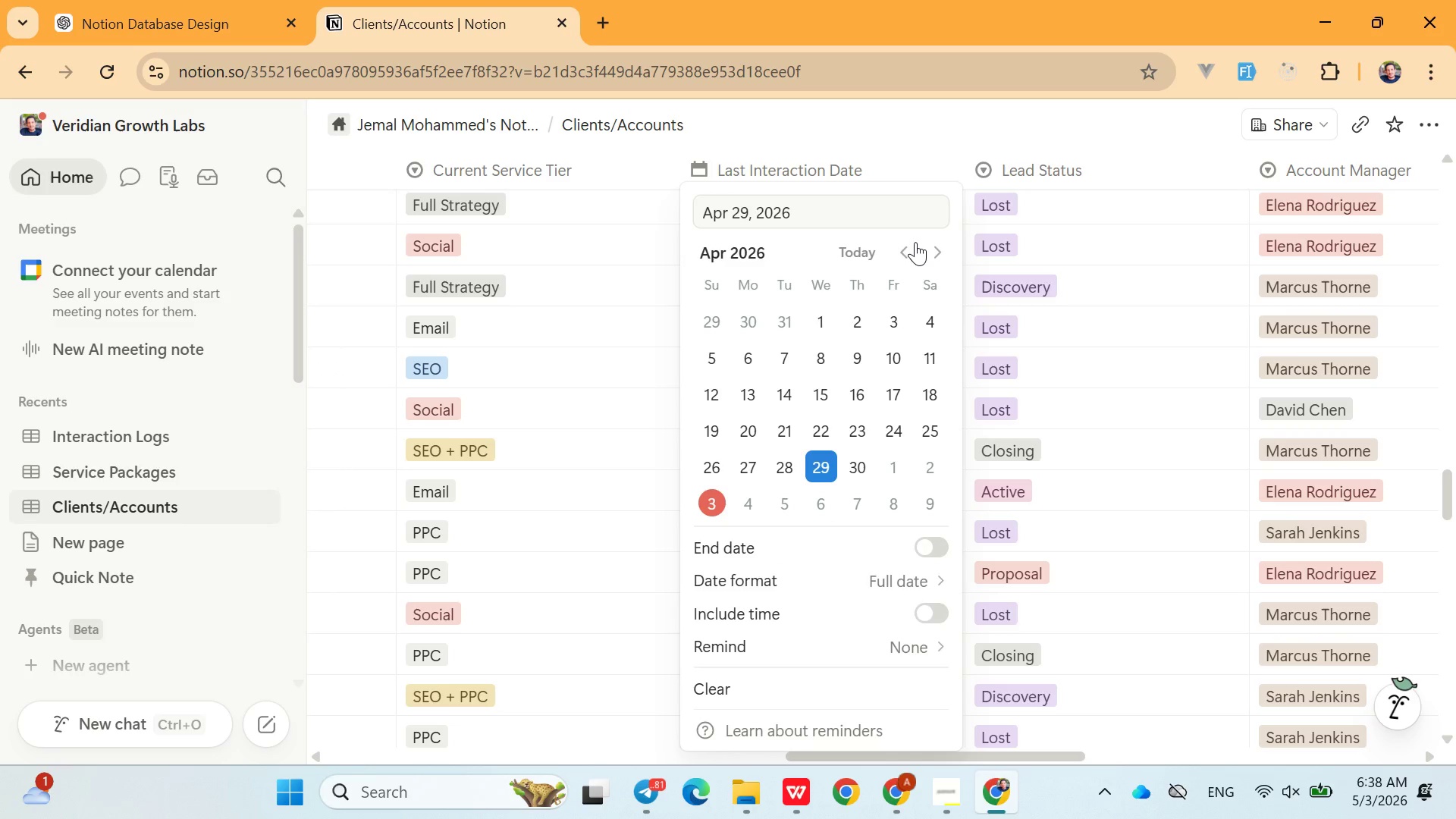 
double_click([915, 242])
 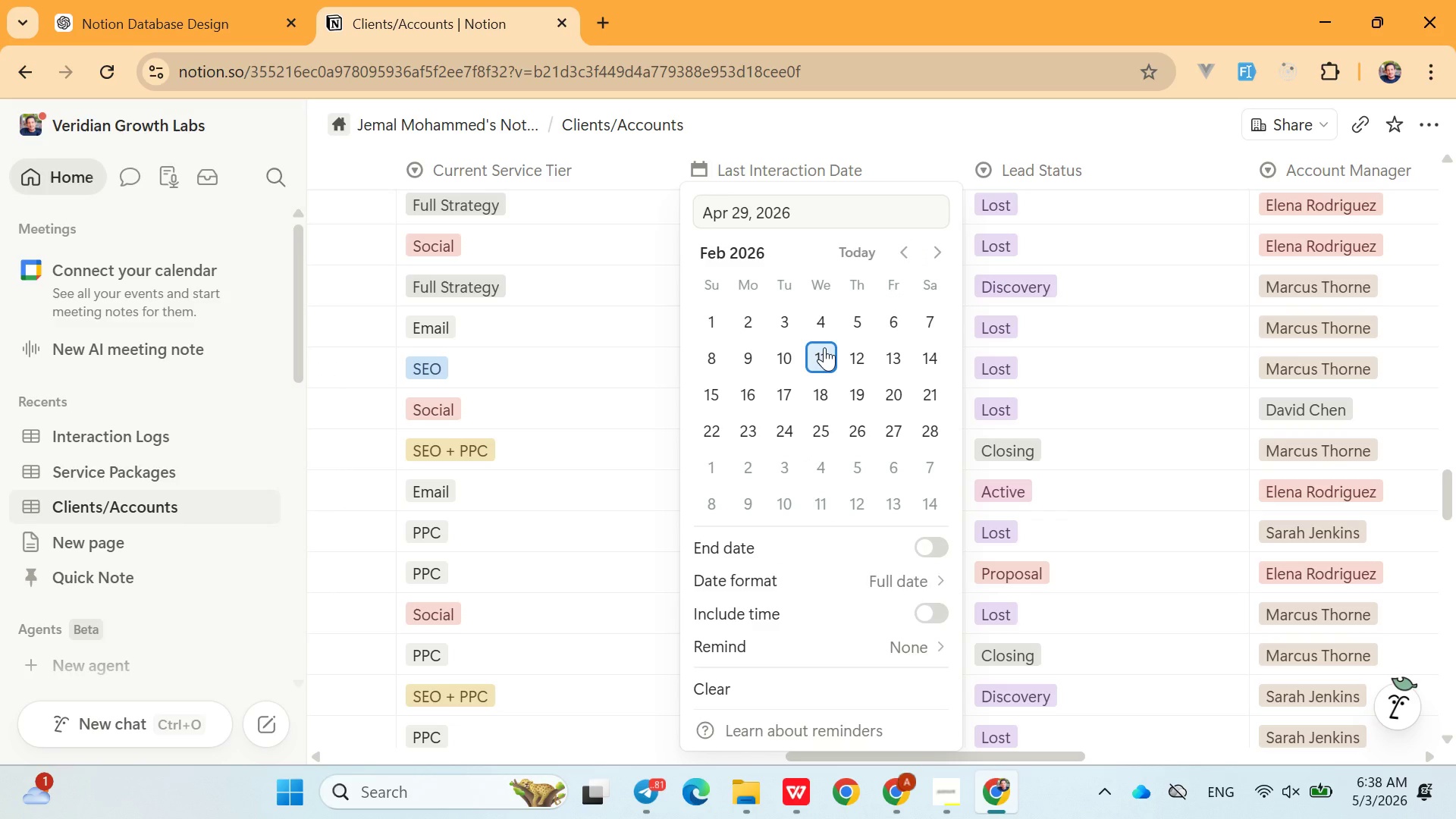 
left_click([824, 347])
 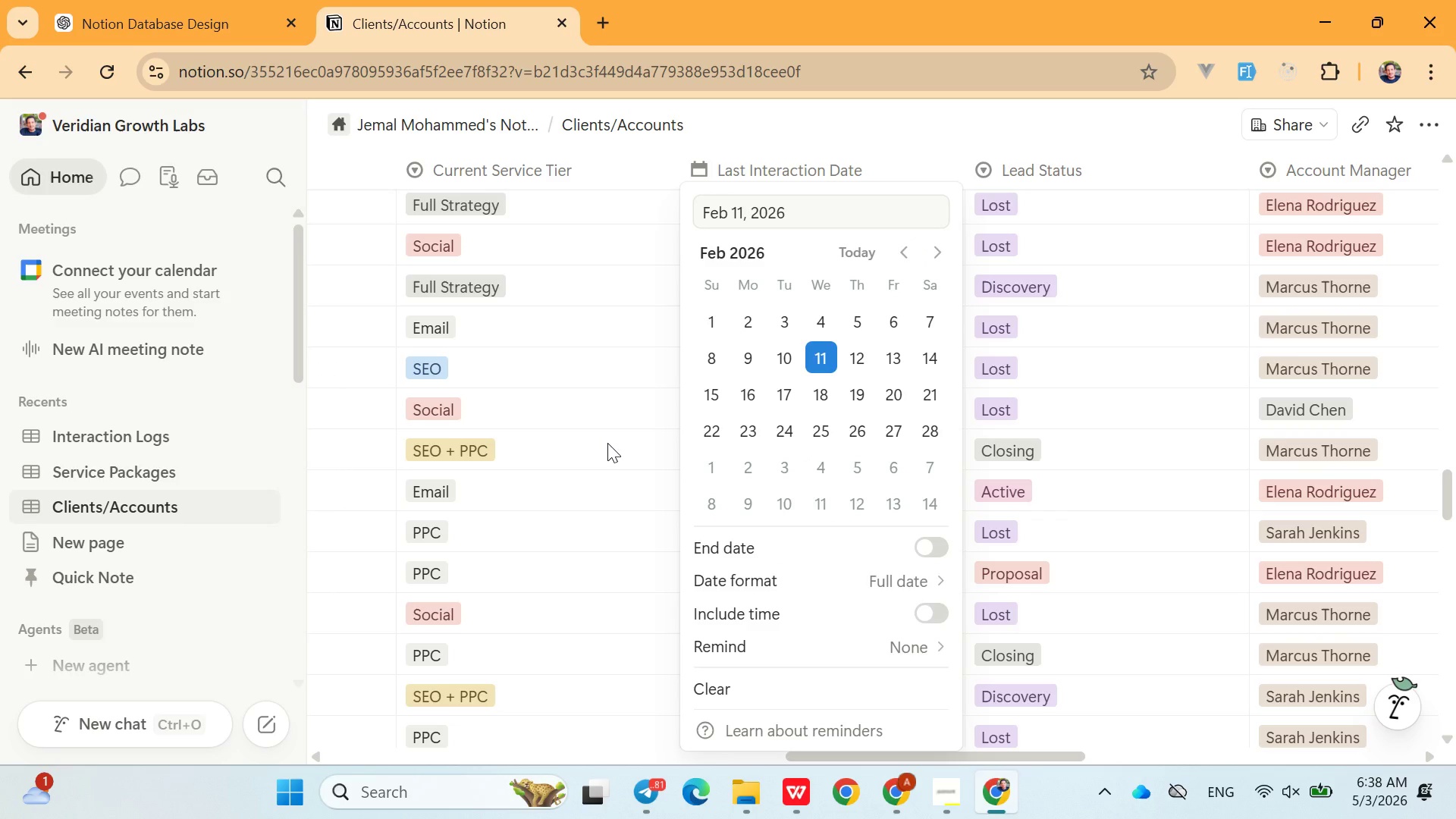 
left_click([607, 443])
 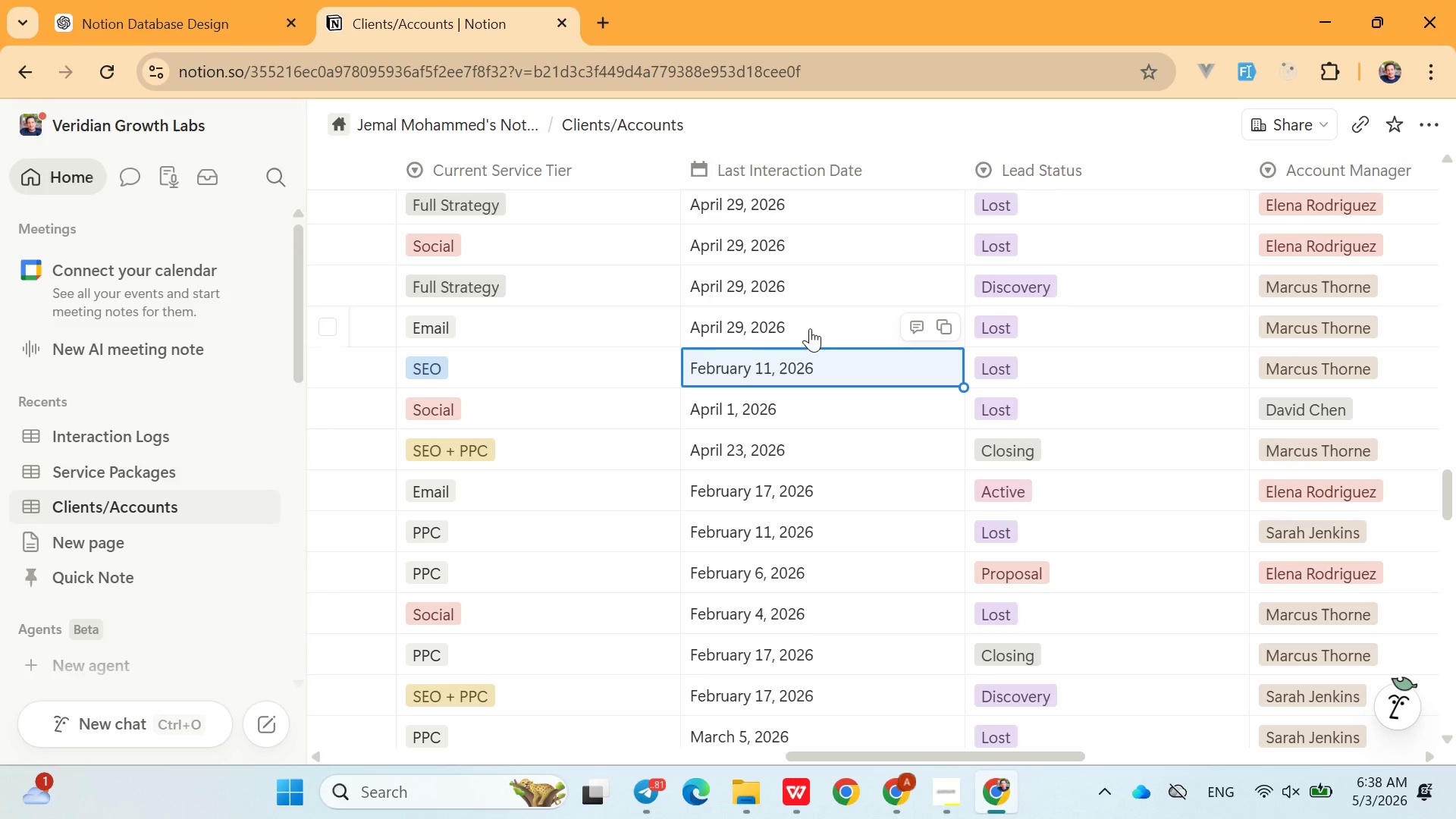 
left_click([810, 328])
 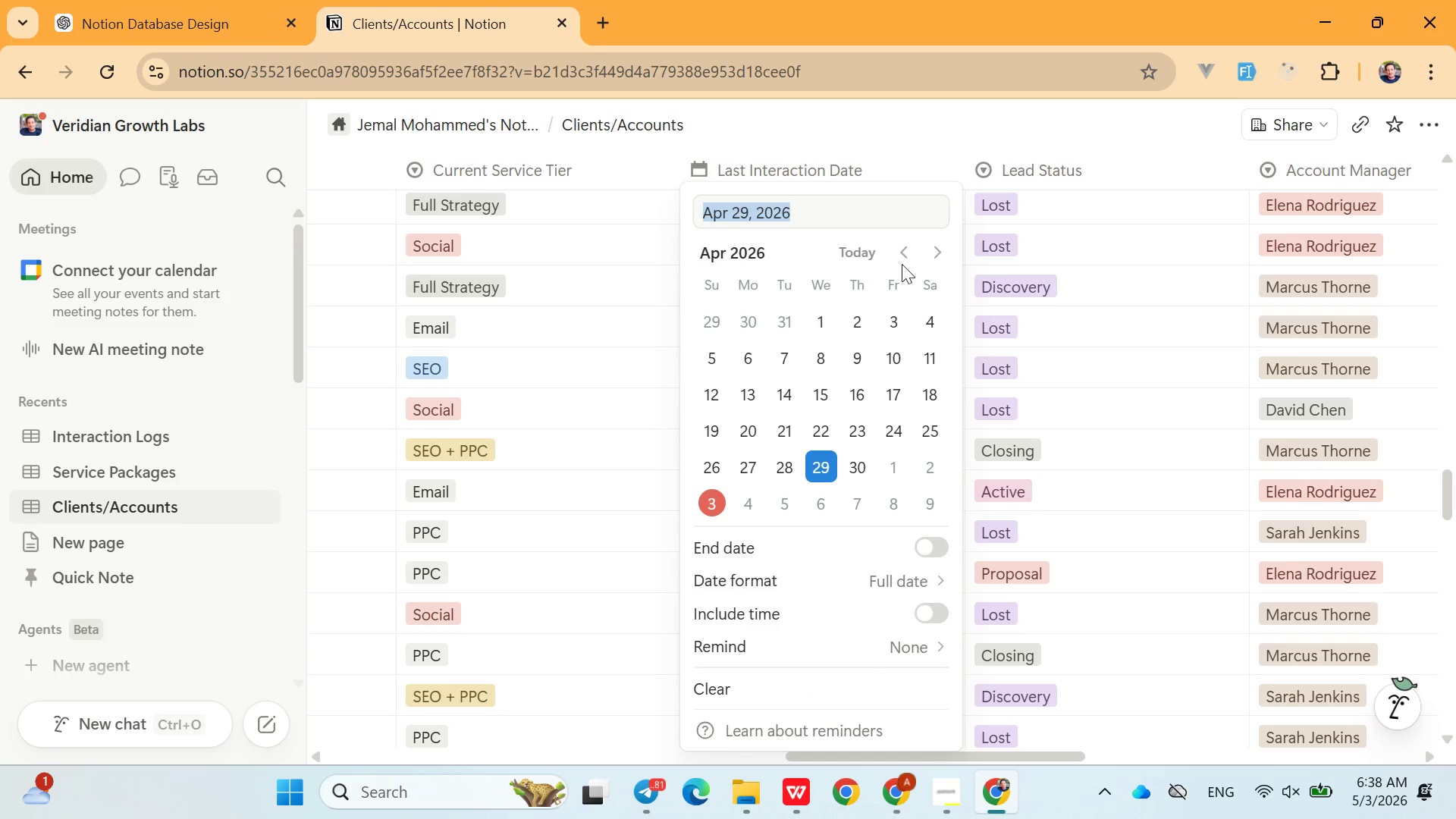 
double_click([905, 263])
 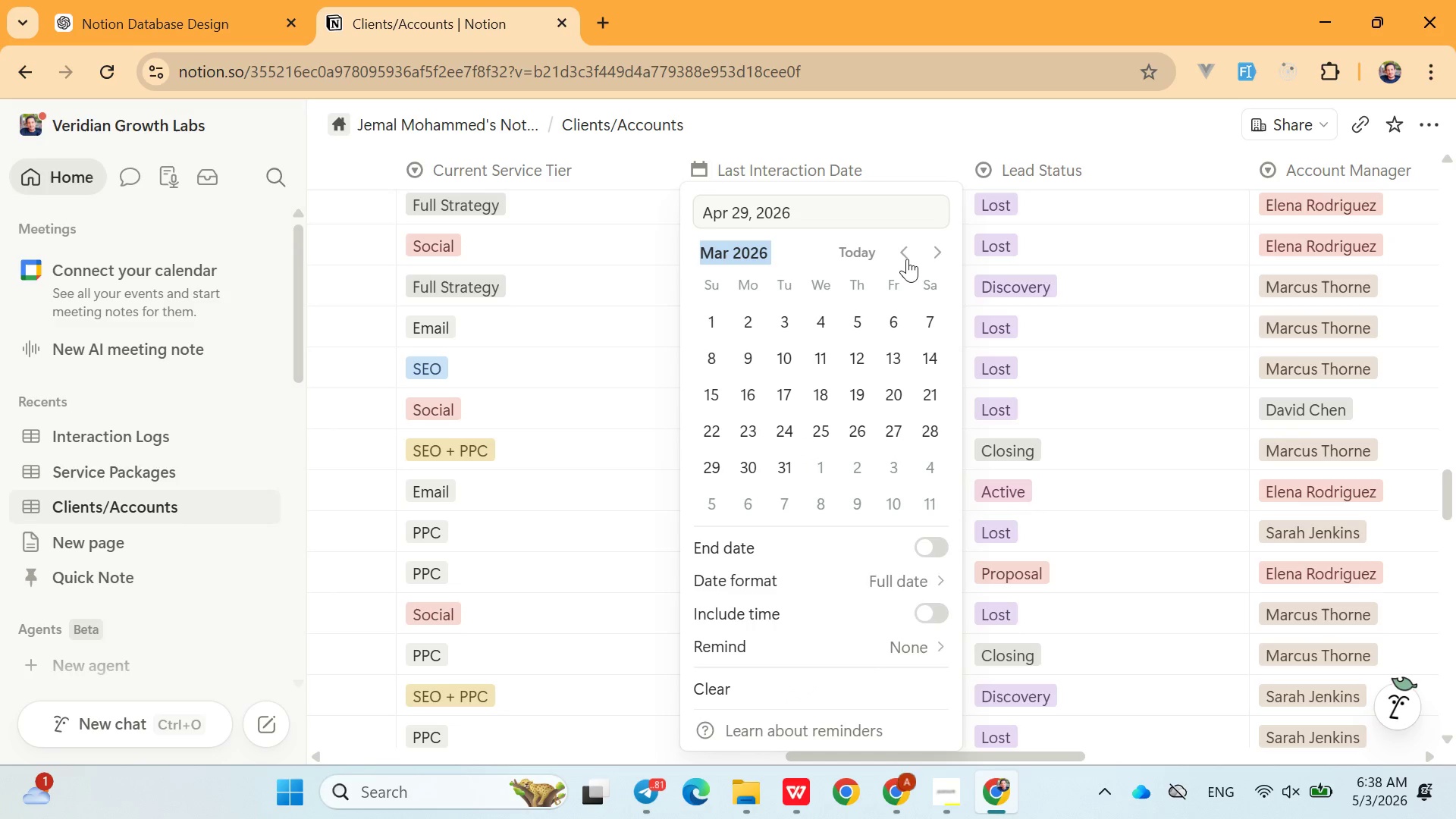 
double_click([907, 259])
 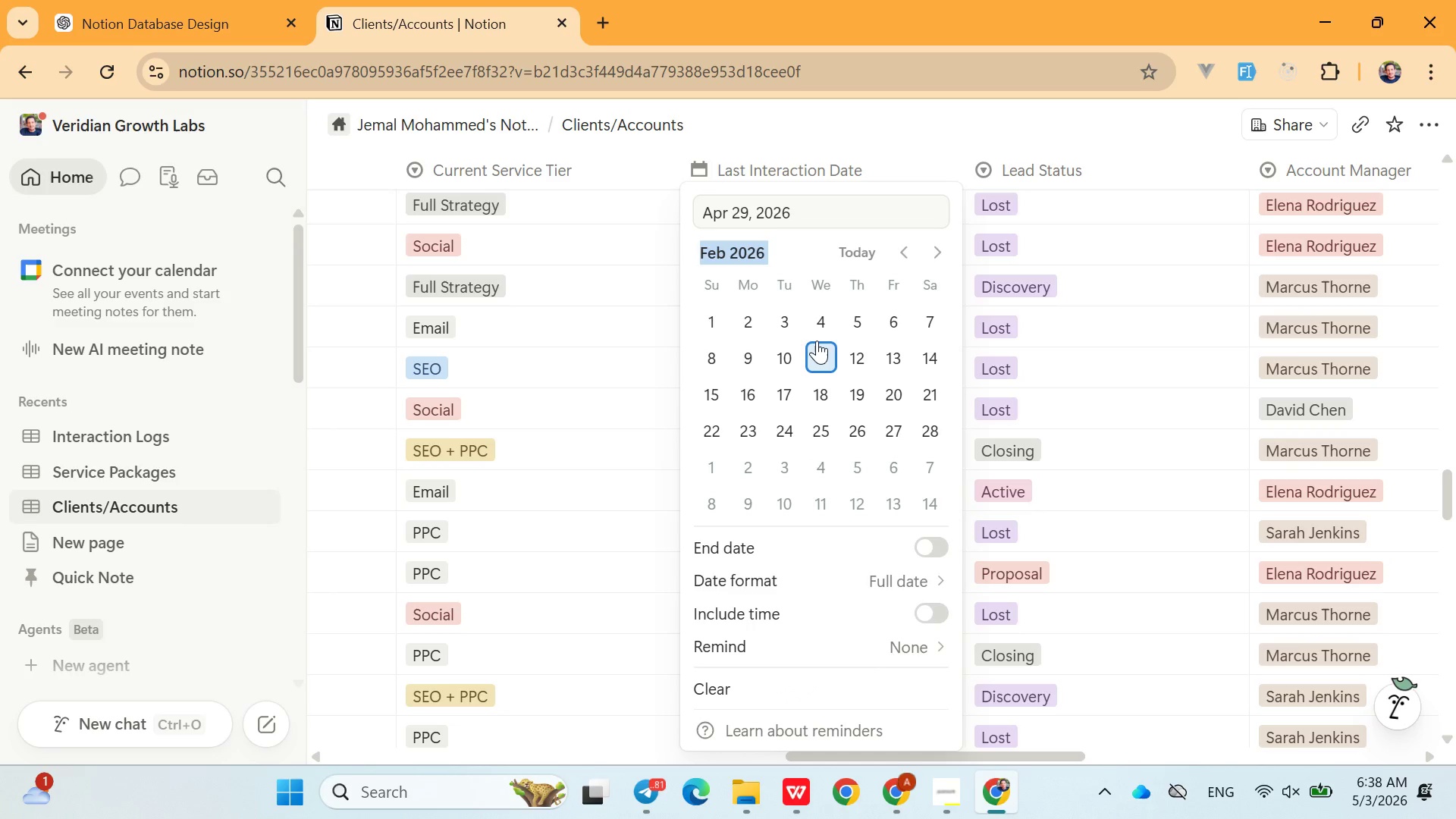 
left_click([817, 340])
 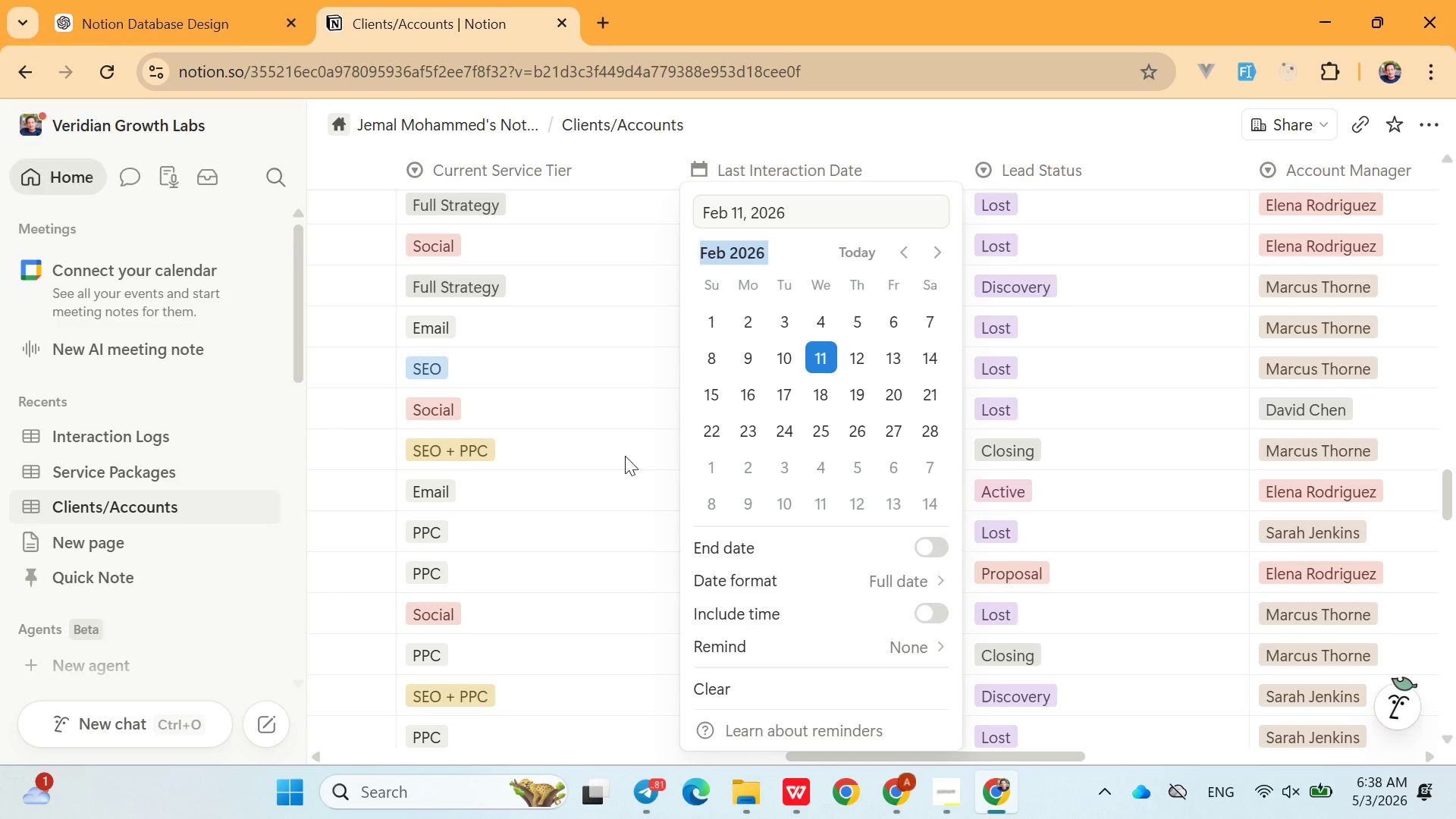 
left_click([625, 456])
 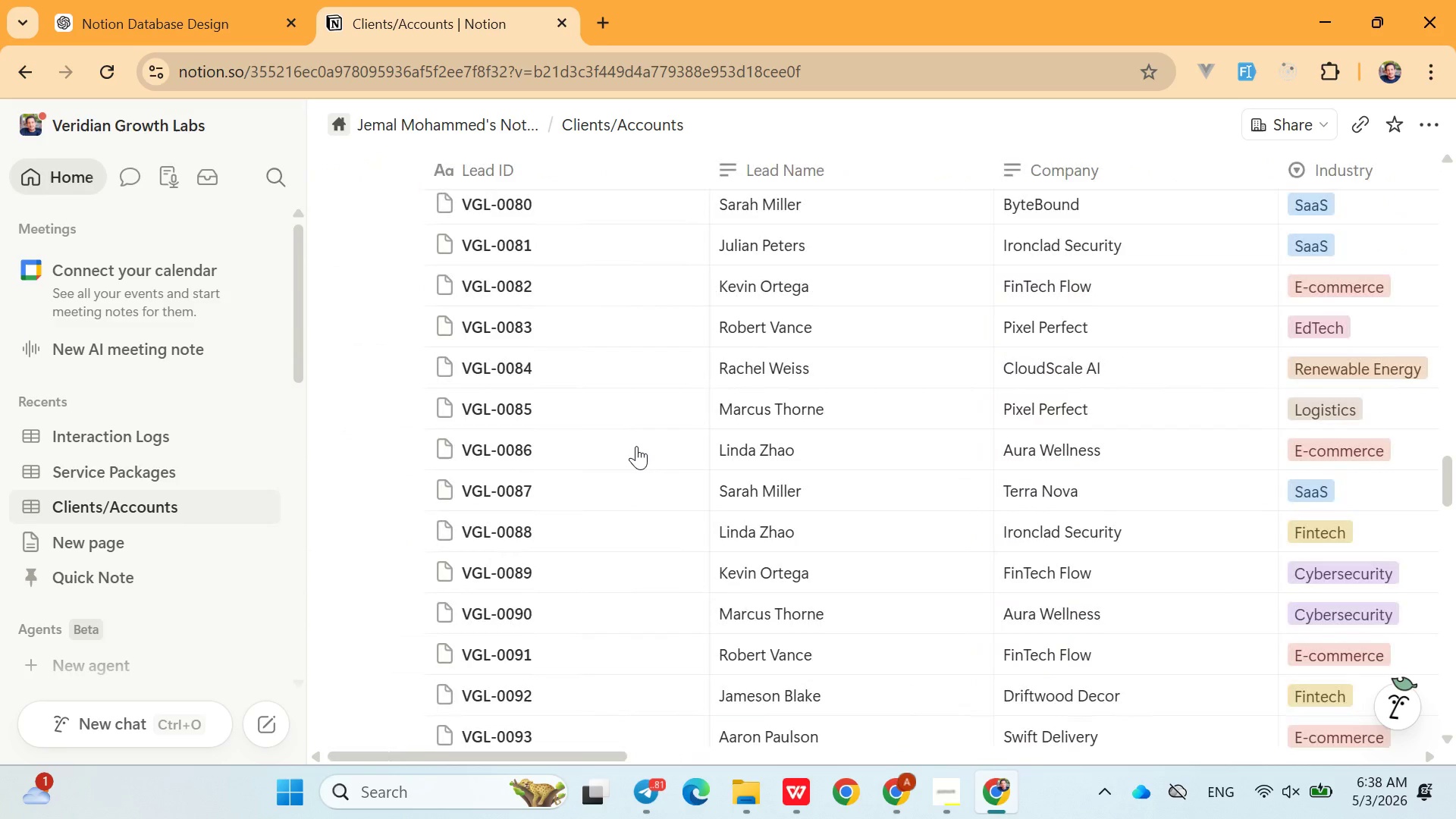 
wait(11.75)
 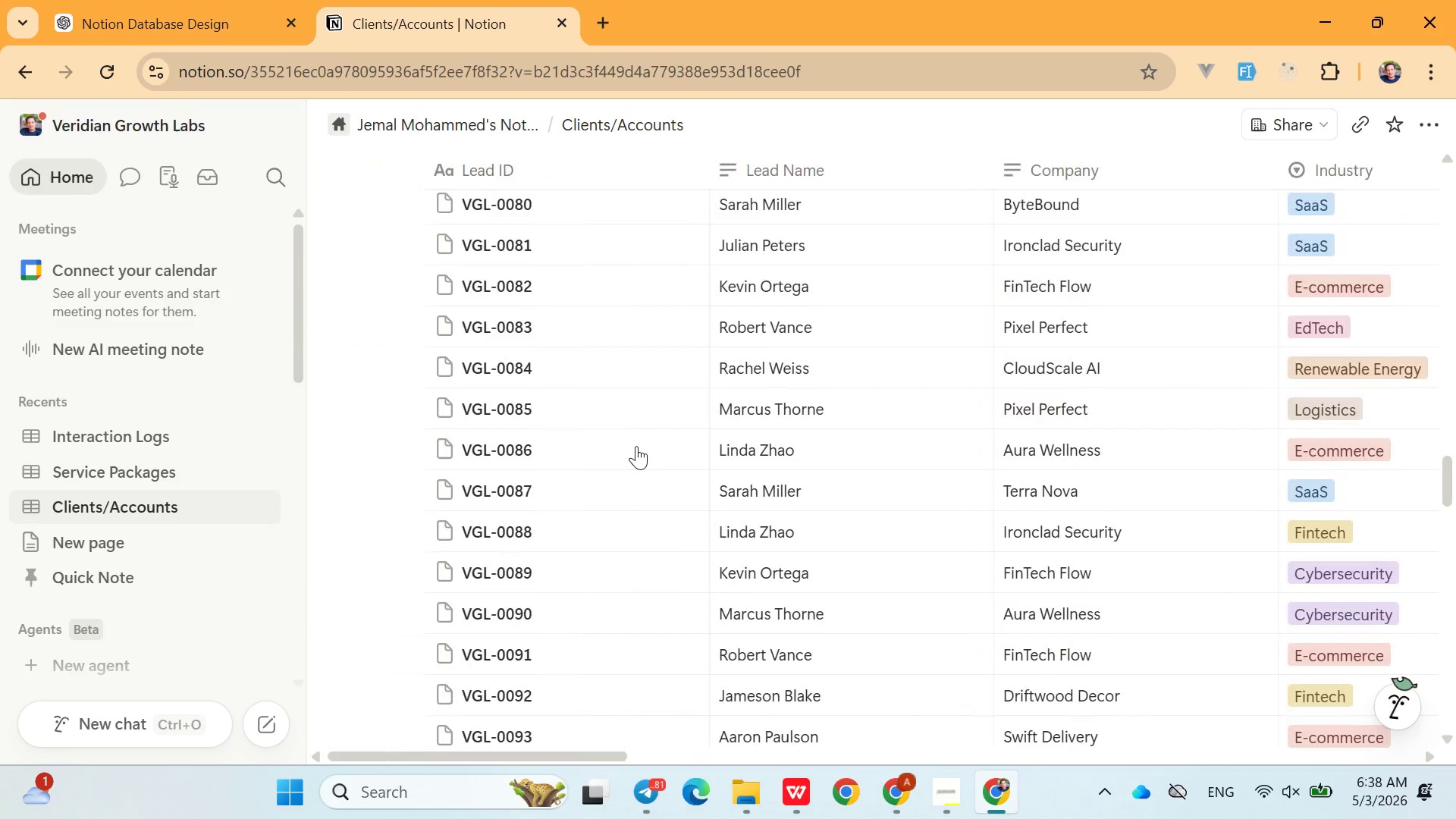 
left_click([672, 500])
 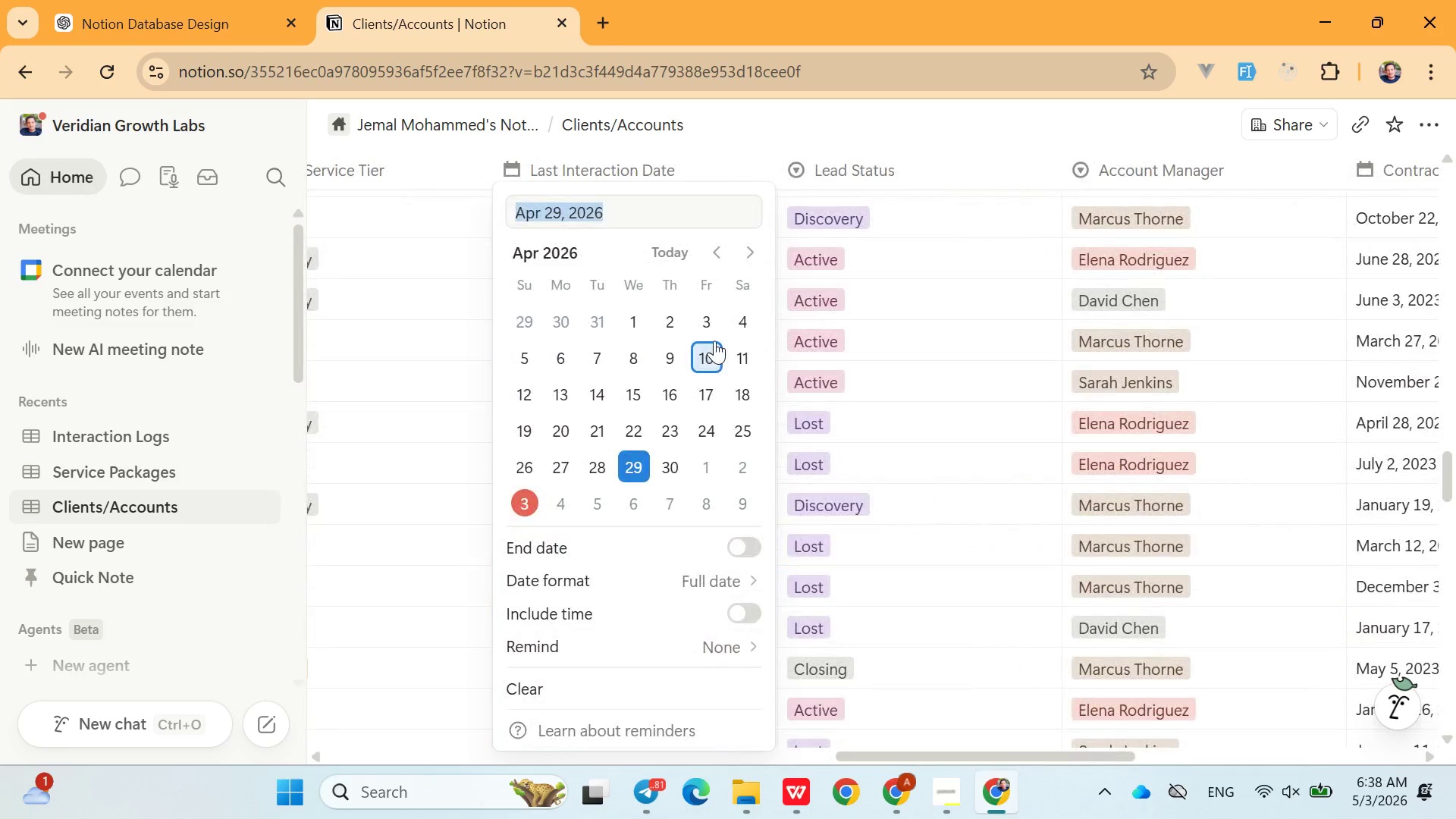 
left_click([714, 320])
 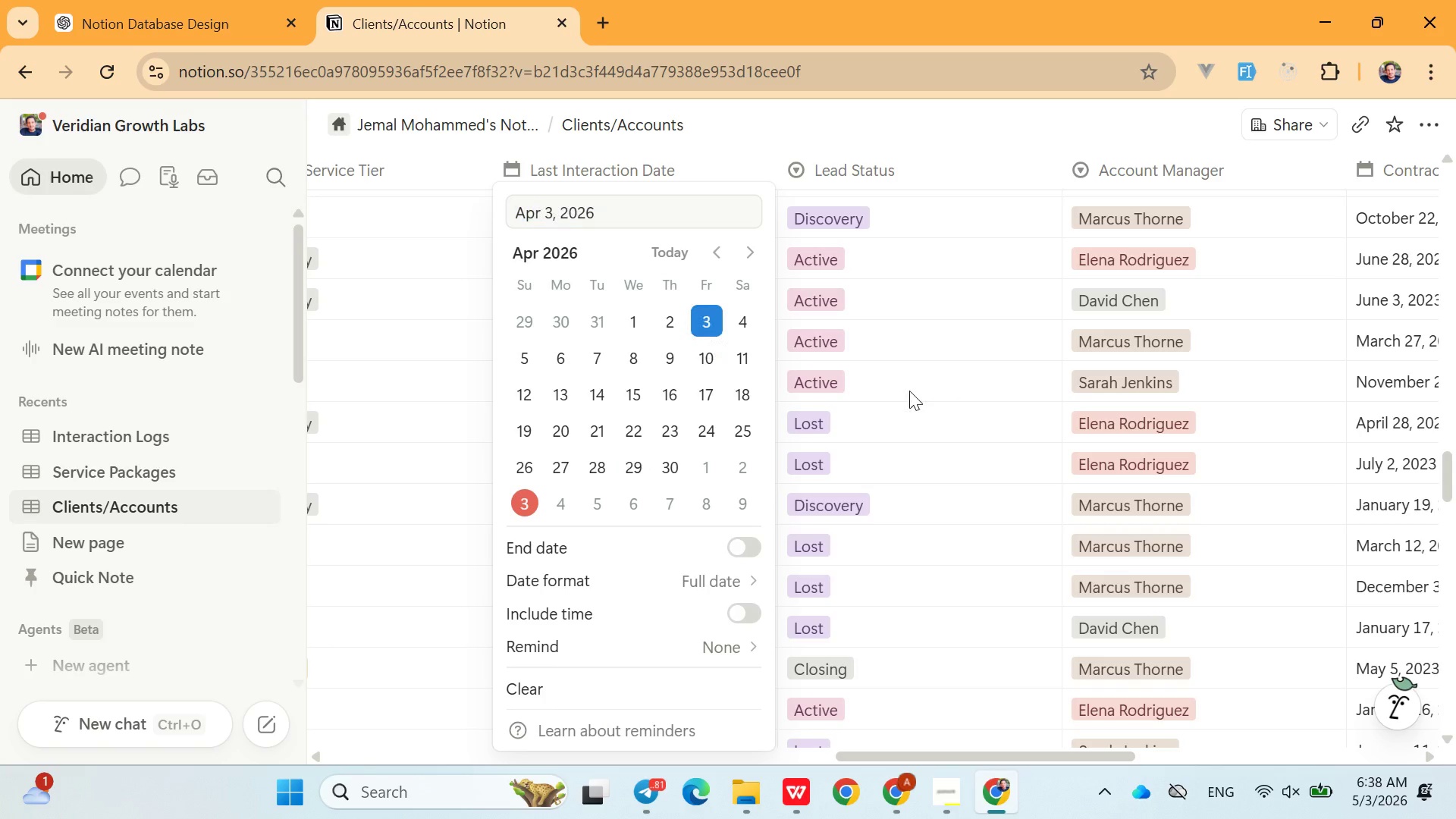 
left_click([910, 391])
 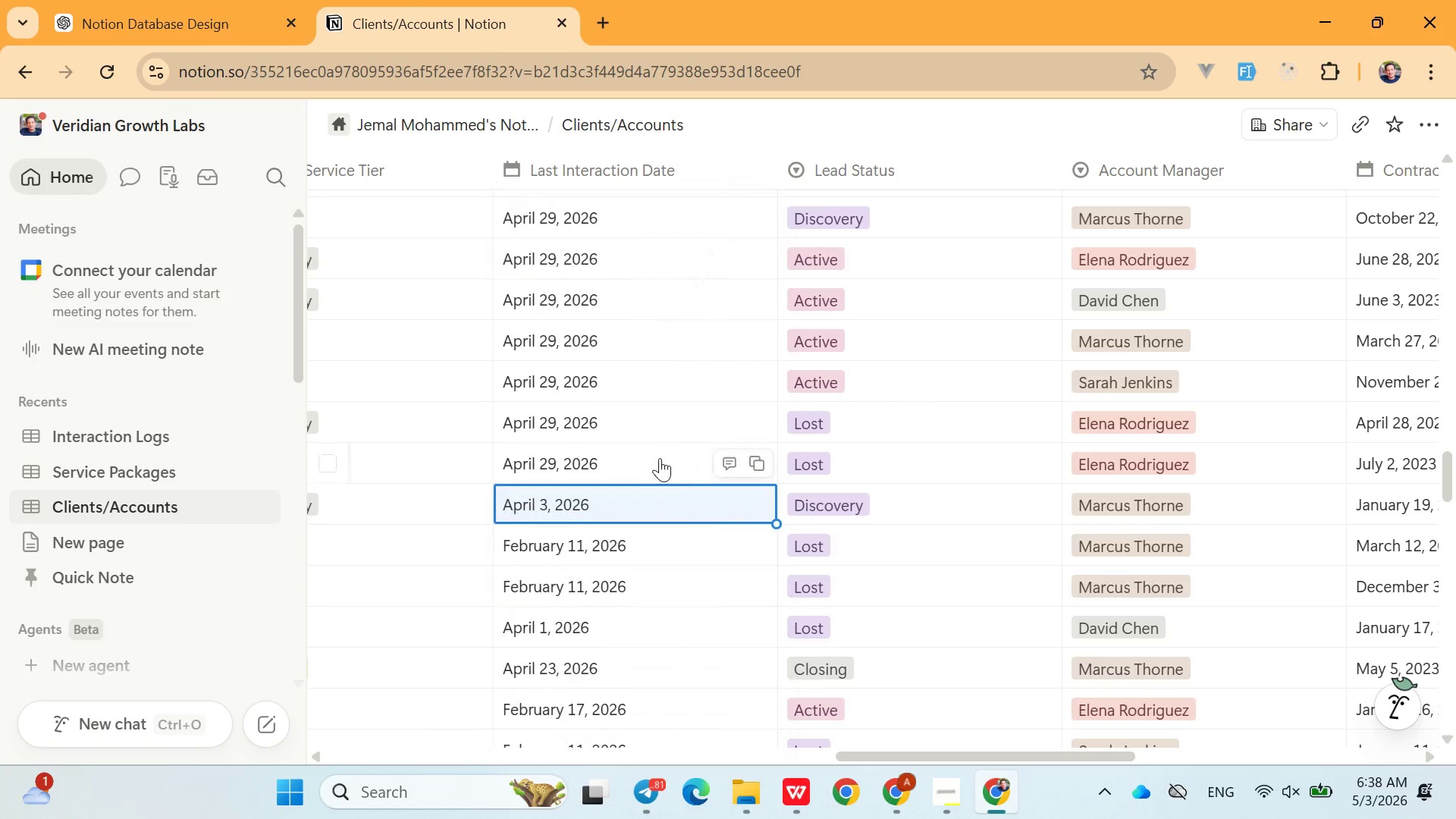 
left_click([658, 459])
 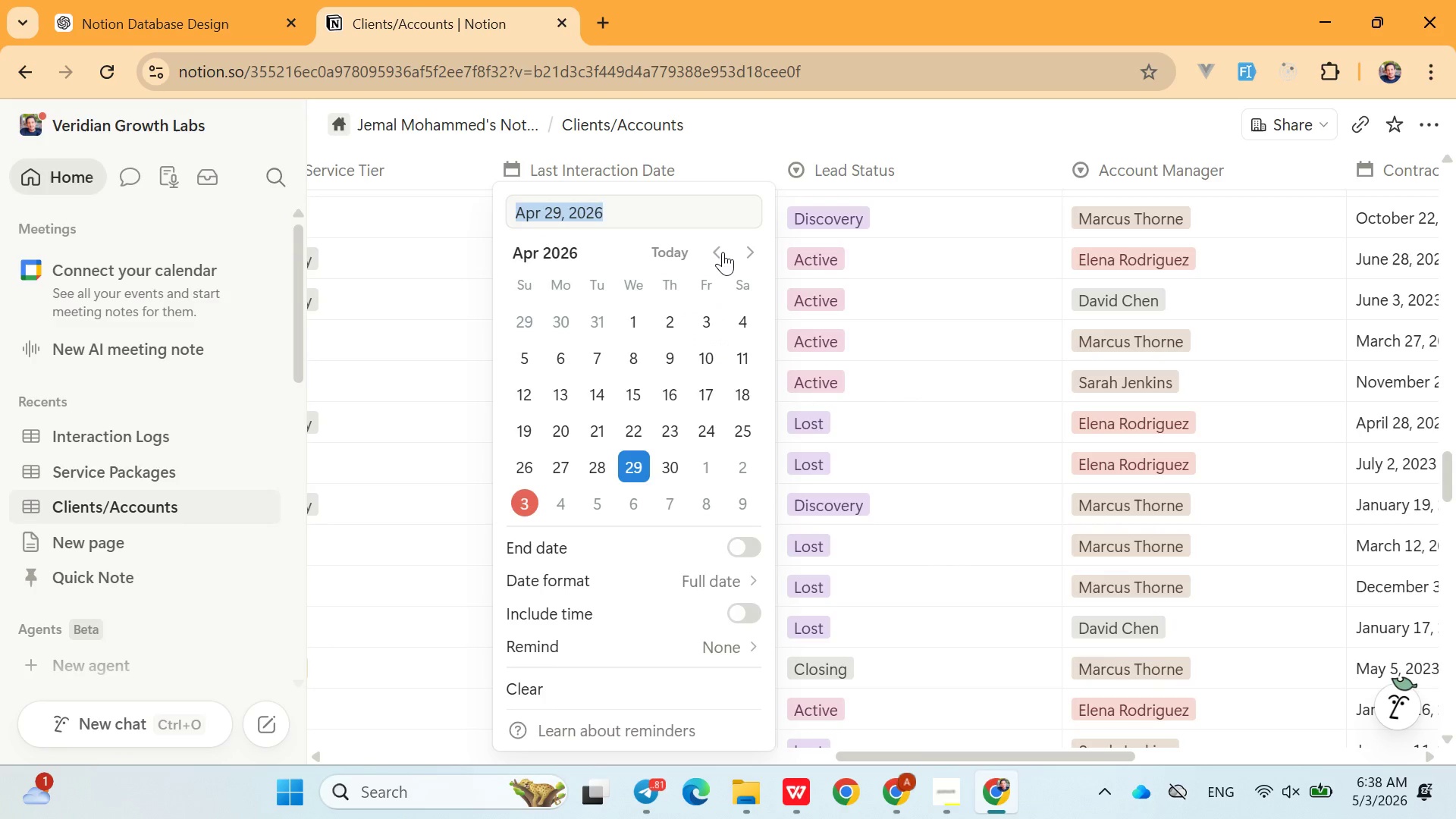 
double_click([723, 252])
 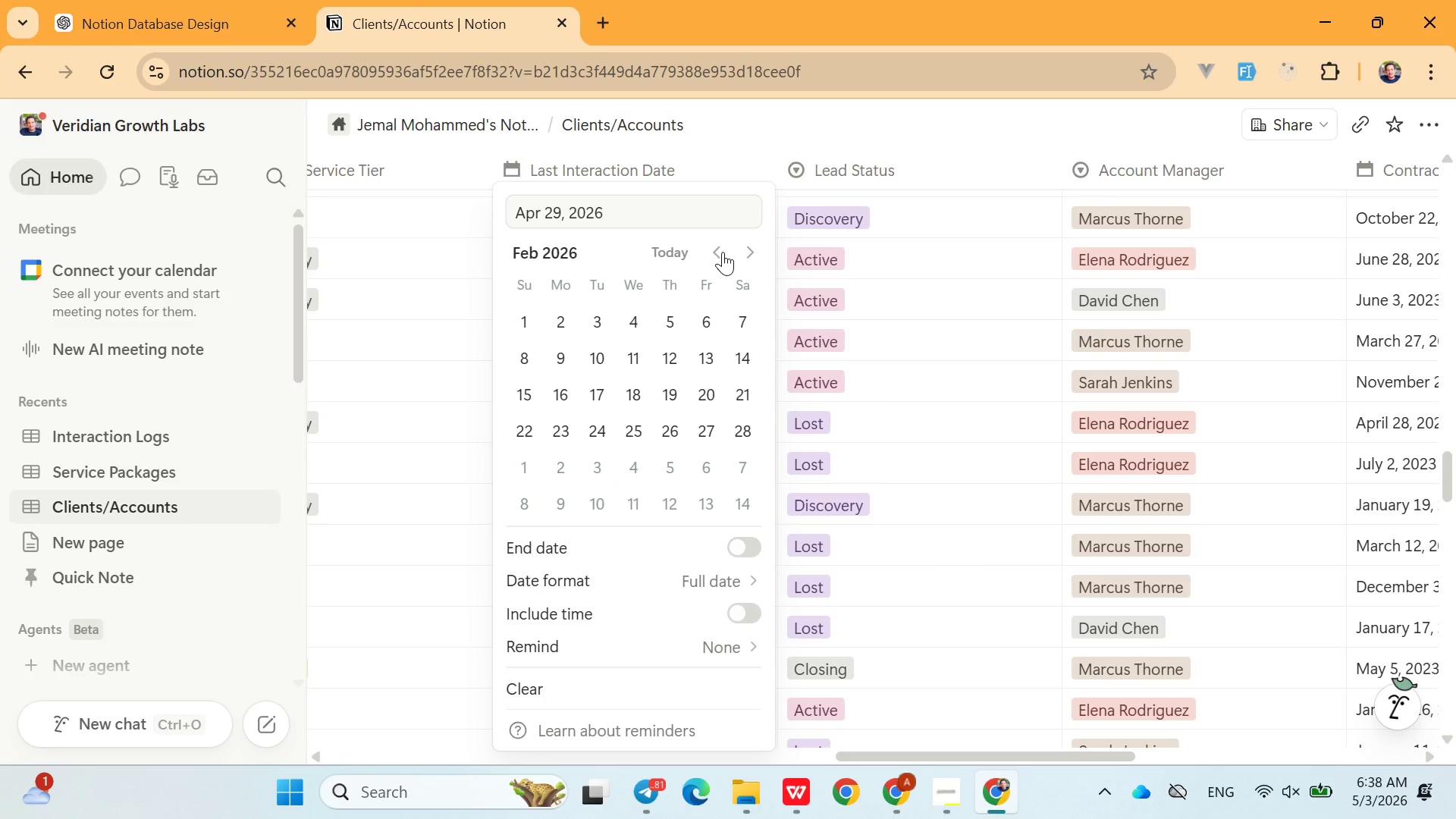 
triple_click([723, 252])
 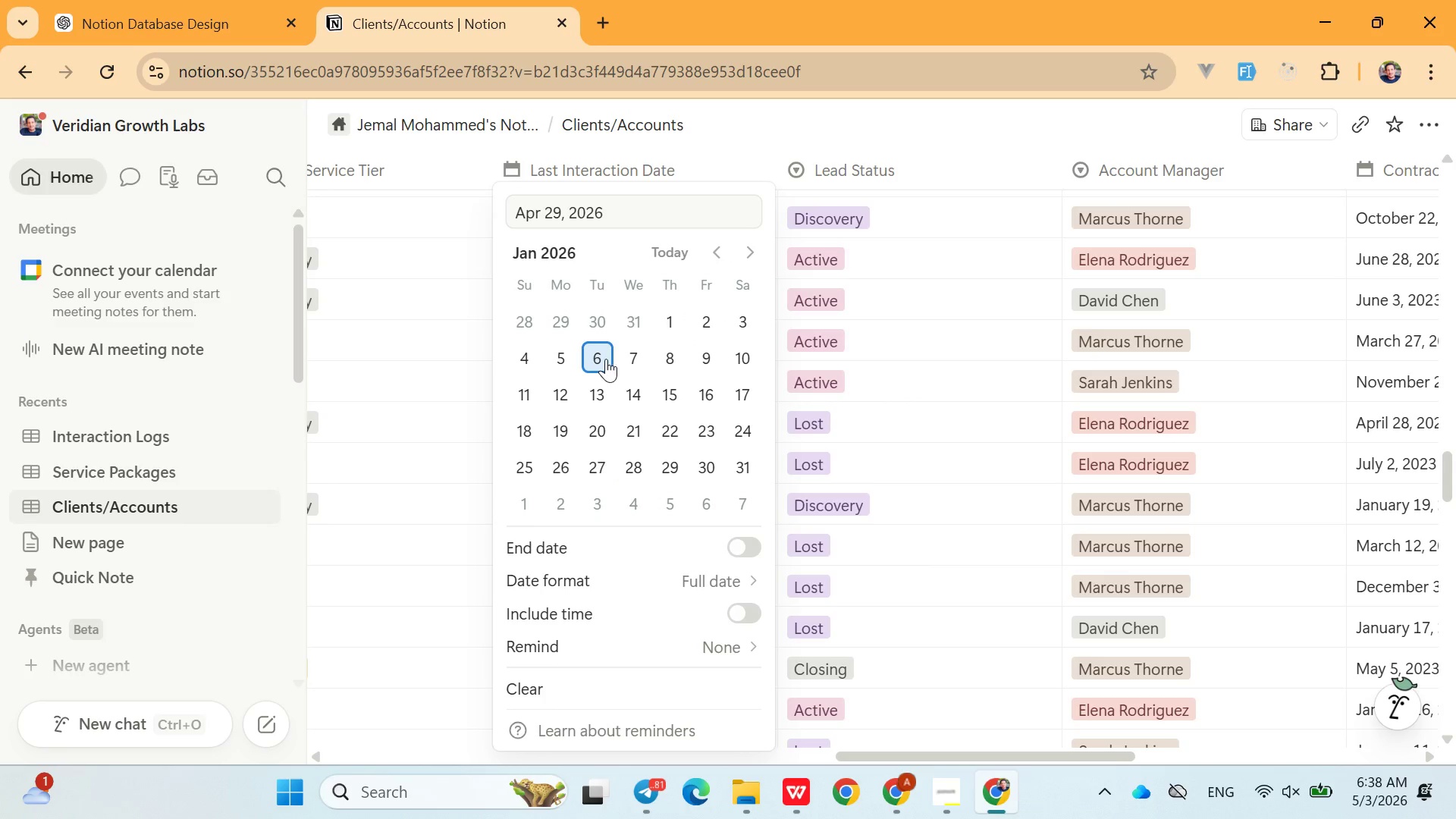 
left_click([606, 359])
 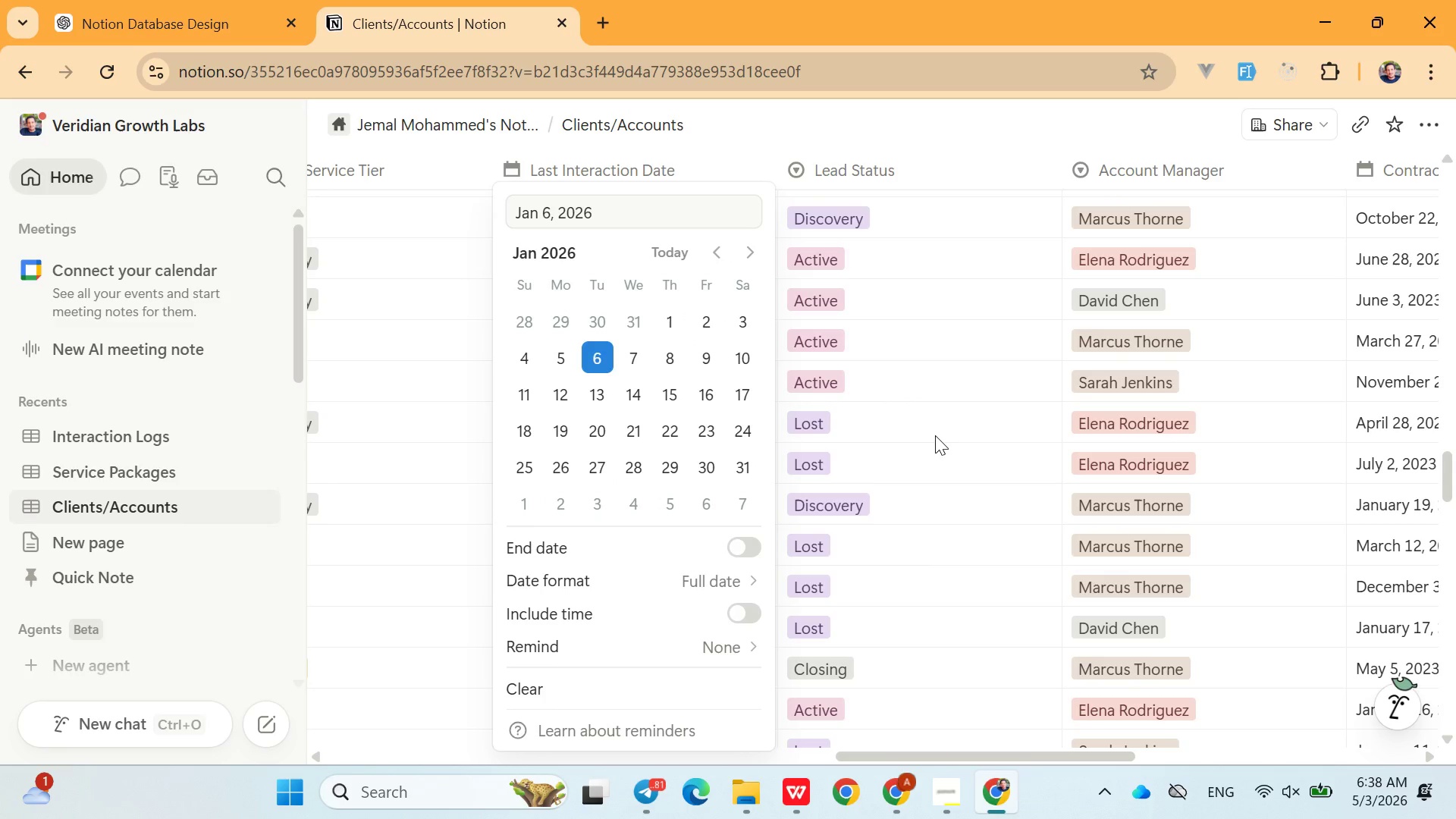 
left_click([935, 435])
 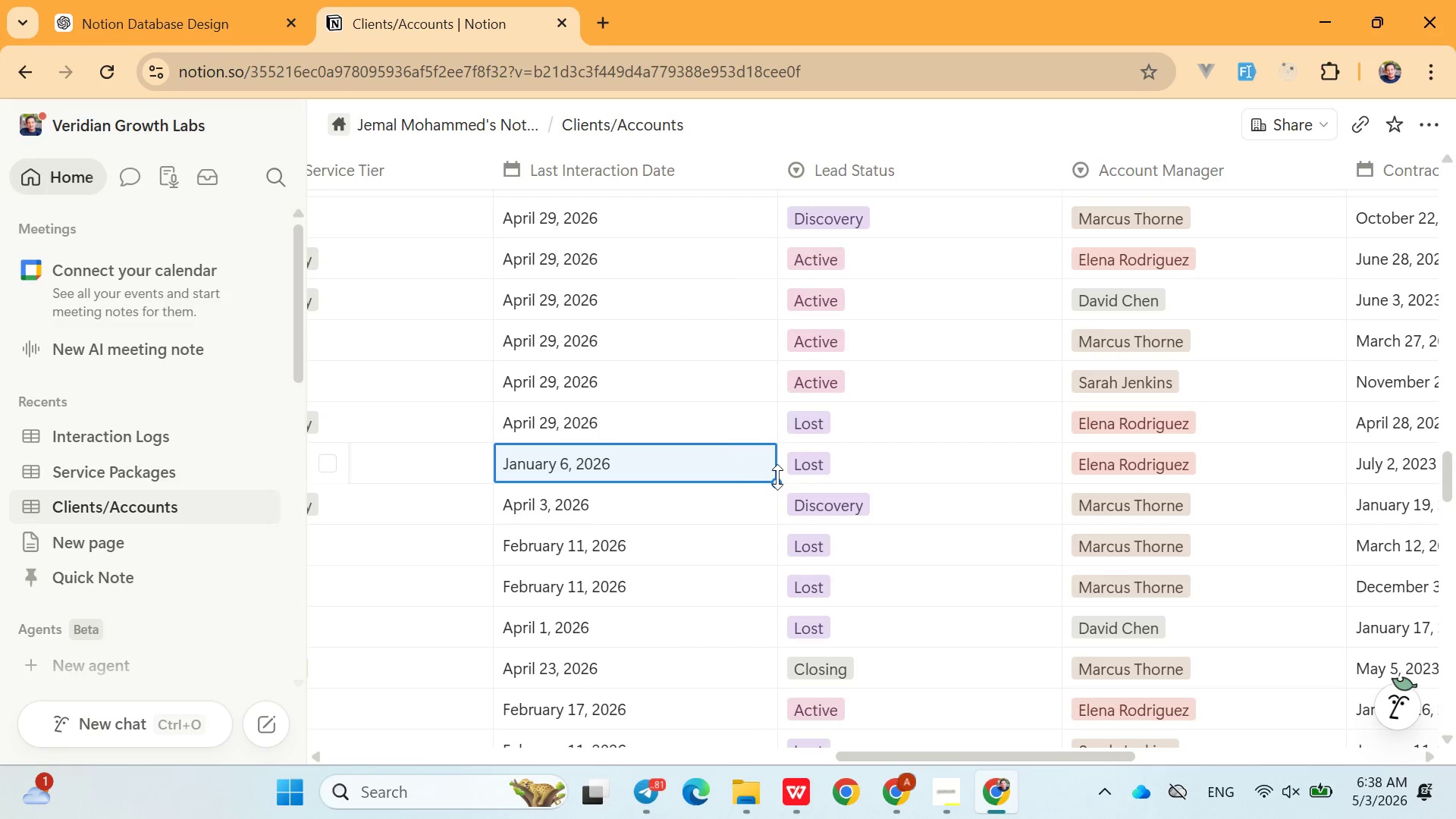 
left_click_drag(start_coordinate=[777, 478], to_coordinate=[711, 234])
 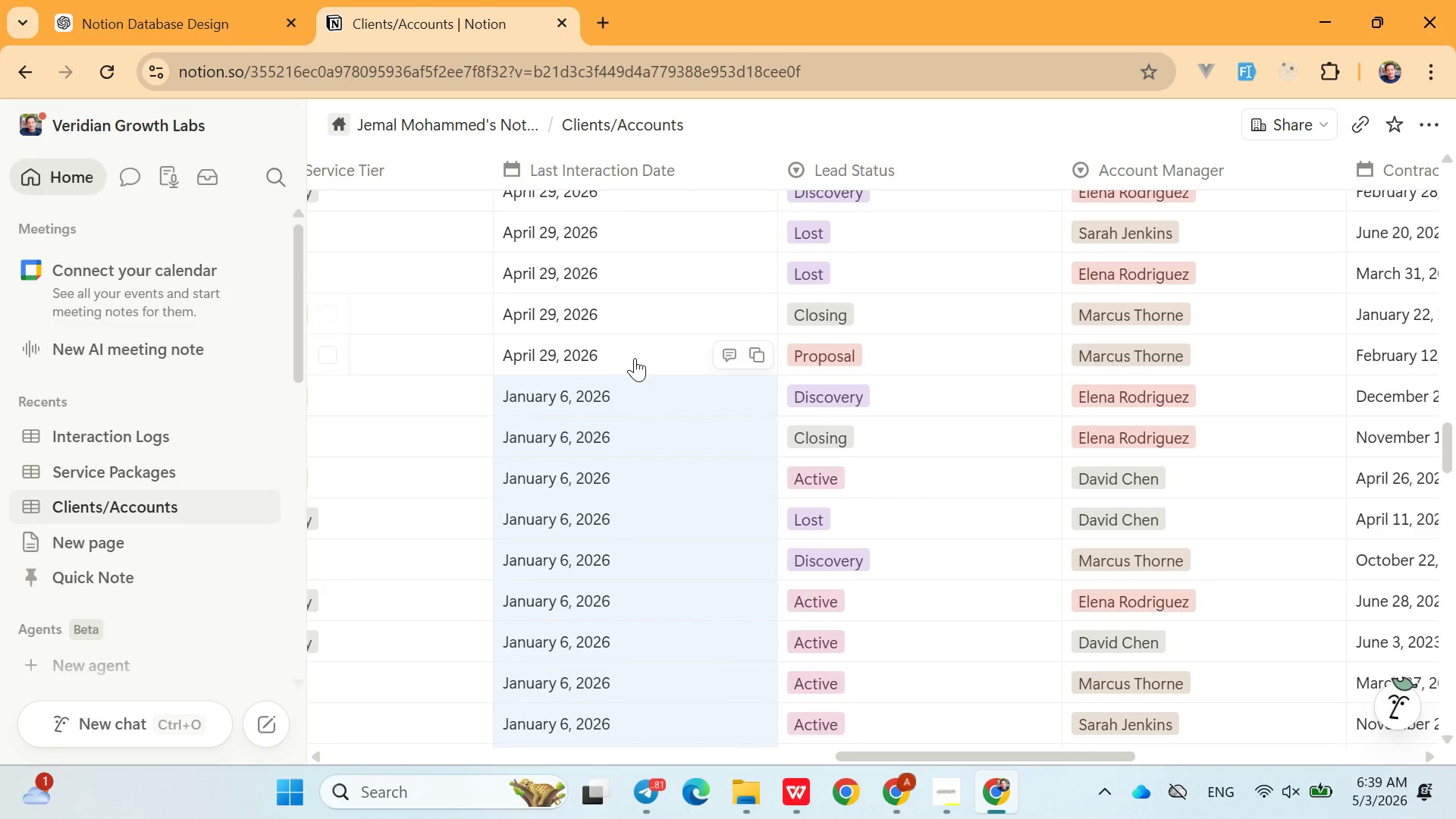 
double_click([635, 358])
 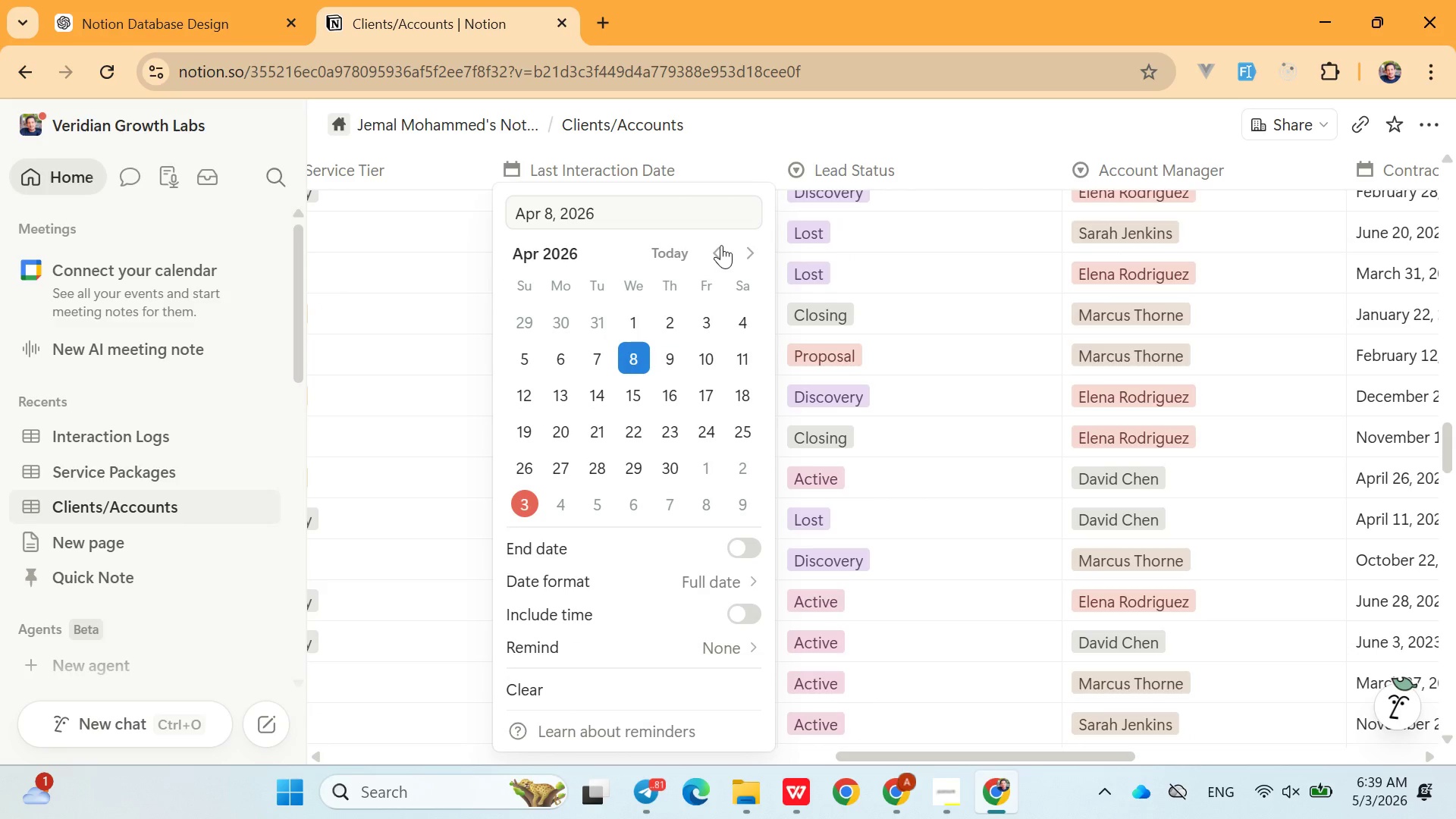 
double_click([721, 245])
 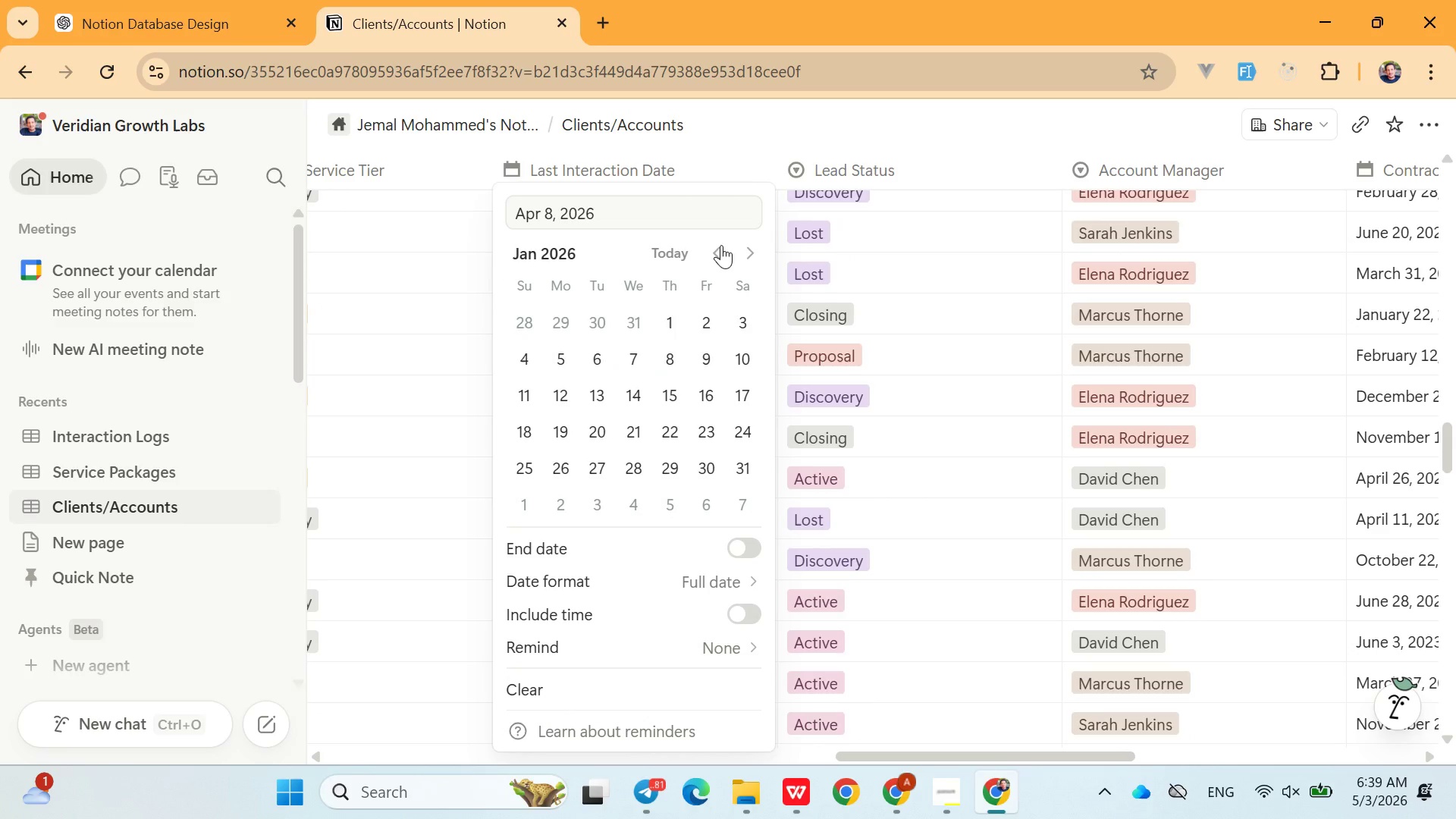 
triple_click([721, 245])
 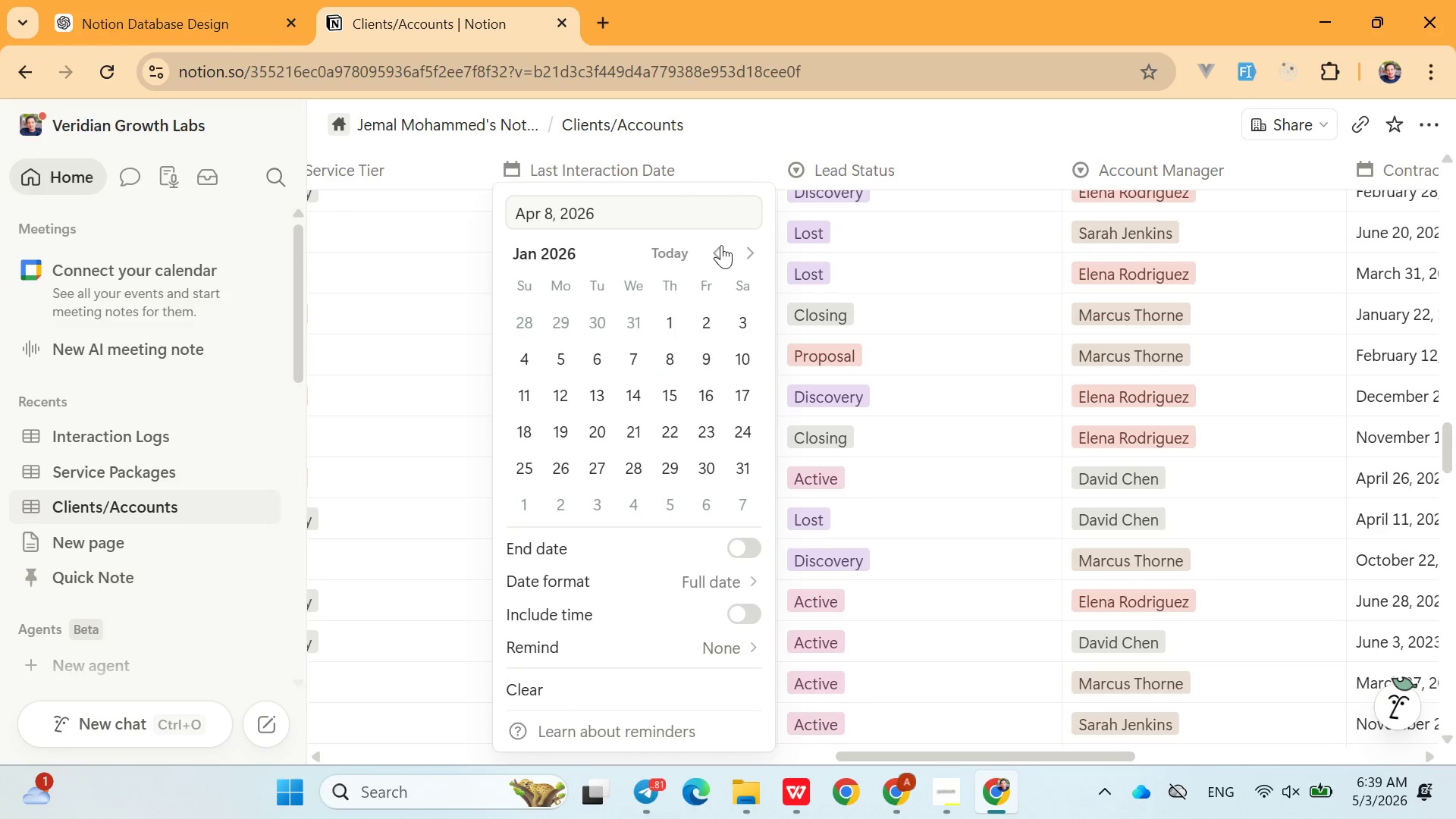 
triple_click([721, 245])
 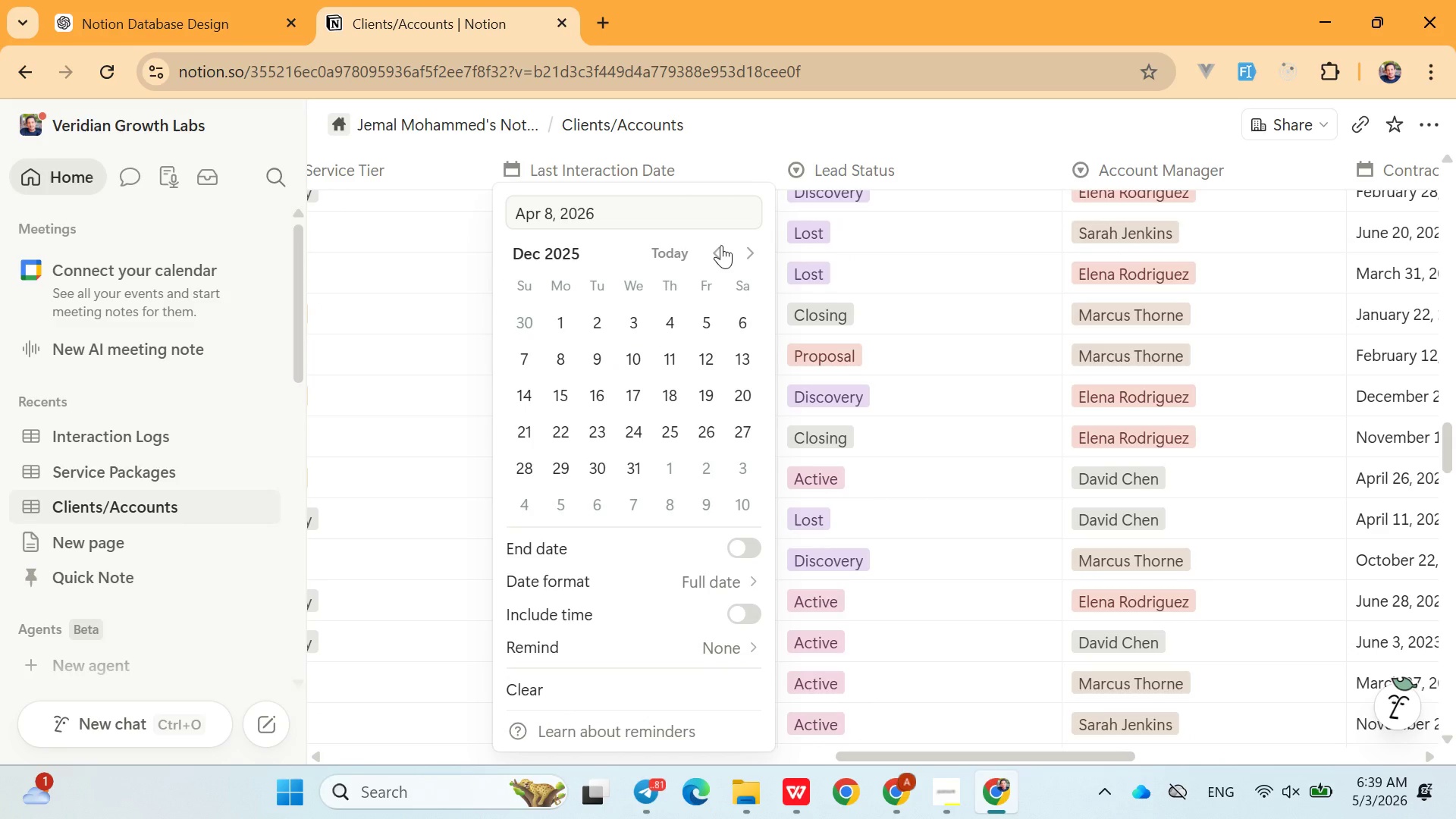 
triple_click([721, 245])
 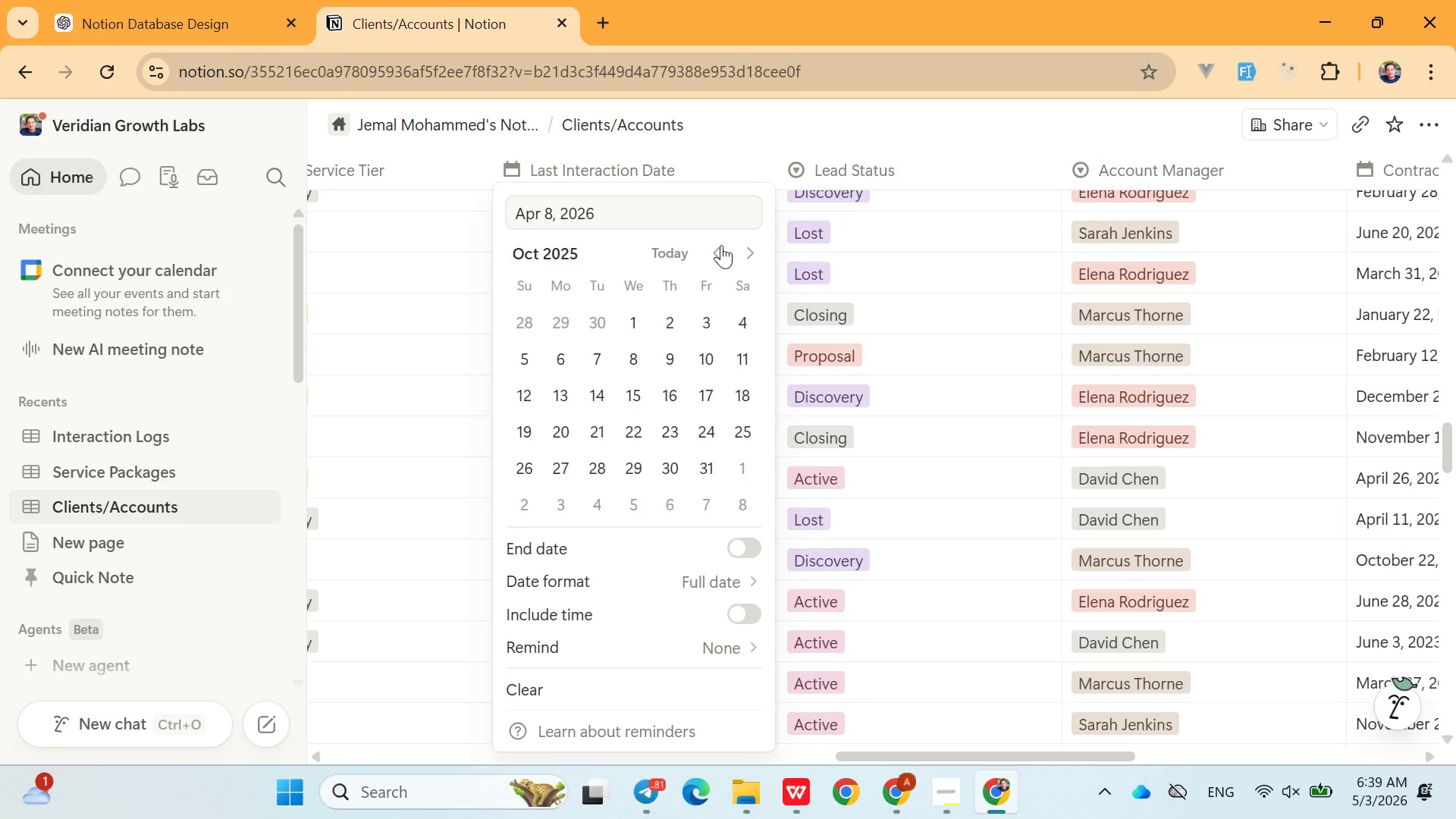 
triple_click([721, 245])
 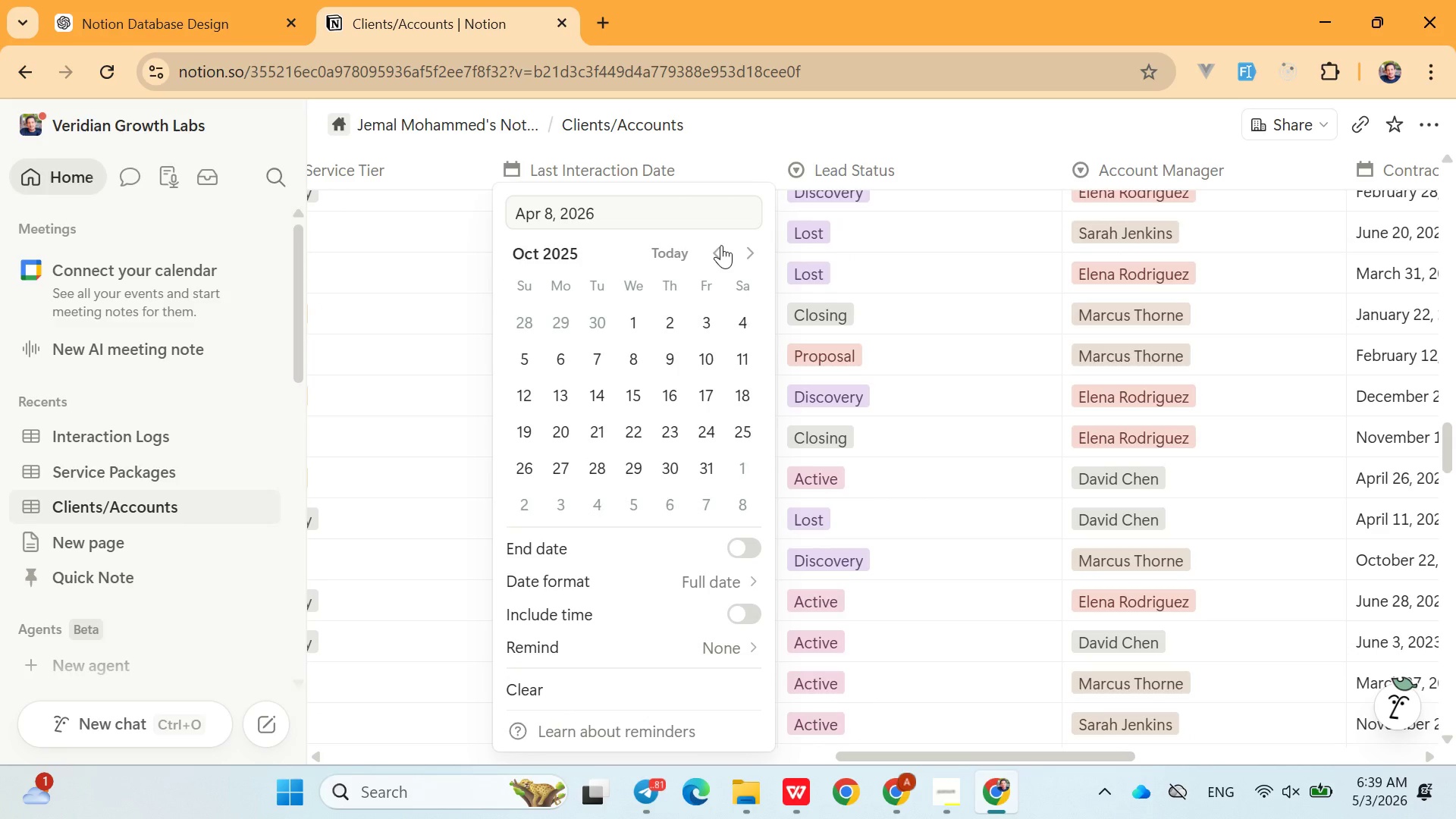 
triple_click([721, 245])
 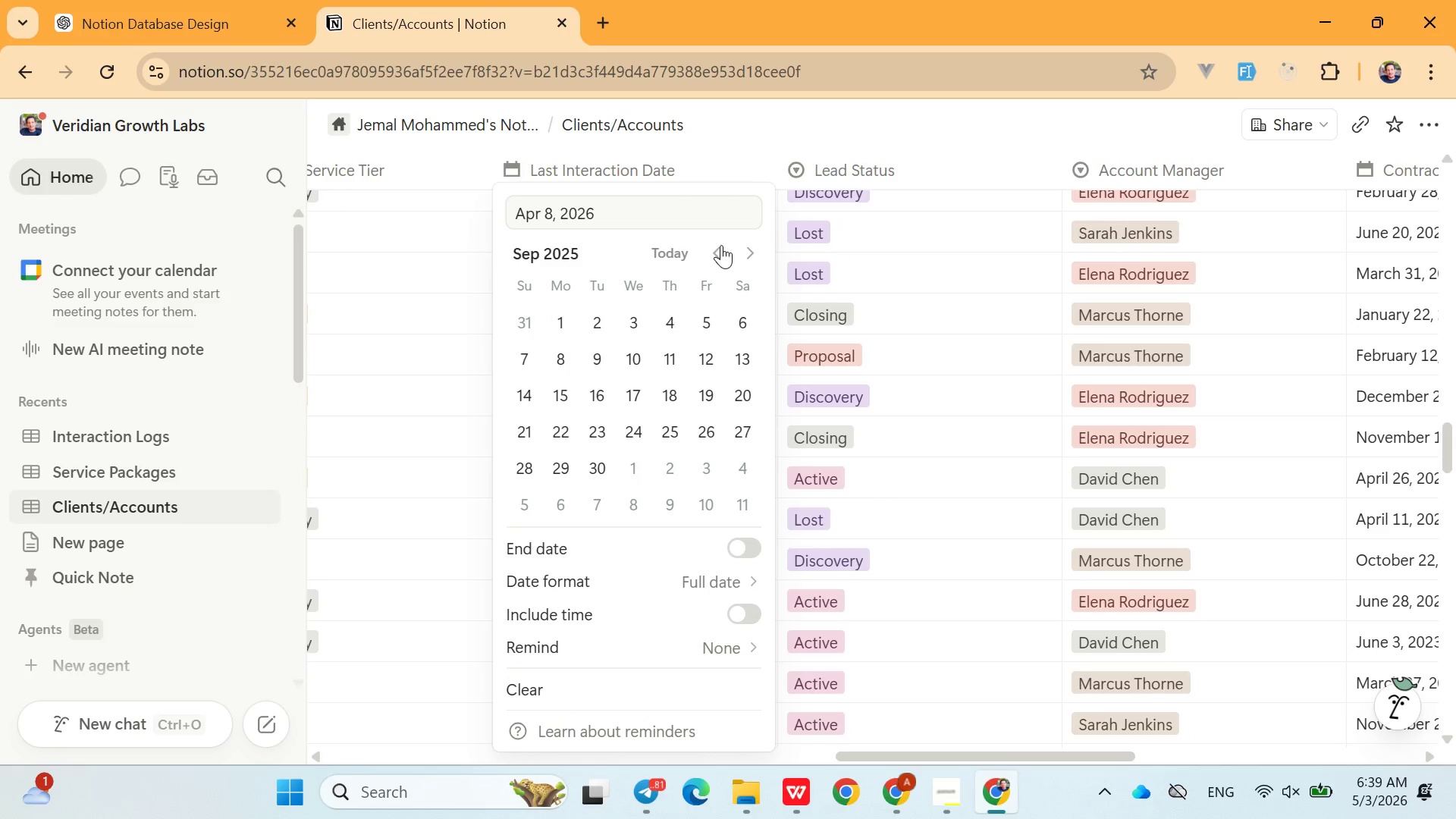 
triple_click([721, 245])
 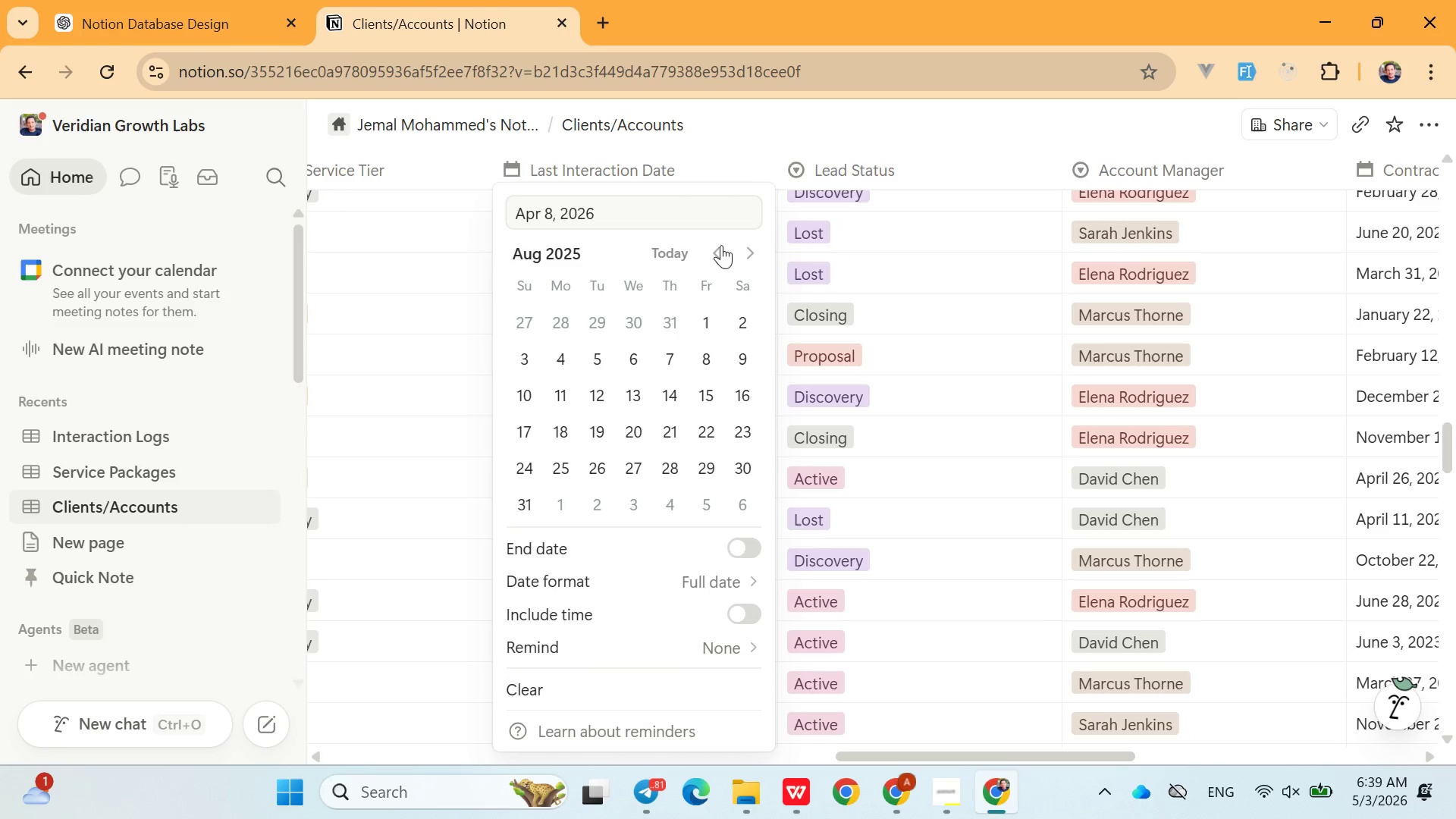 
left_click_drag(start_coordinate=[721, 245], to_coordinate=[637, 353])
 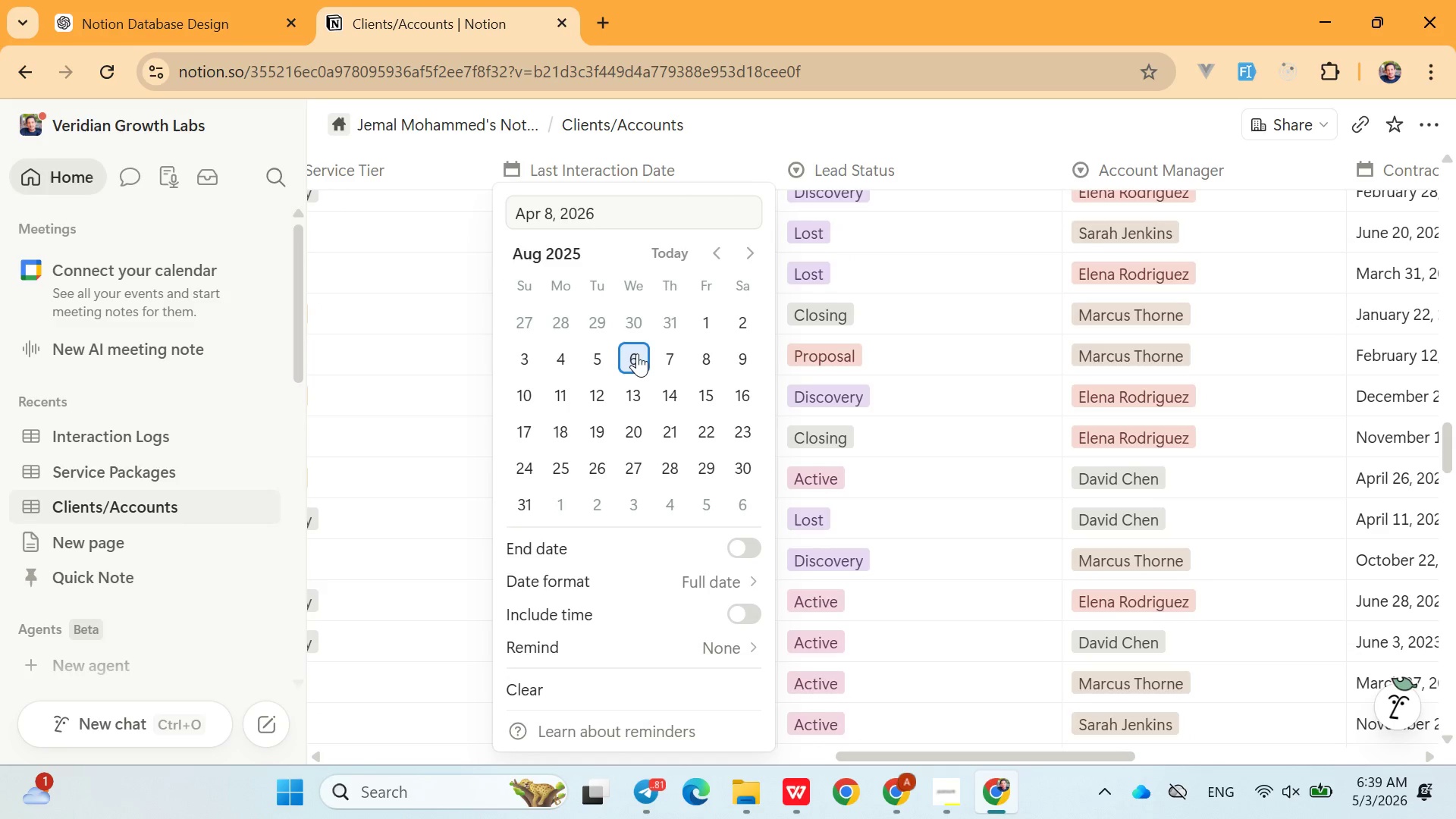 
left_click([637, 353])
 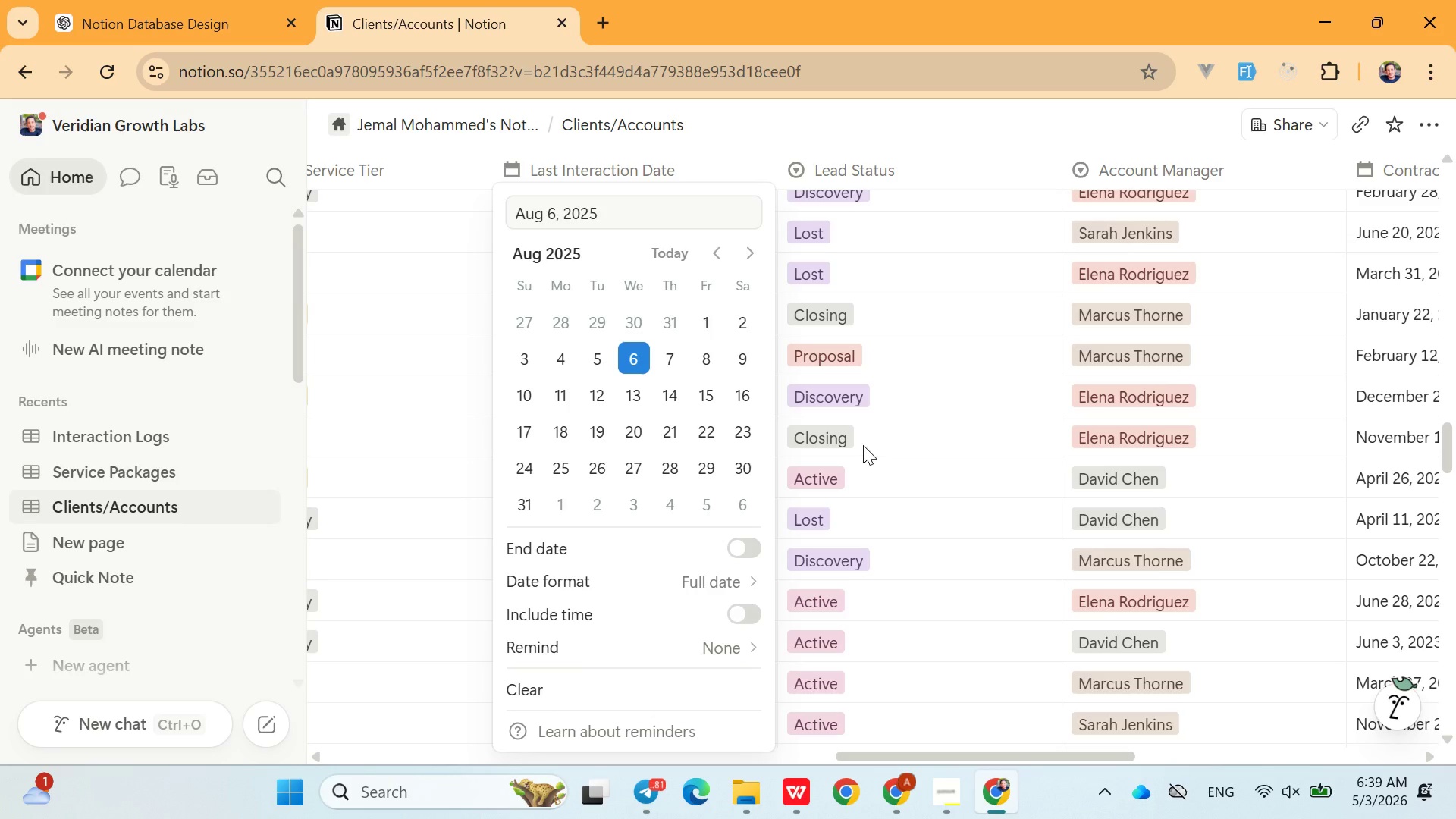 
left_click([863, 445])
 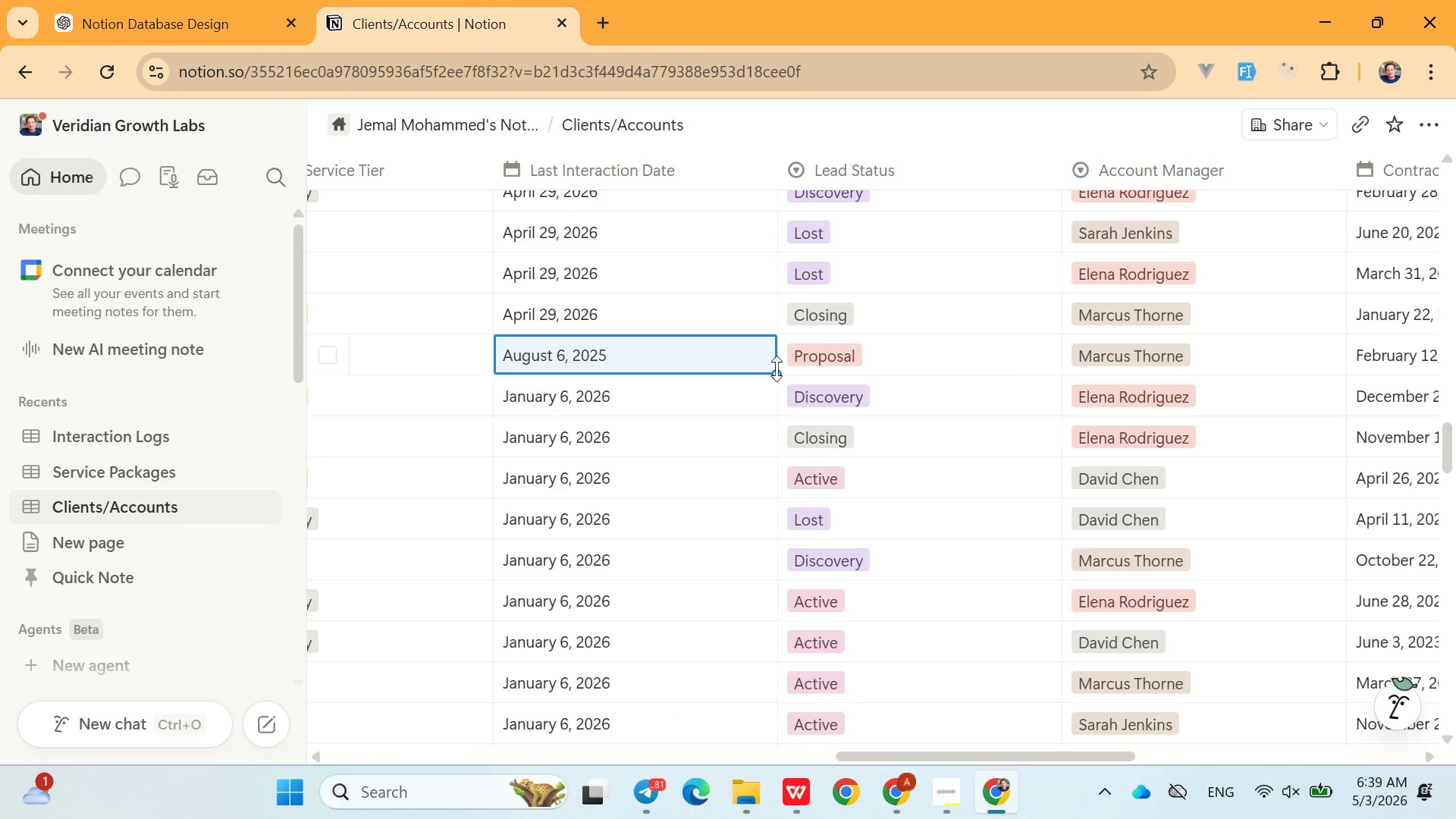 
left_click_drag(start_coordinate=[777, 369], to_coordinate=[730, 274])
 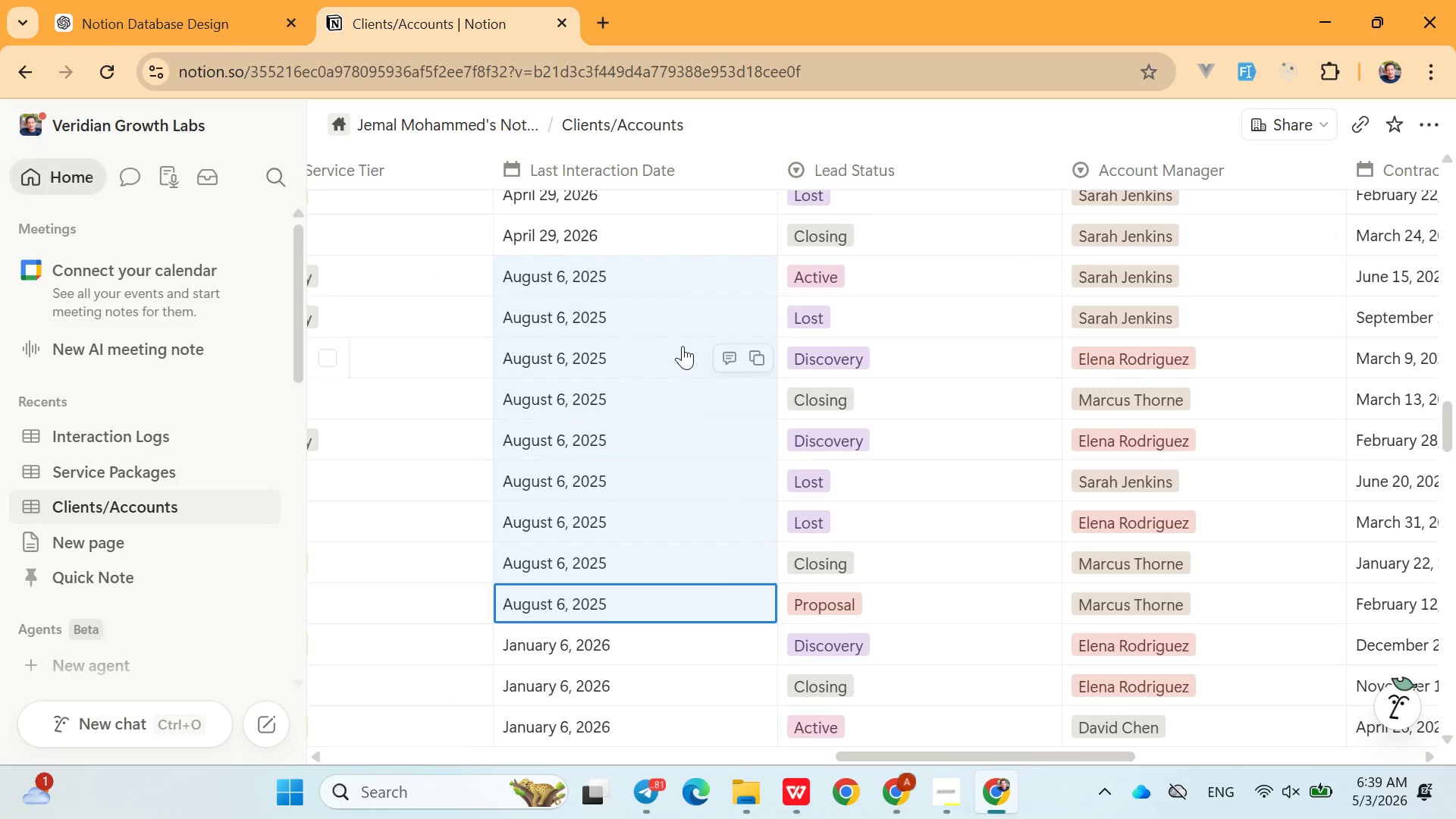 
wait(5.81)
 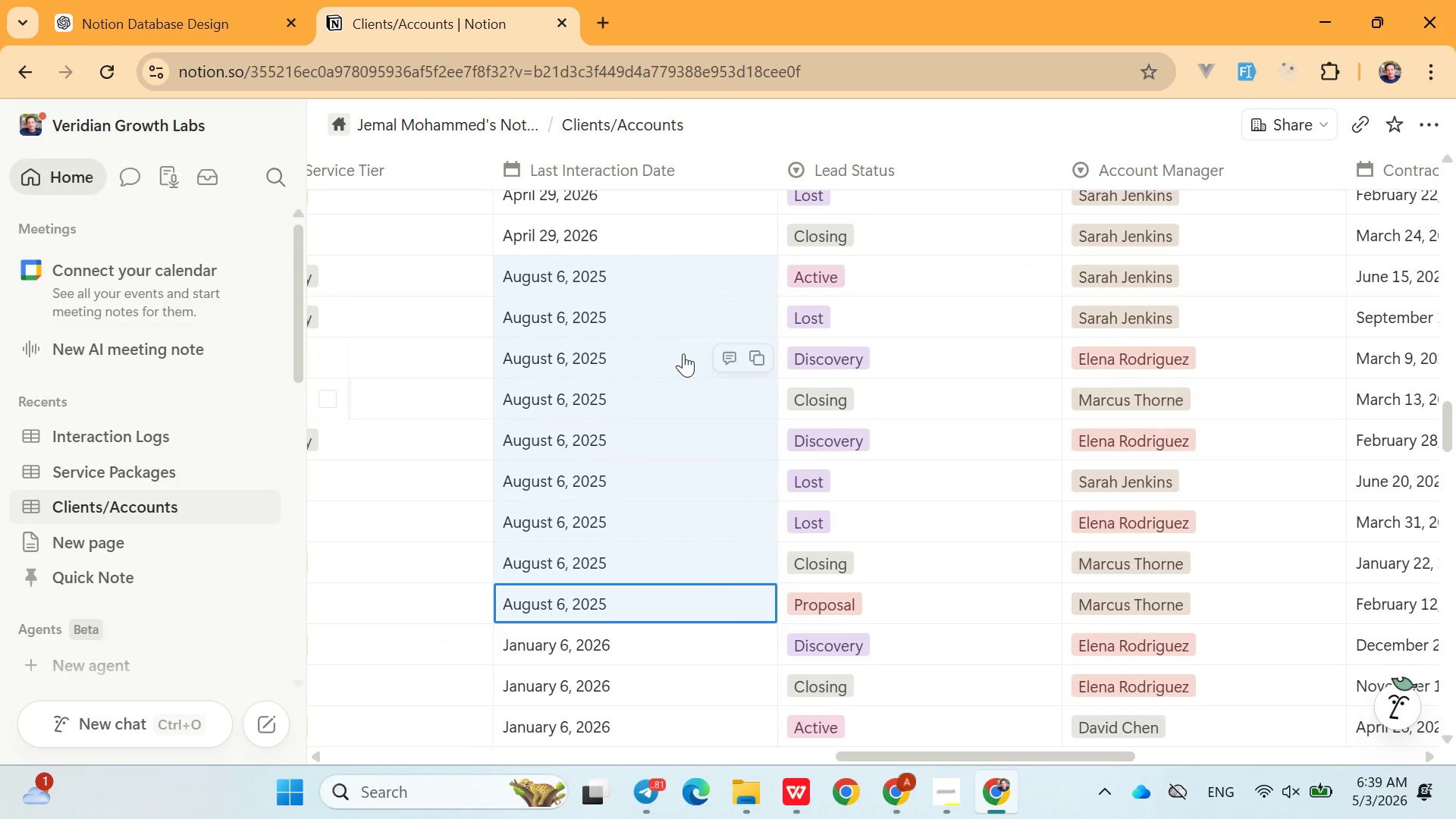 
left_click([663, 336])
 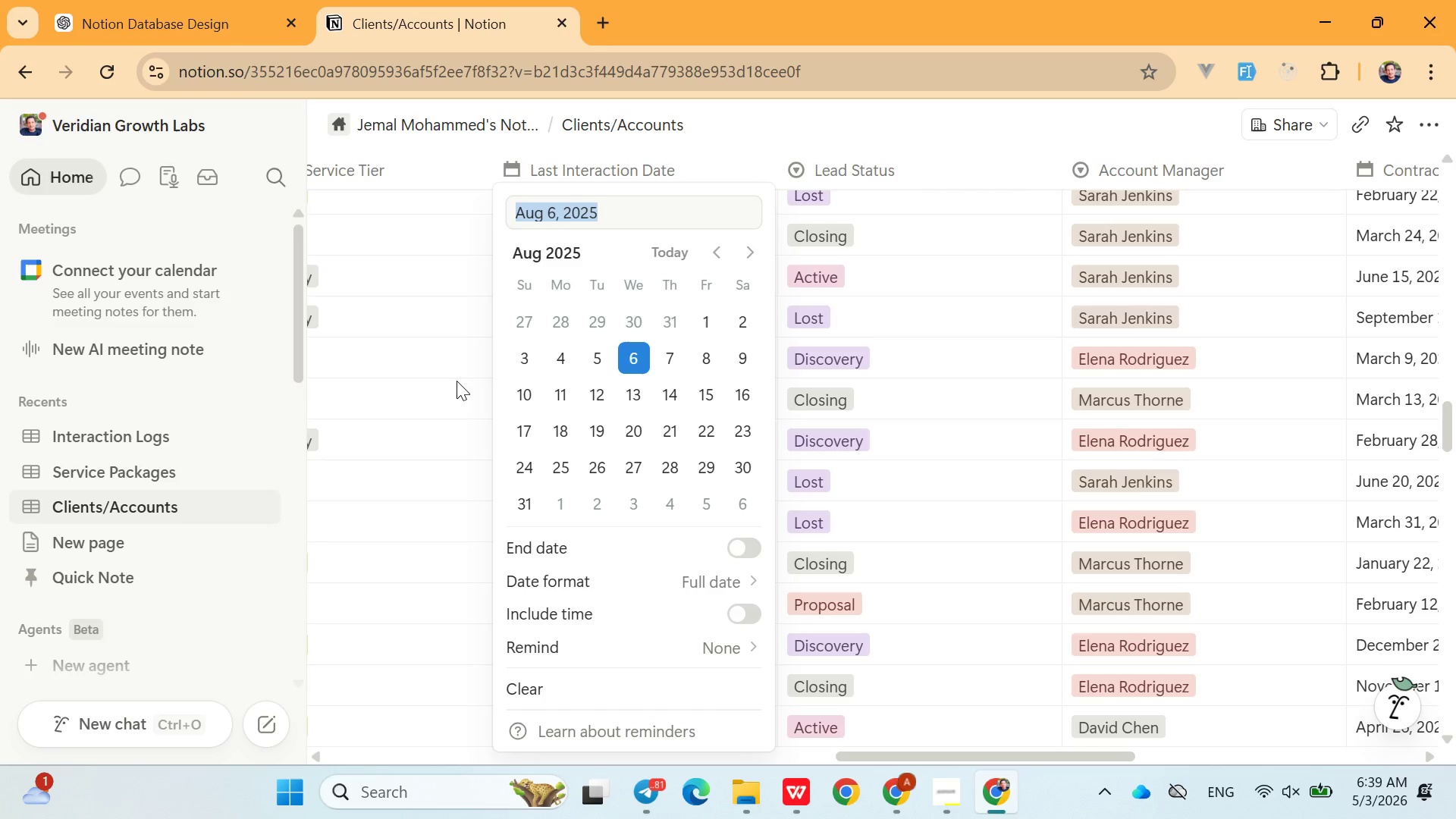 
left_click([457, 381])
 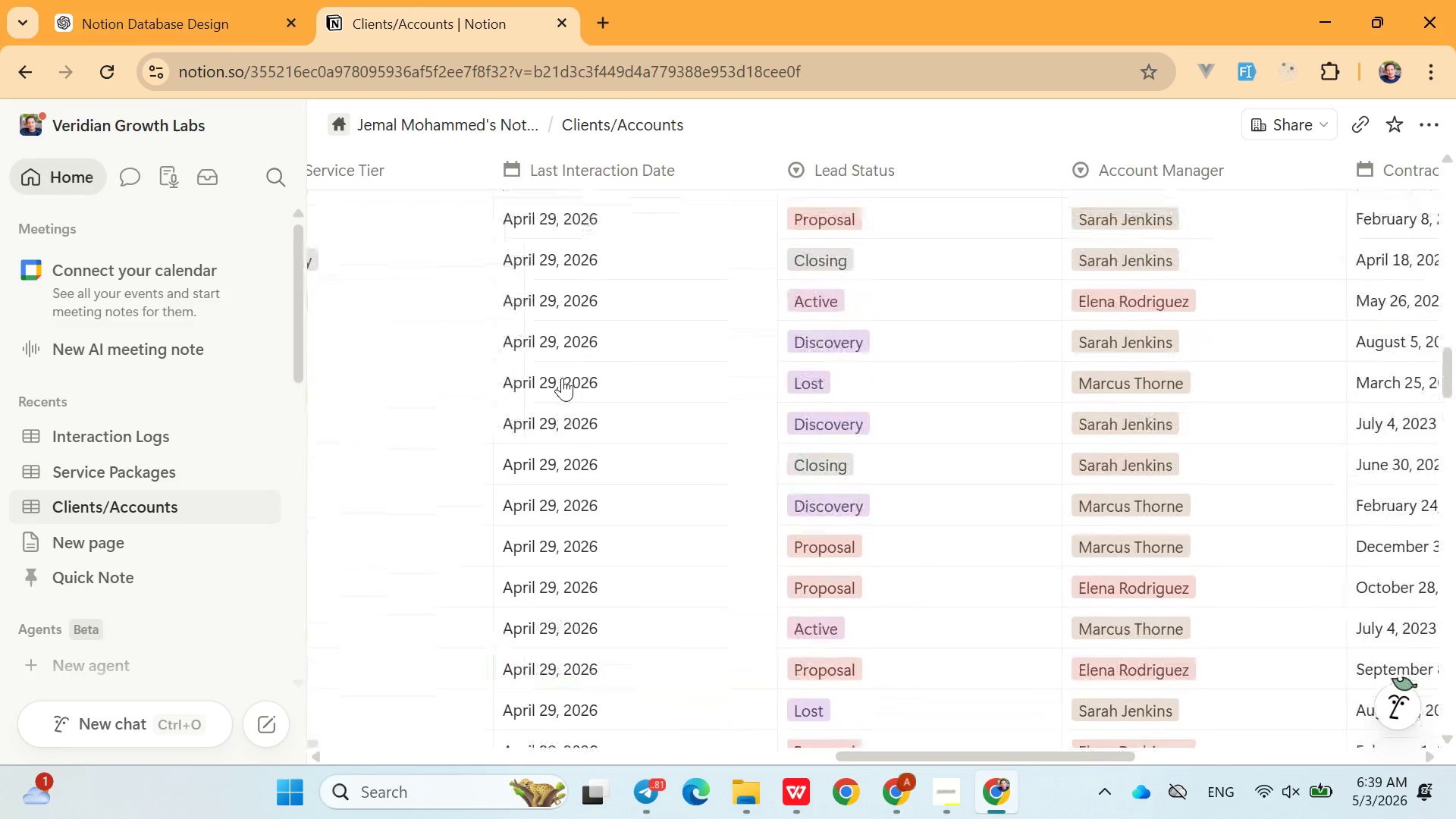 
left_click([569, 360])
 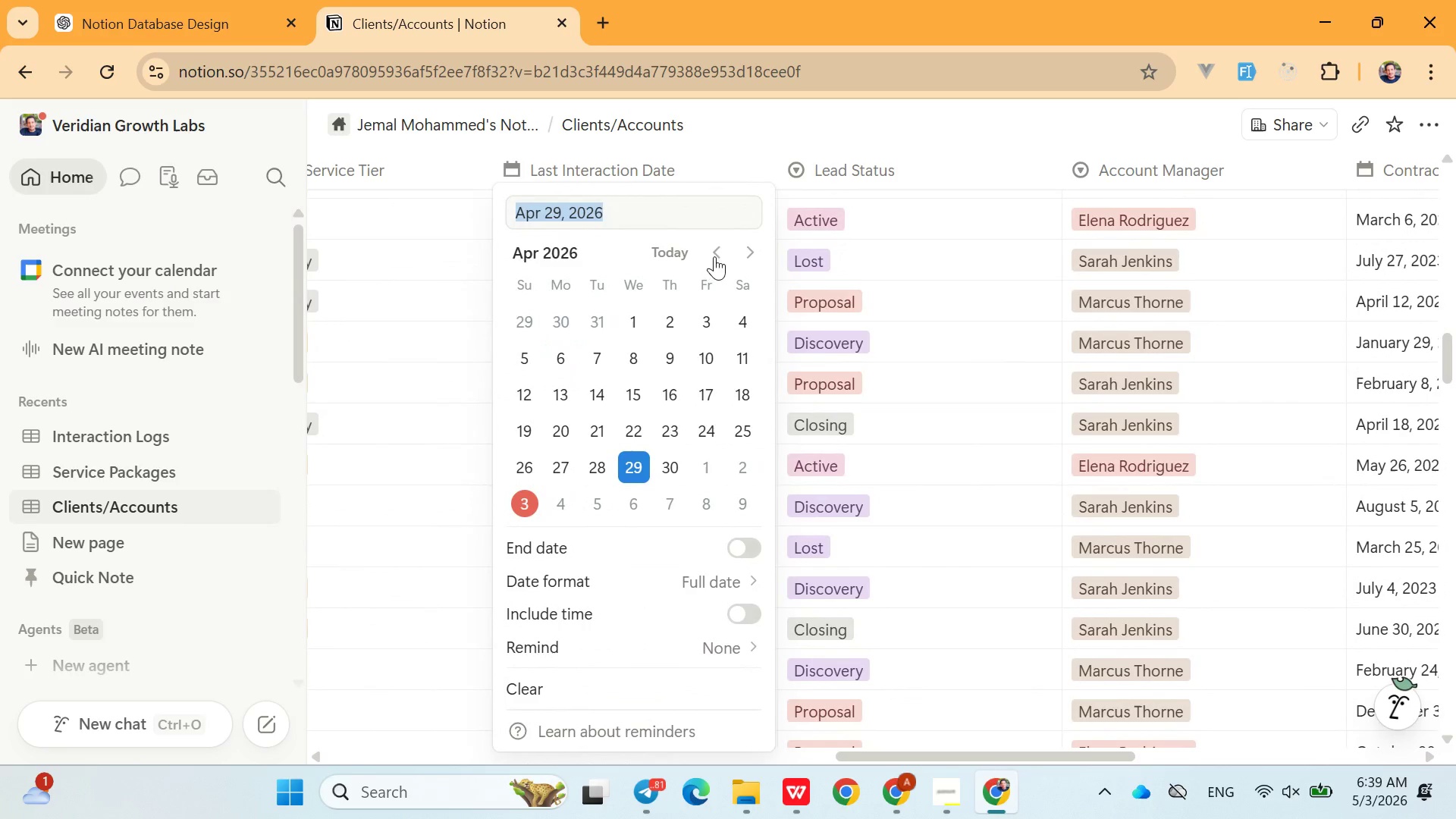 
double_click([717, 255])
 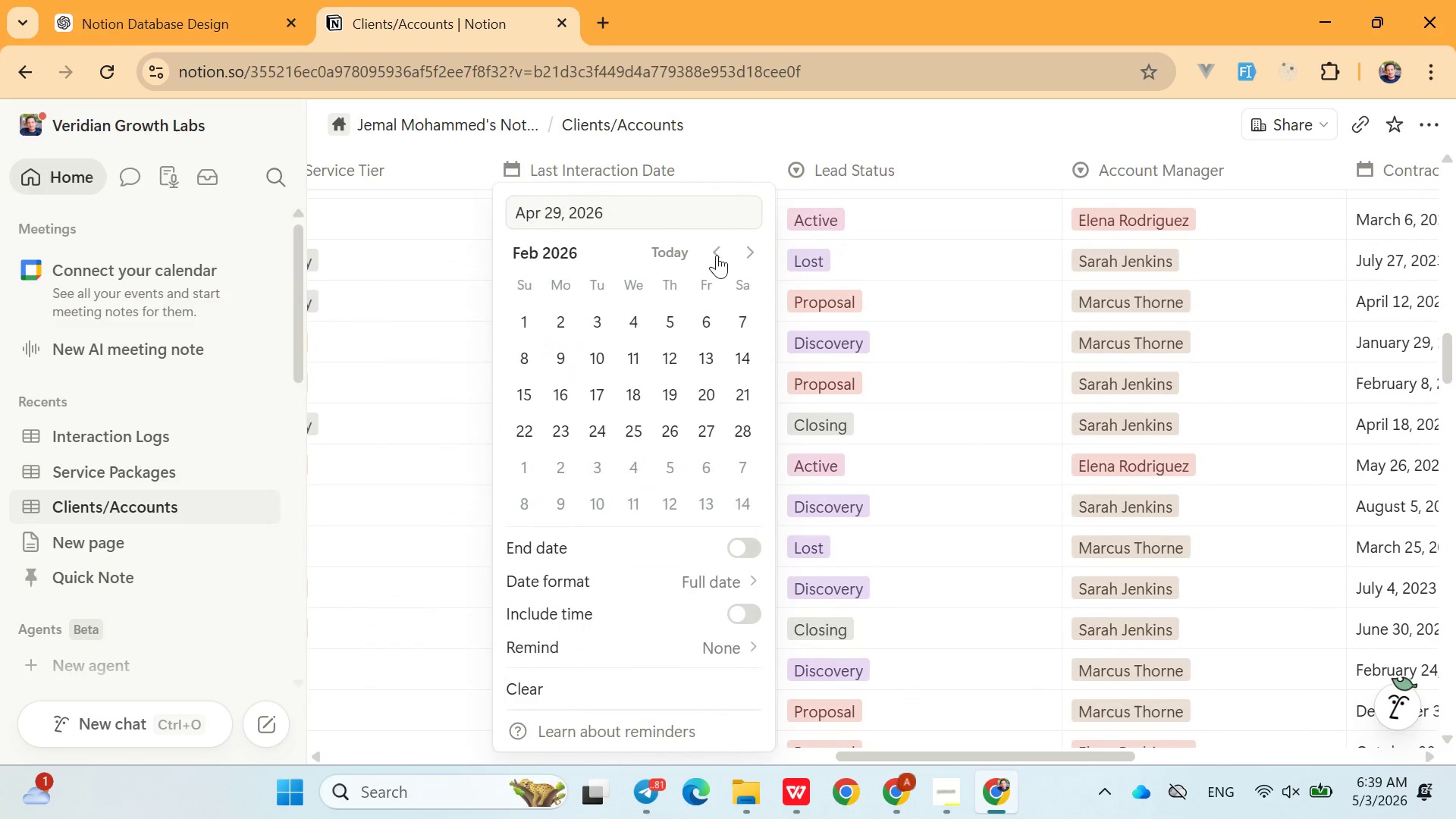 
triple_click([717, 255])
 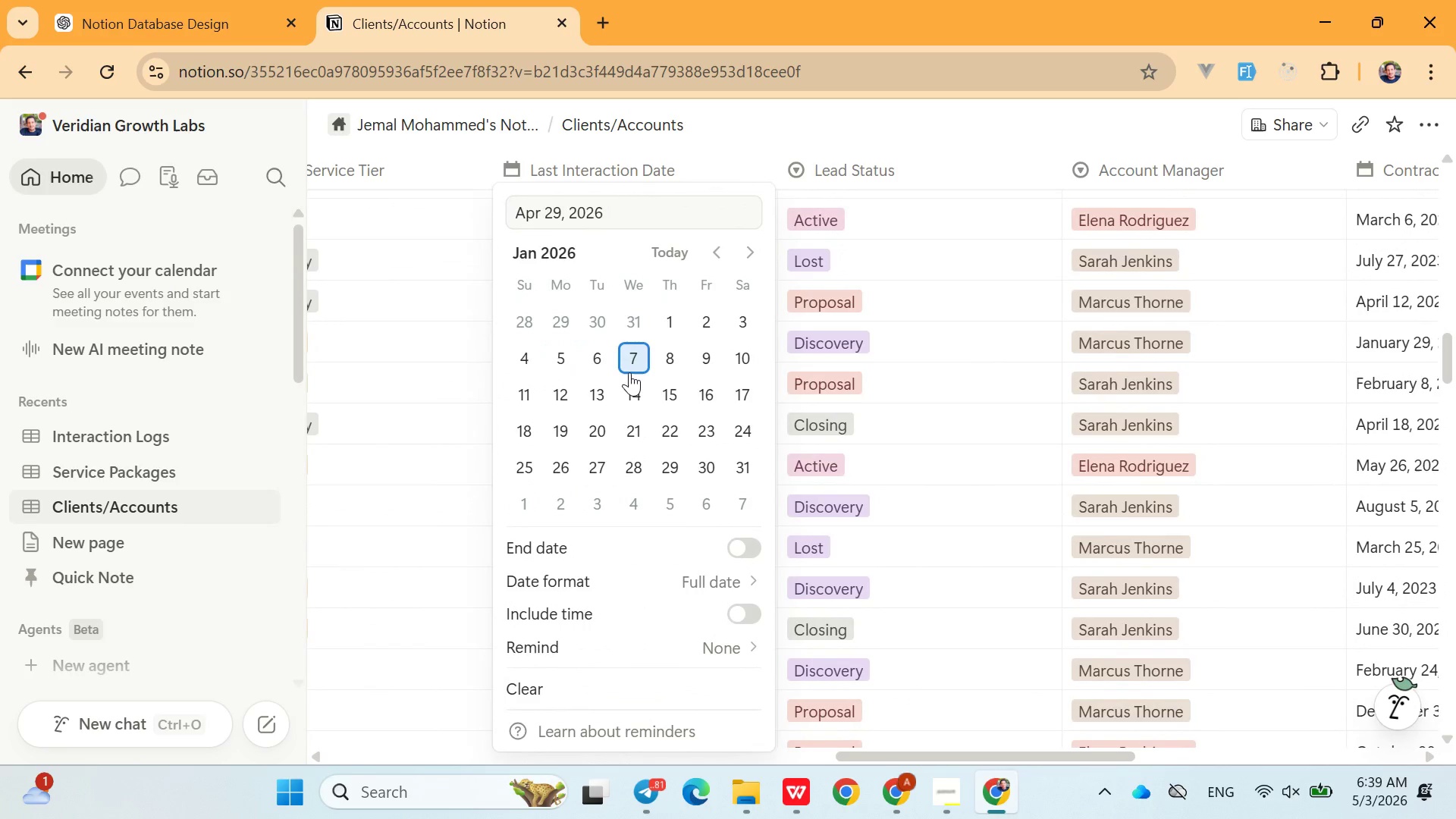 
left_click([629, 372])
 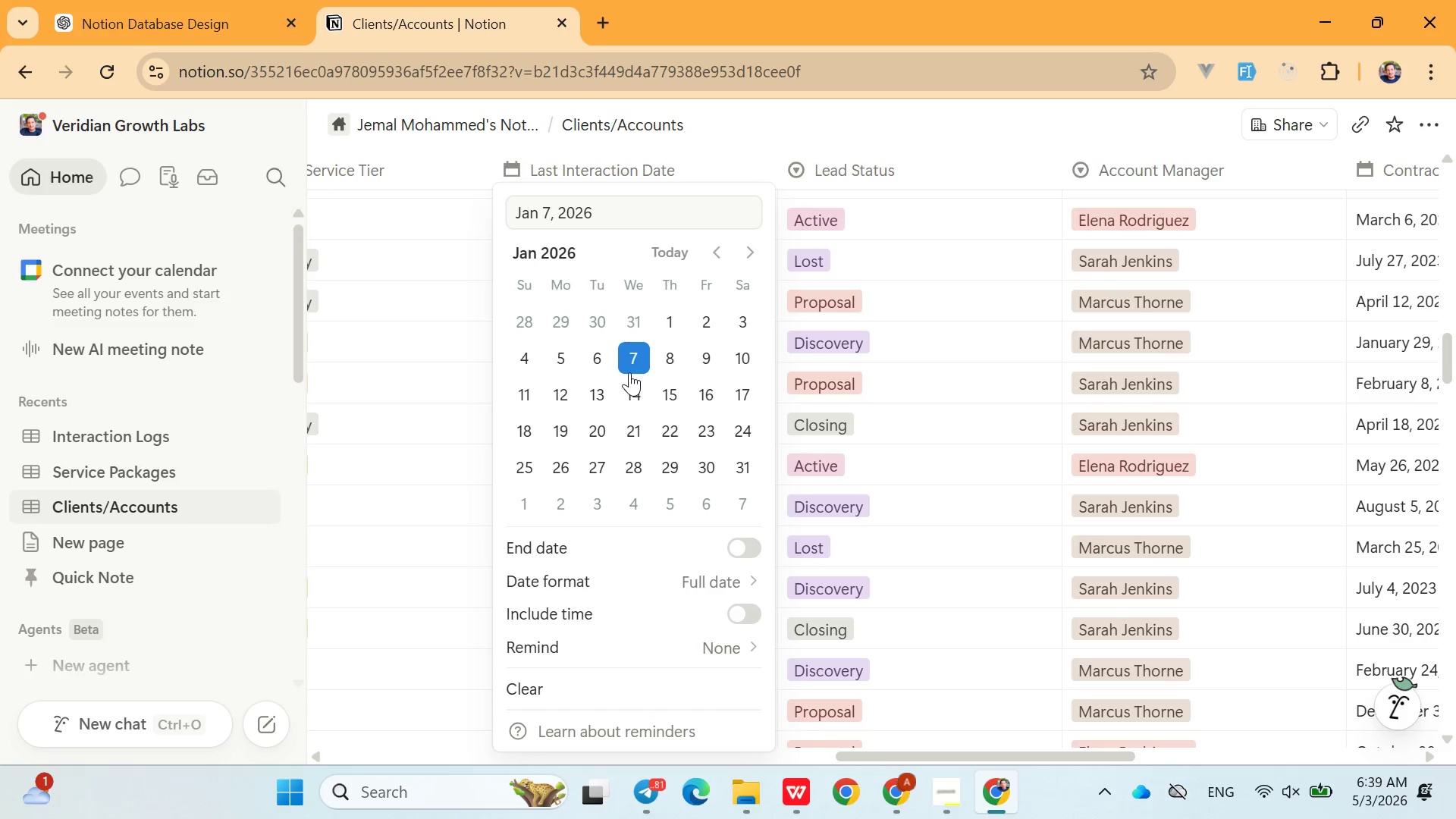 
wait(11.41)
 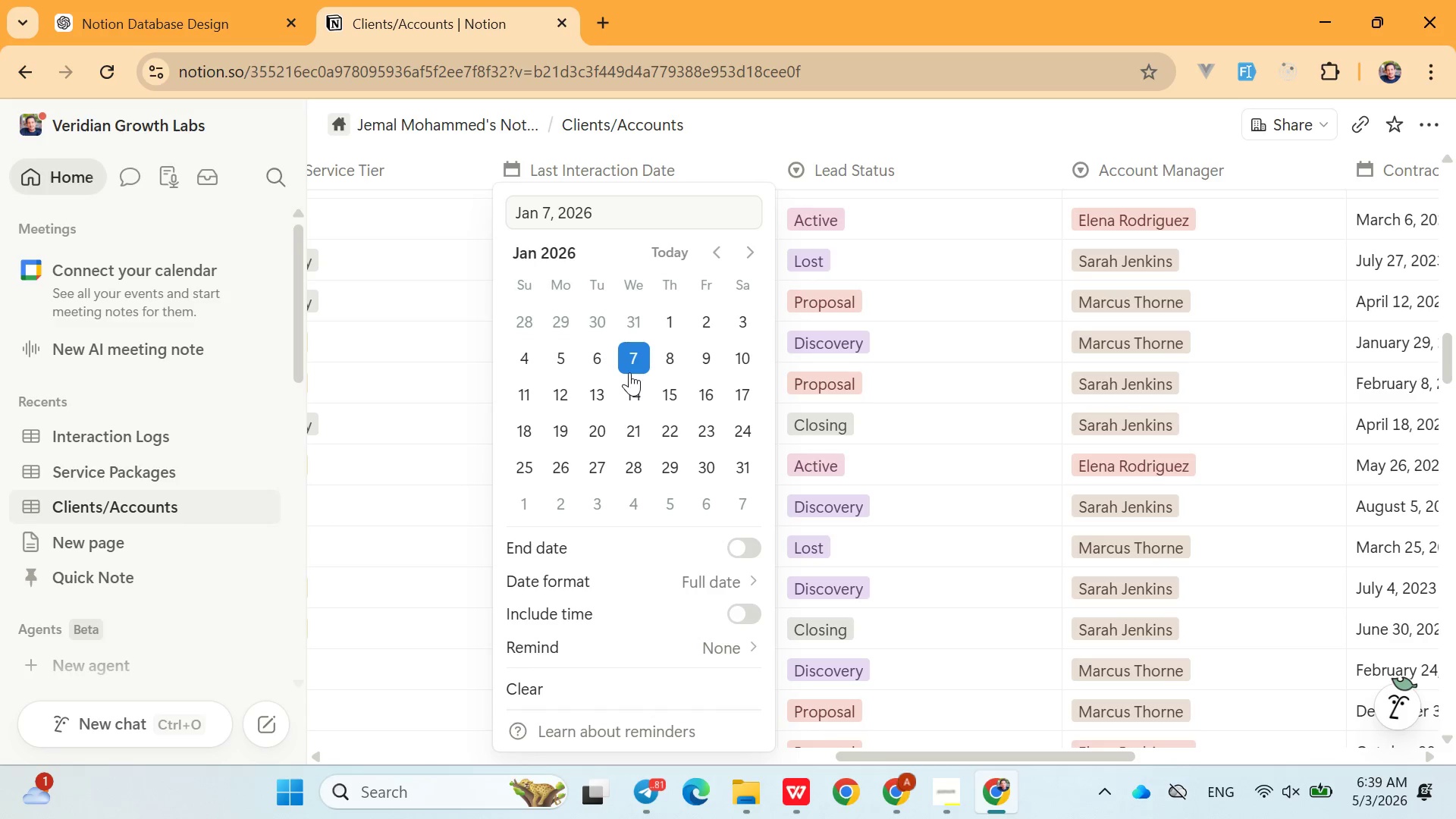 
left_click([400, 574])
 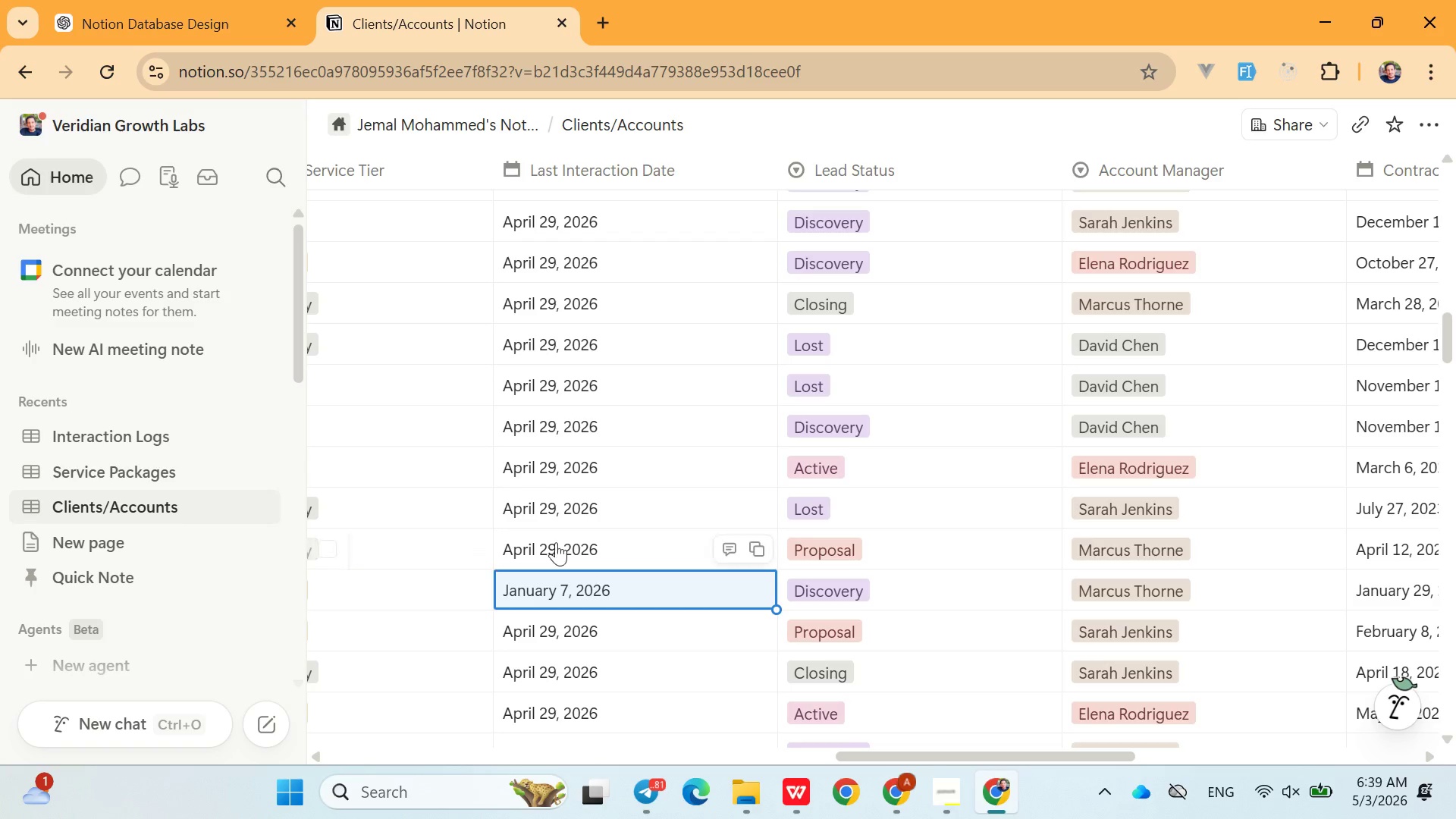 
left_click([588, 521])
 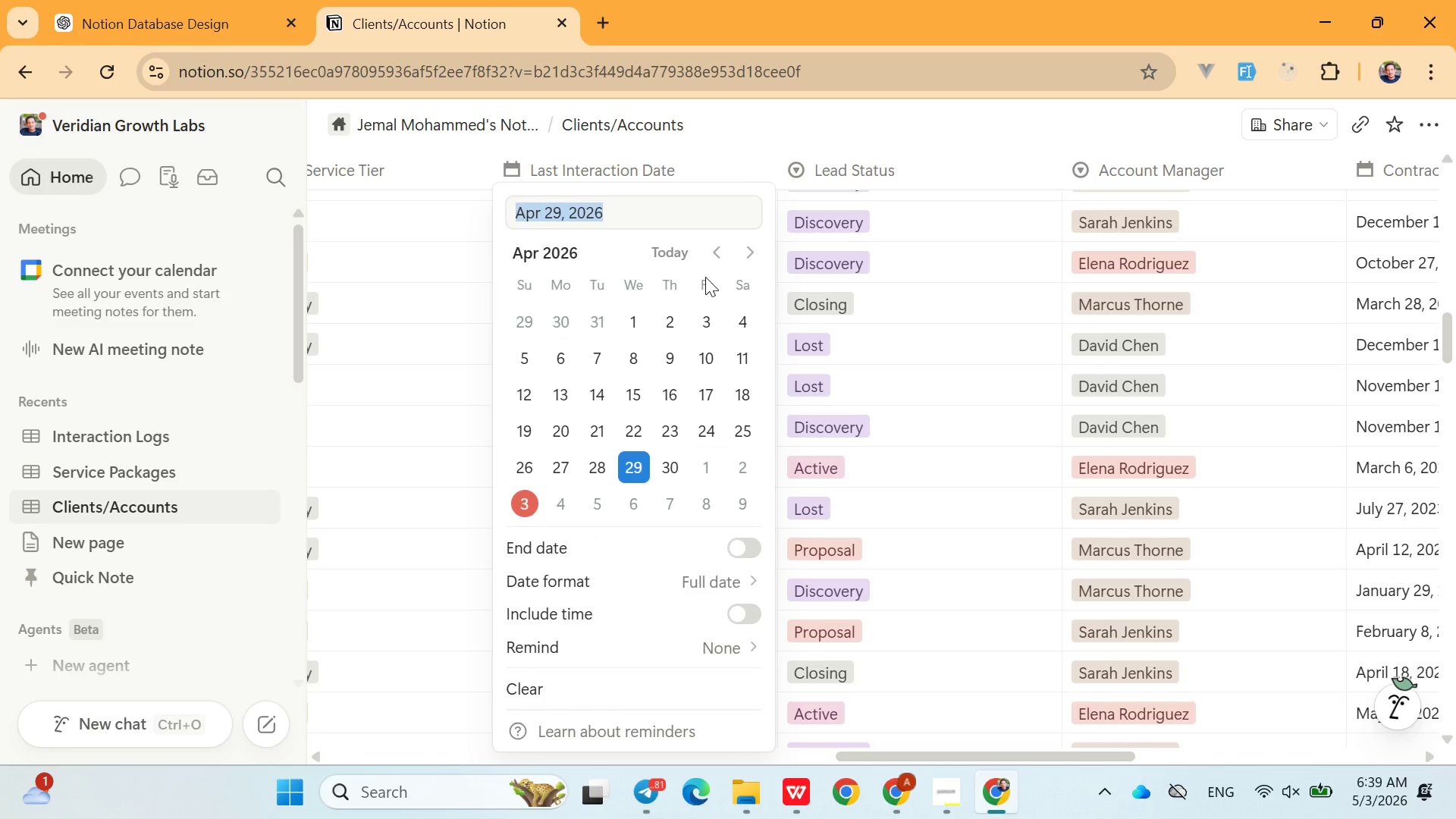 
left_click([705, 277])
 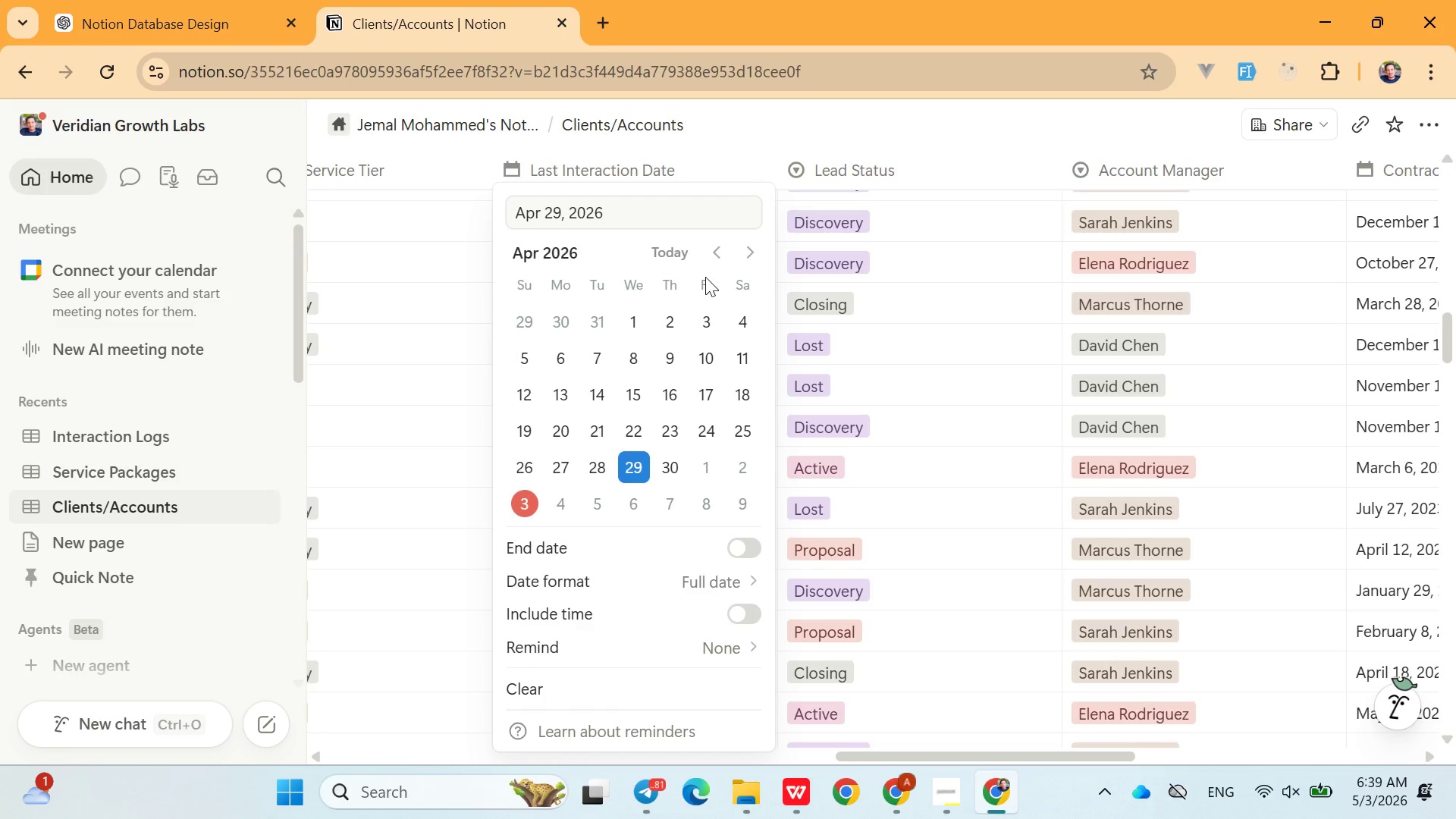 
left_click_drag(start_coordinate=[705, 277], to_coordinate=[723, 248])
 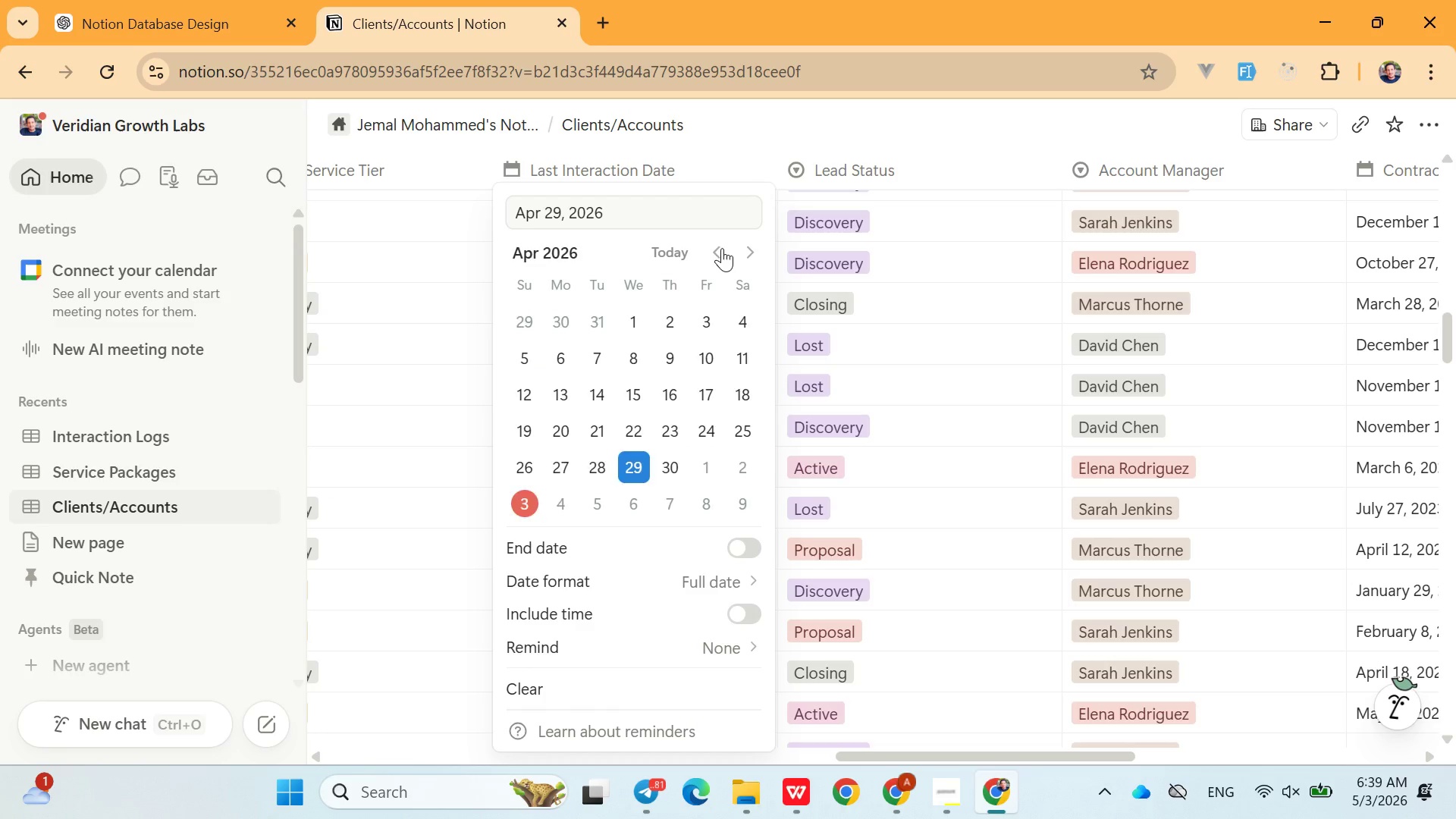 
left_click([723, 248])
 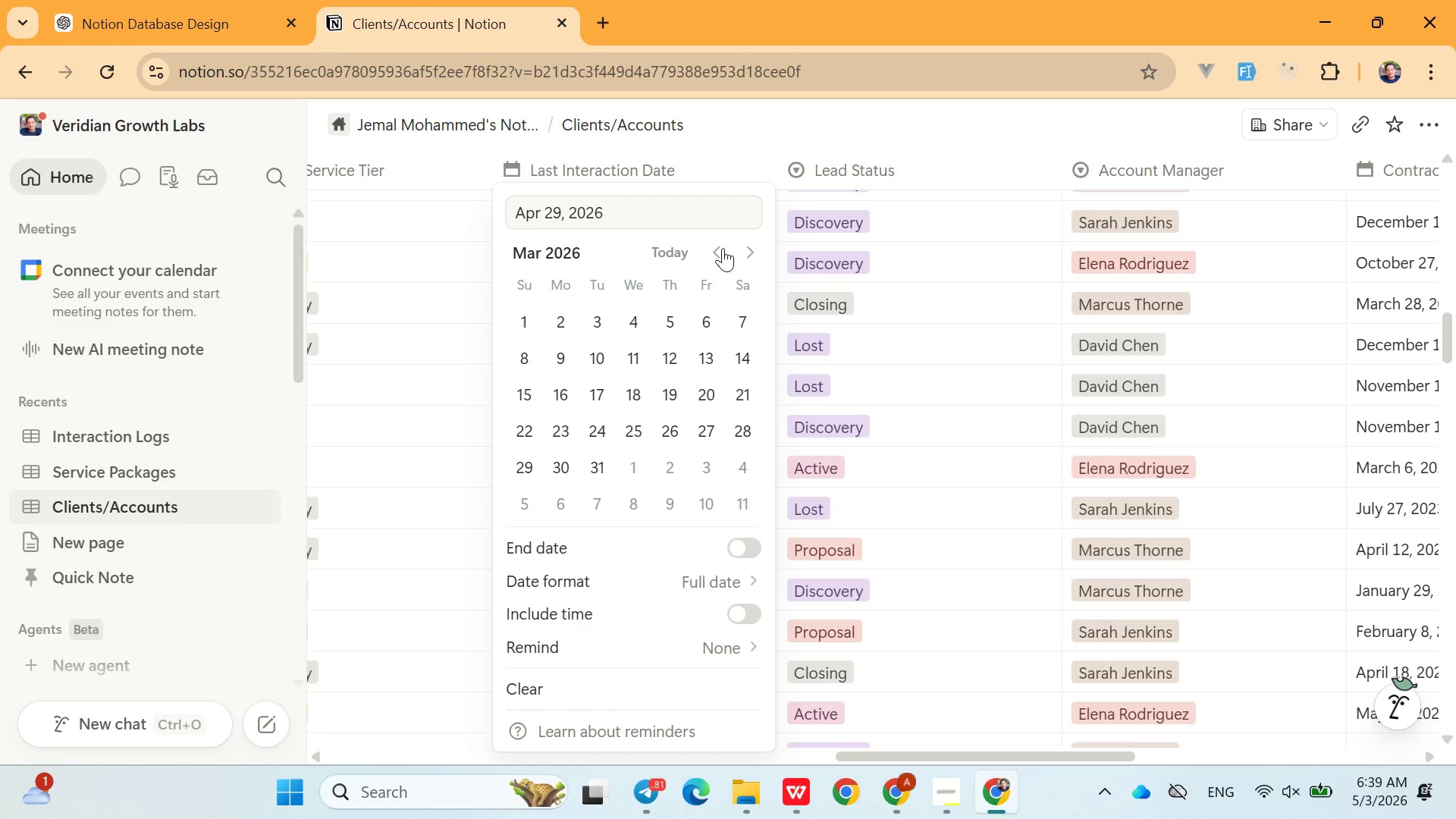 
left_click_drag(start_coordinate=[723, 248], to_coordinate=[619, 392])
 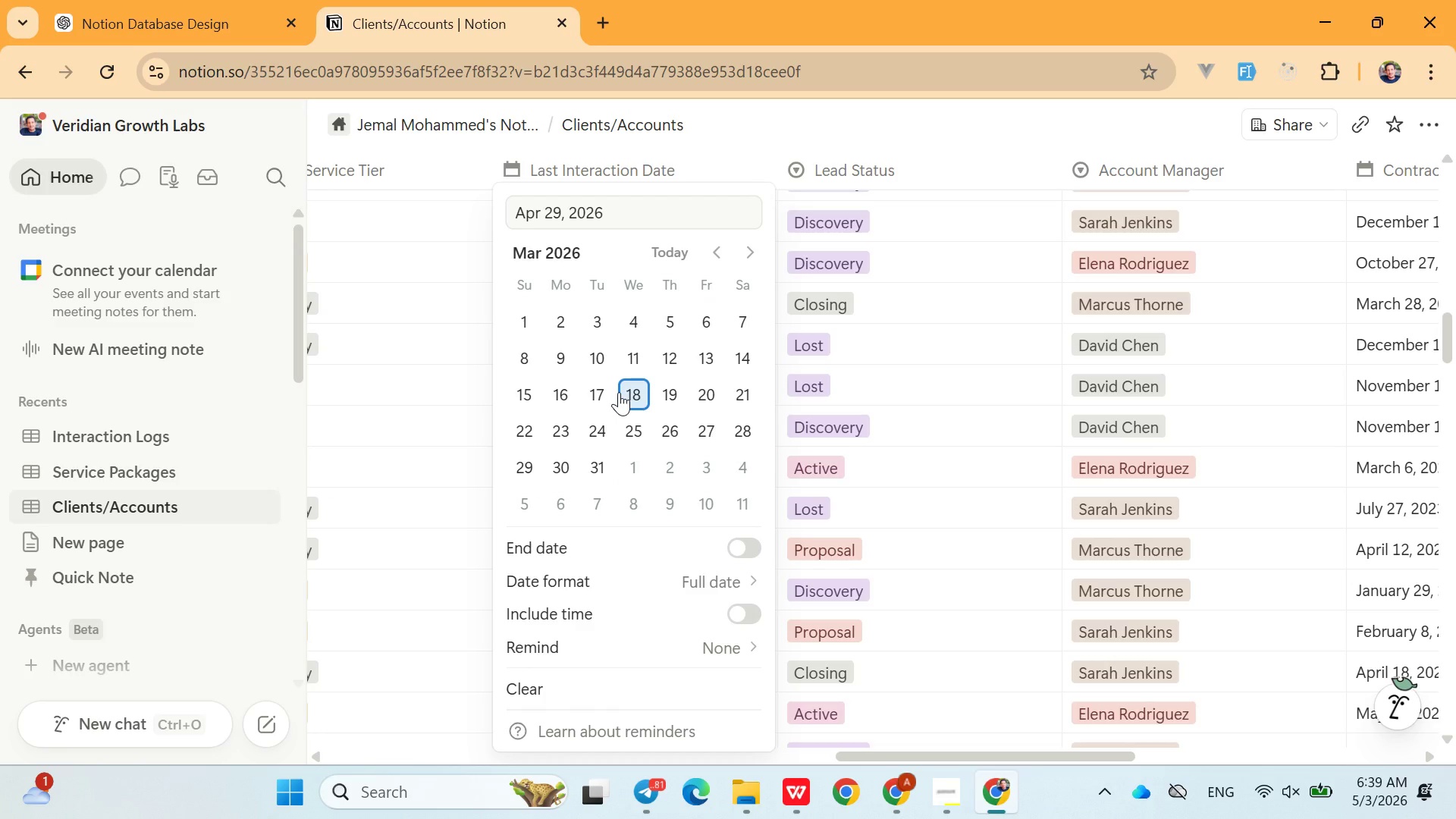 
left_click([619, 392])
 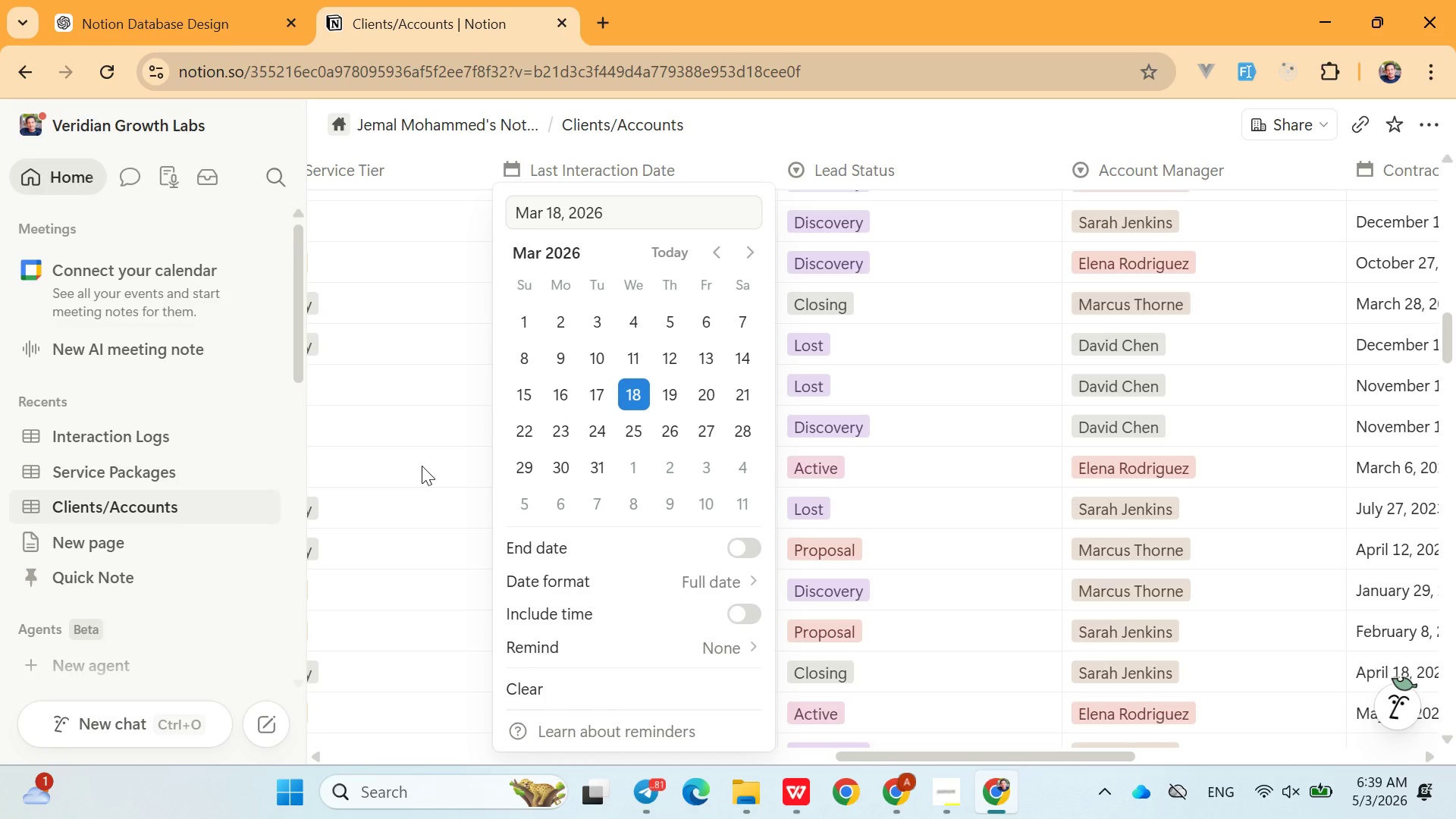 
left_click([422, 466])
 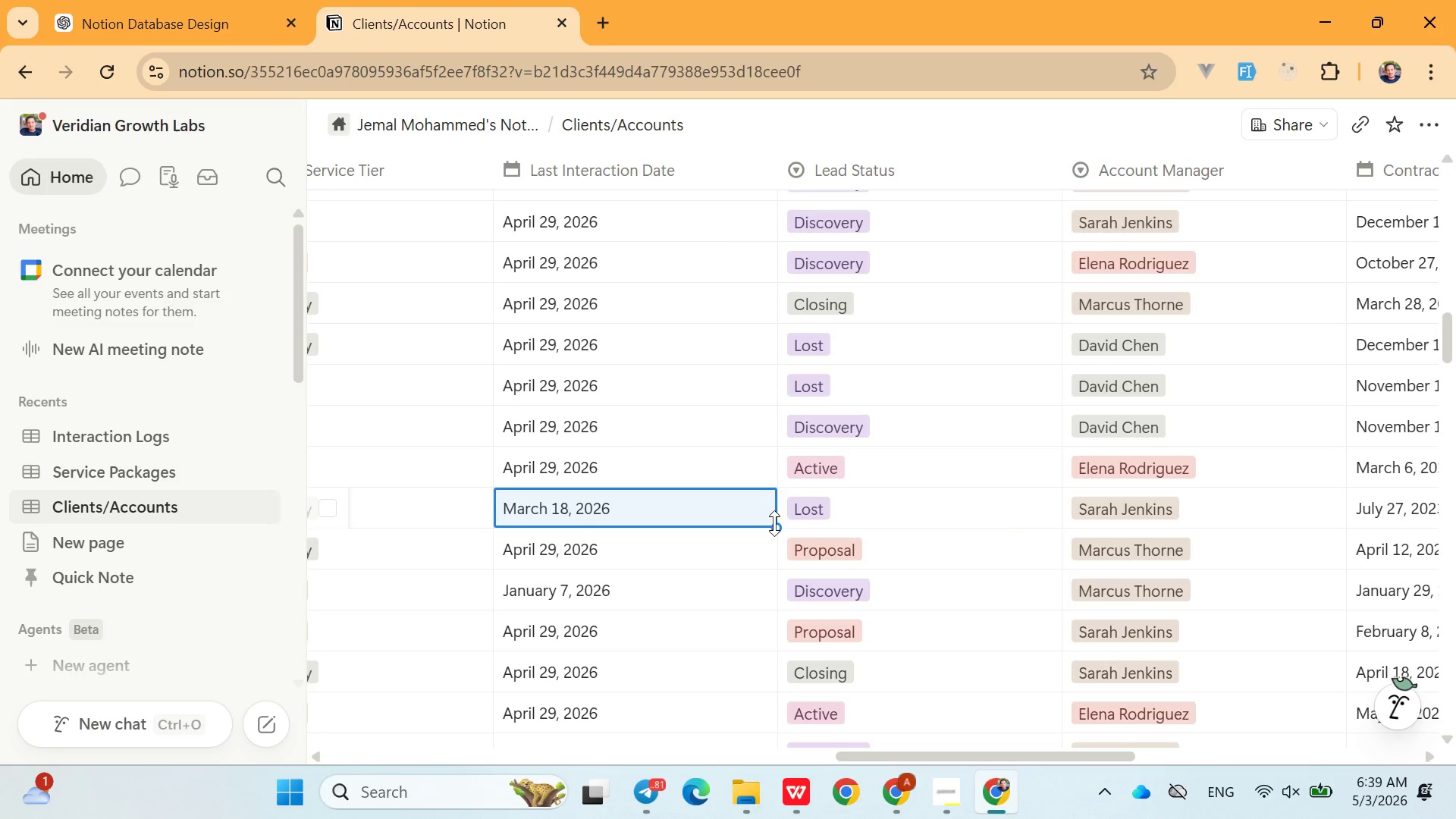 
left_click_drag(start_coordinate=[774, 523], to_coordinate=[735, 268])
 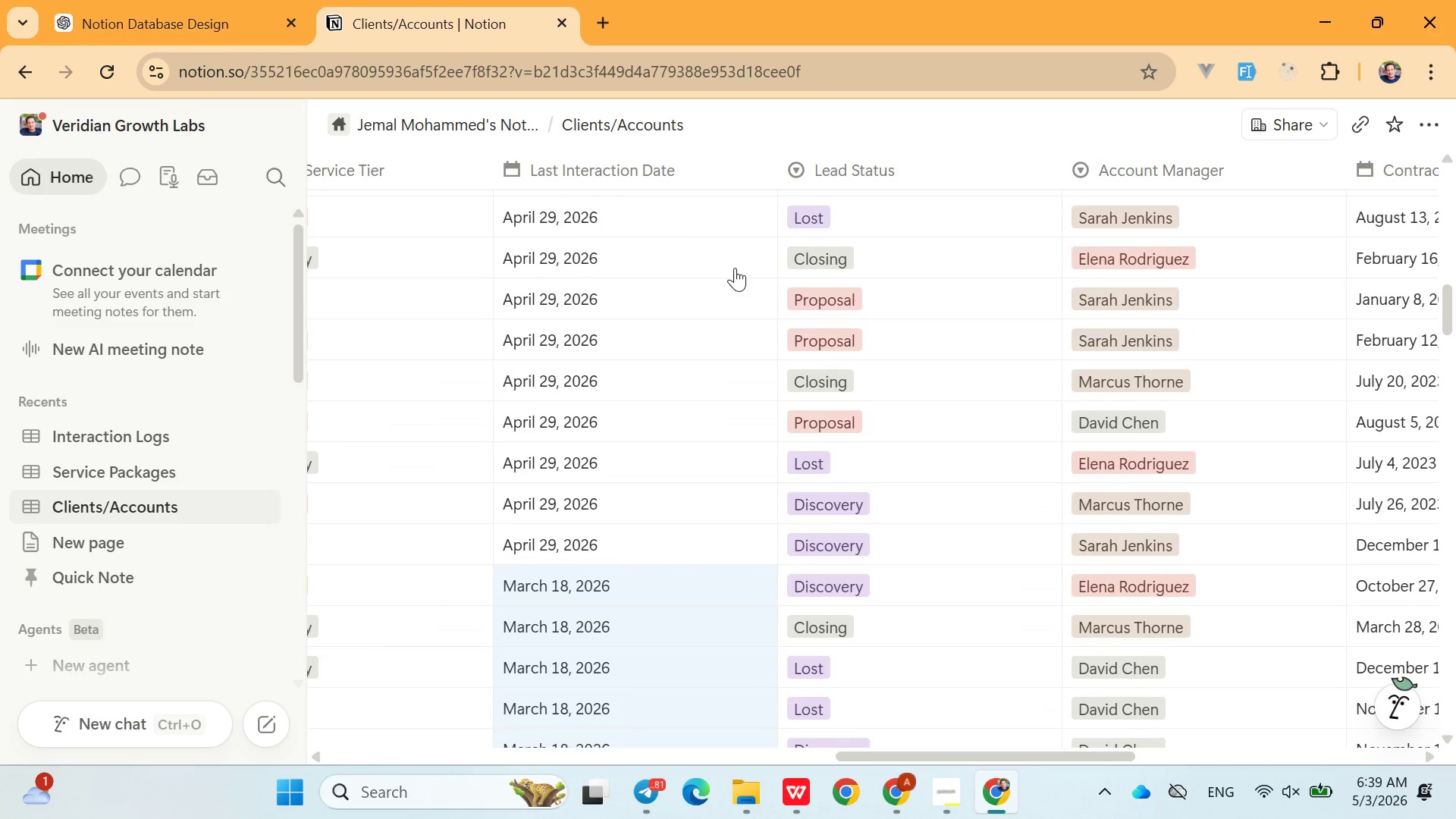 
left_click([624, 544])
 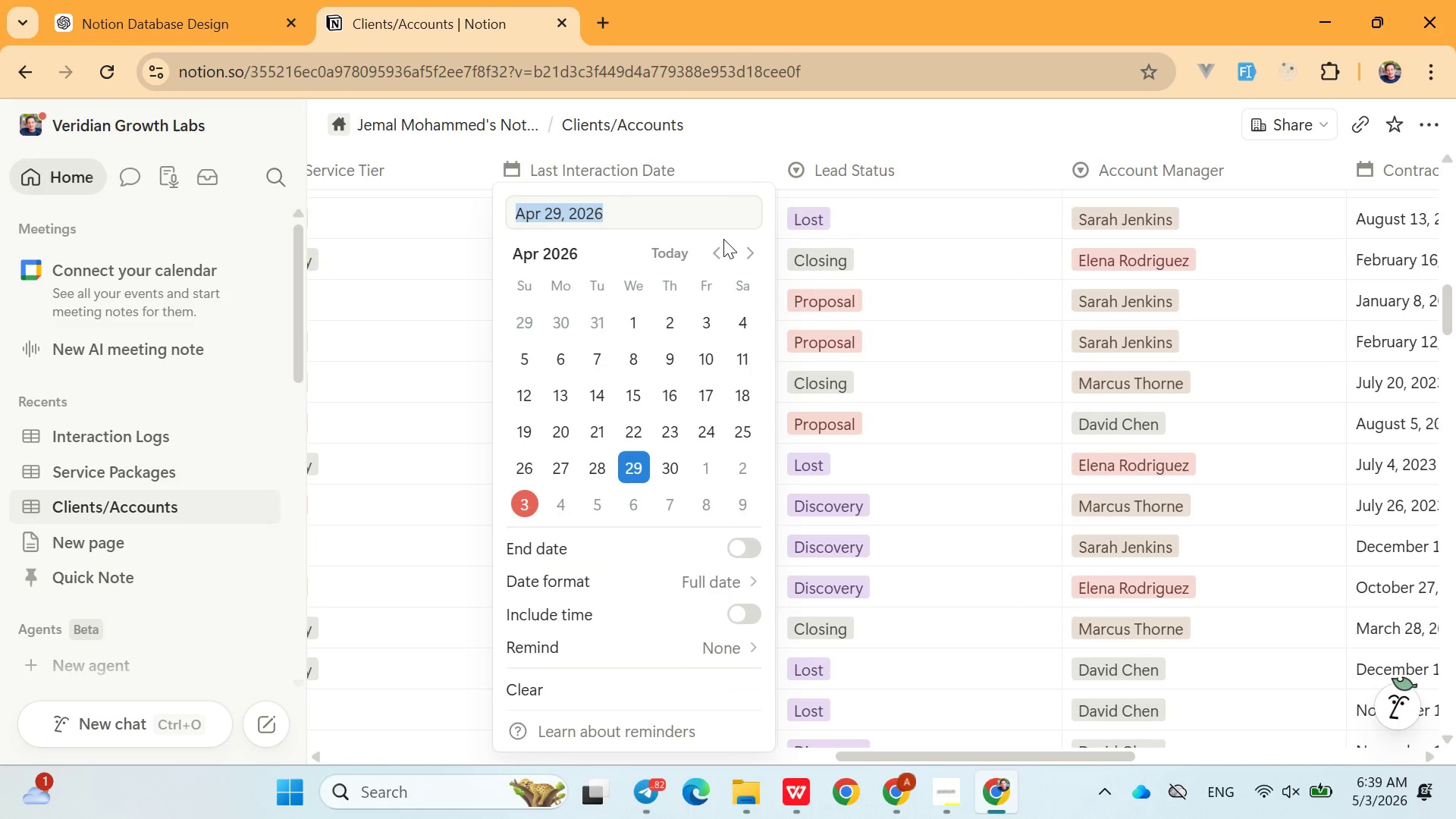 
double_click([723, 239])
 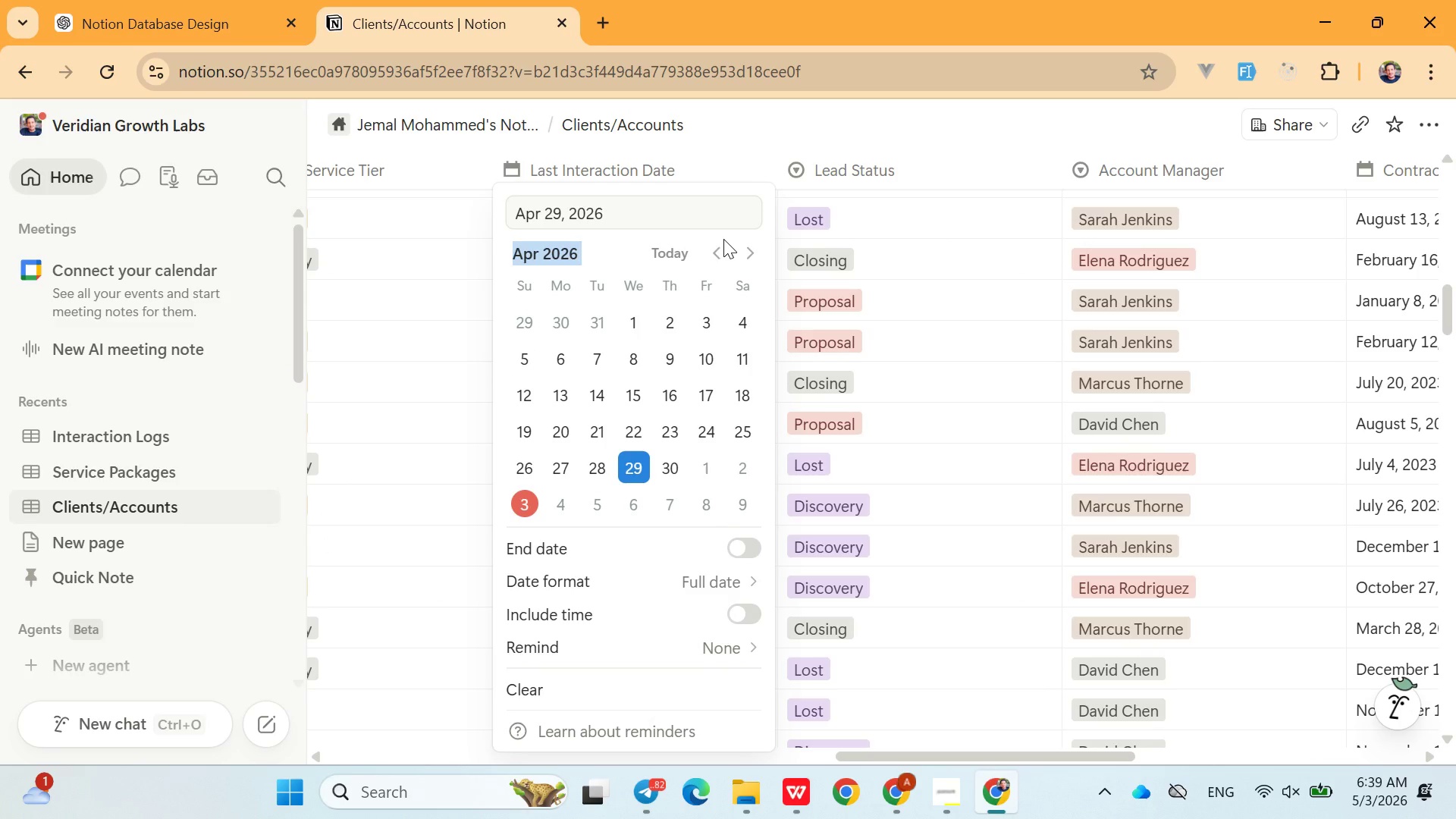 
triple_click([723, 239])
 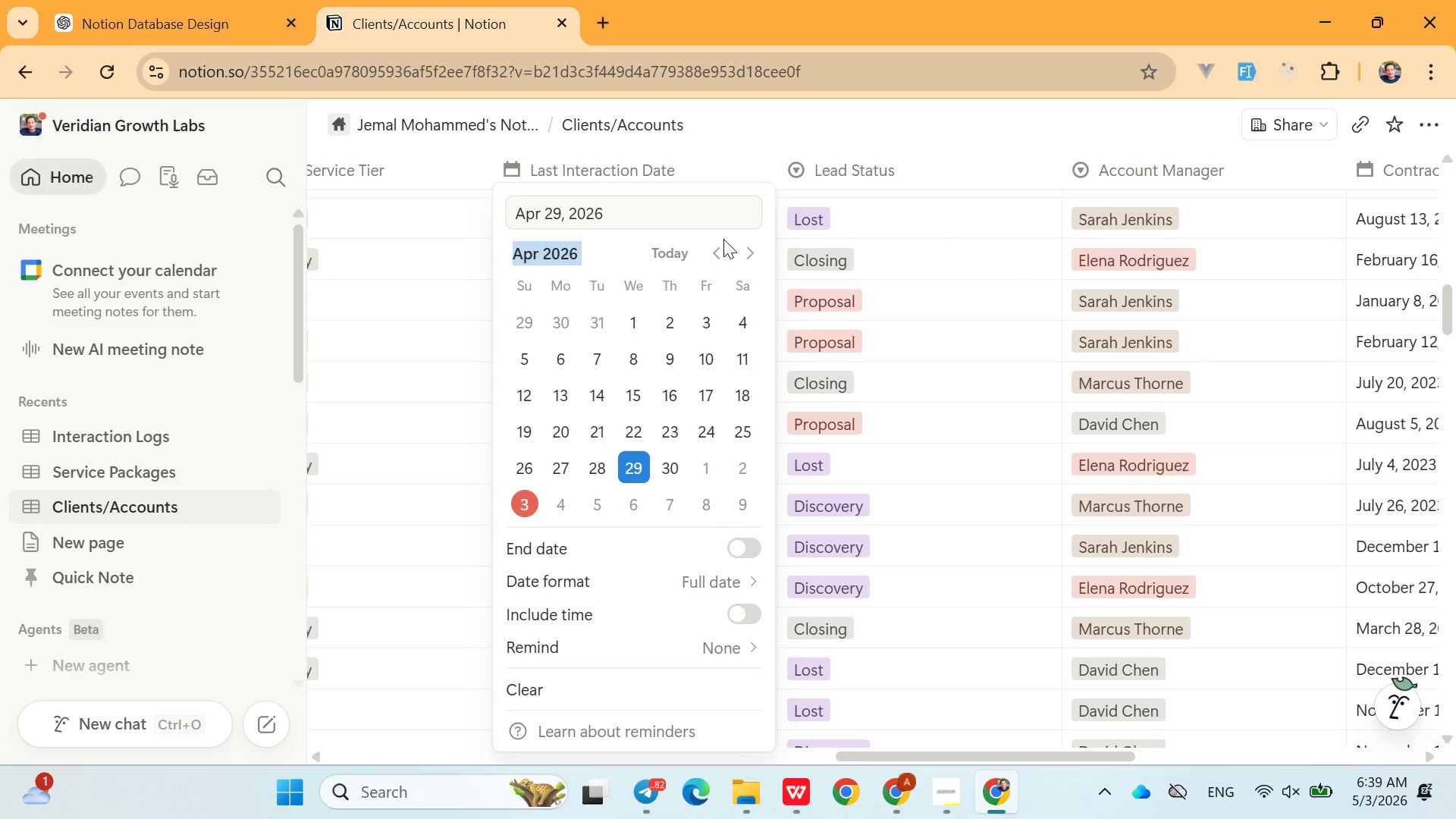 
left_click_drag(start_coordinate=[723, 239], to_coordinate=[723, 252])
 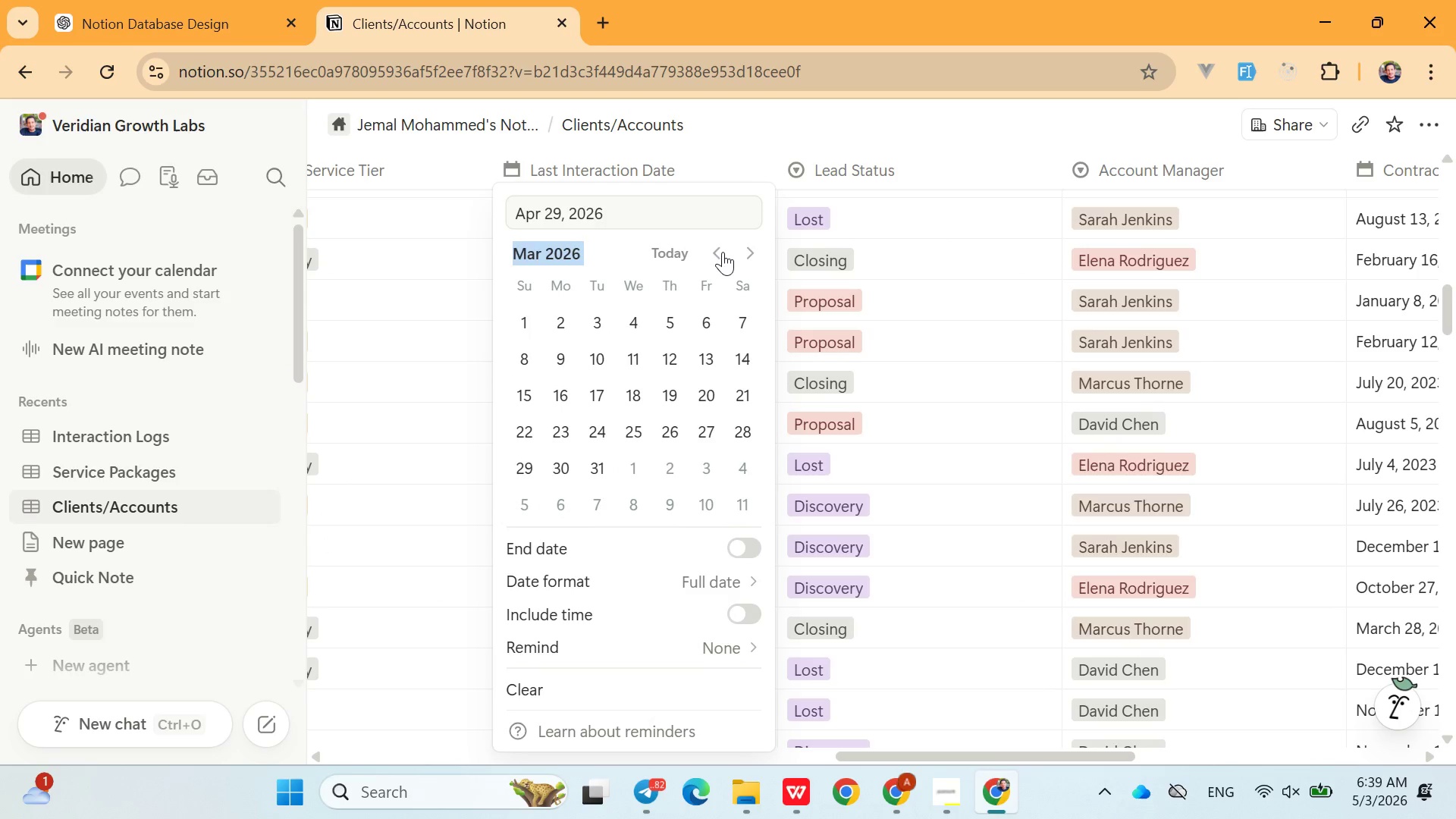 
double_click([723, 252])
 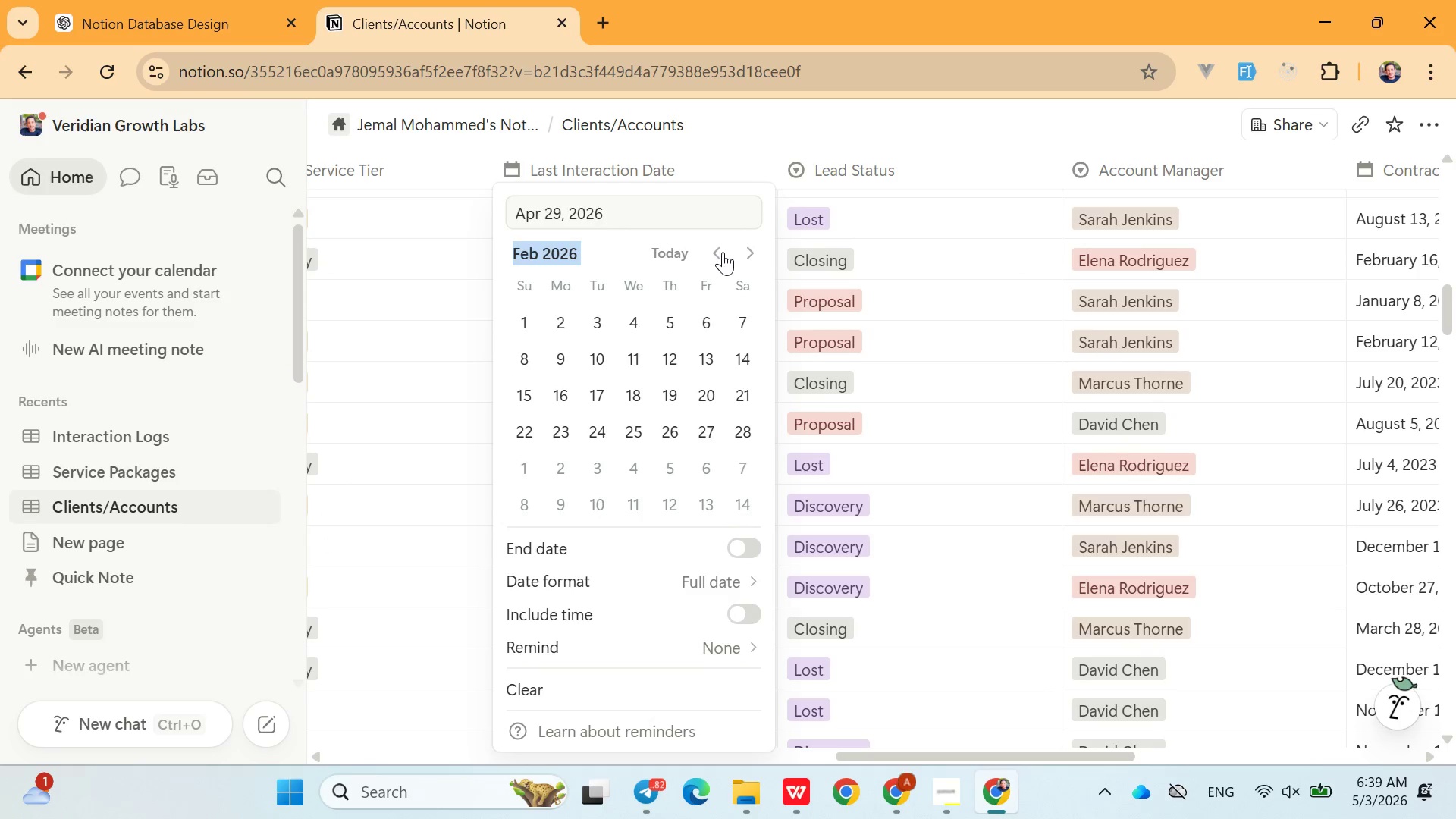 
triple_click([723, 252])
 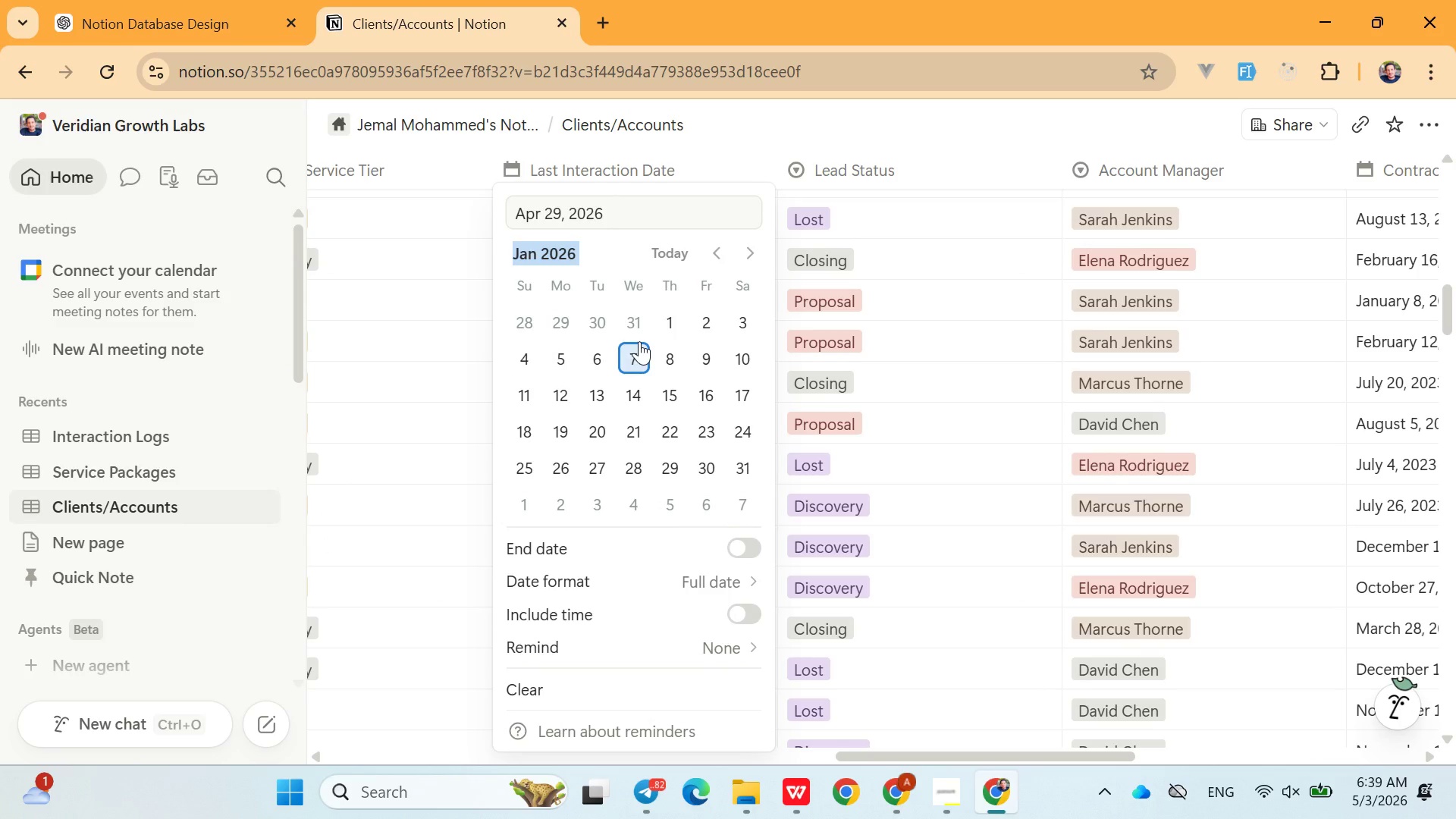 
left_click([639, 341])
 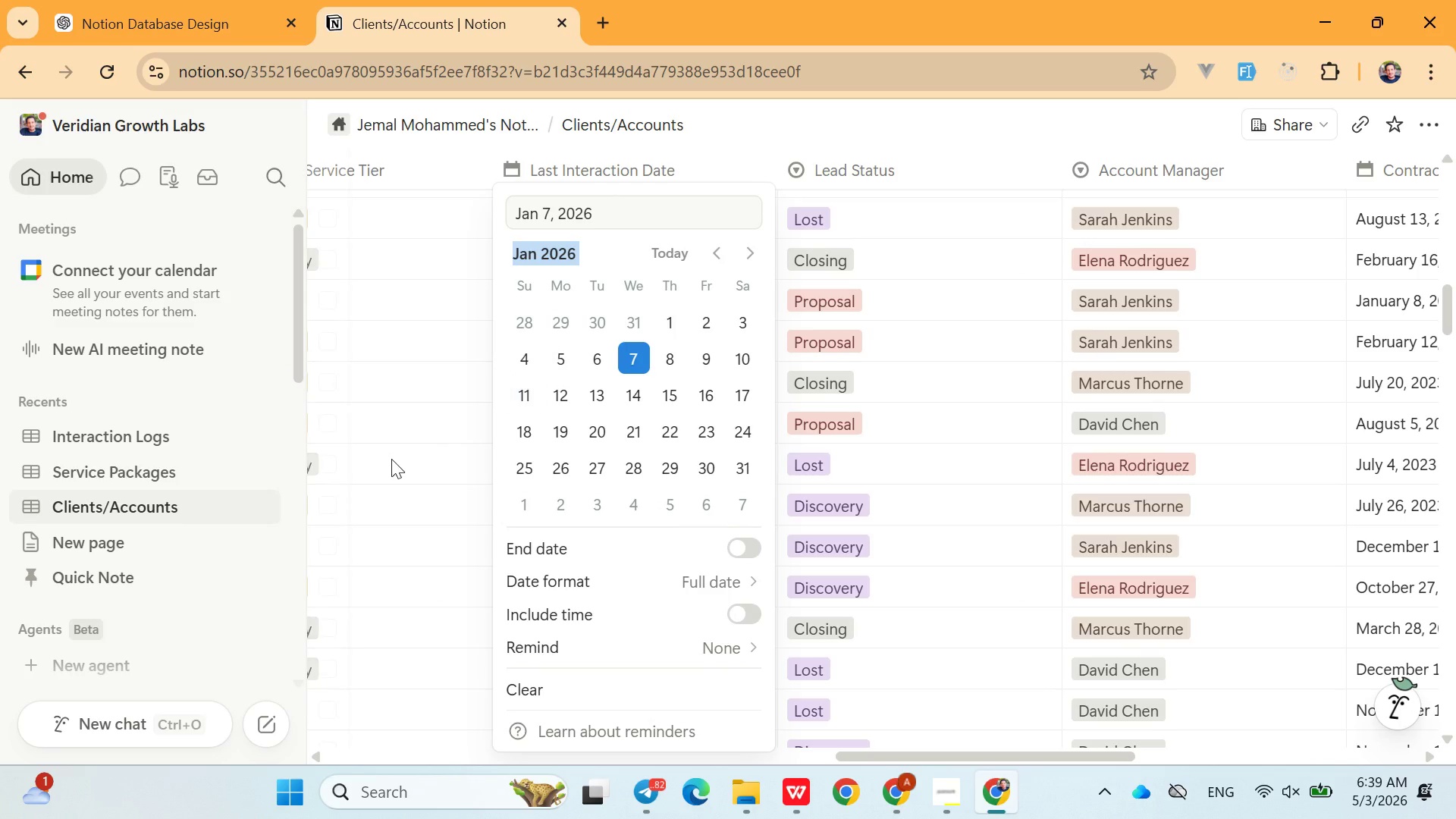 
left_click([391, 459])
 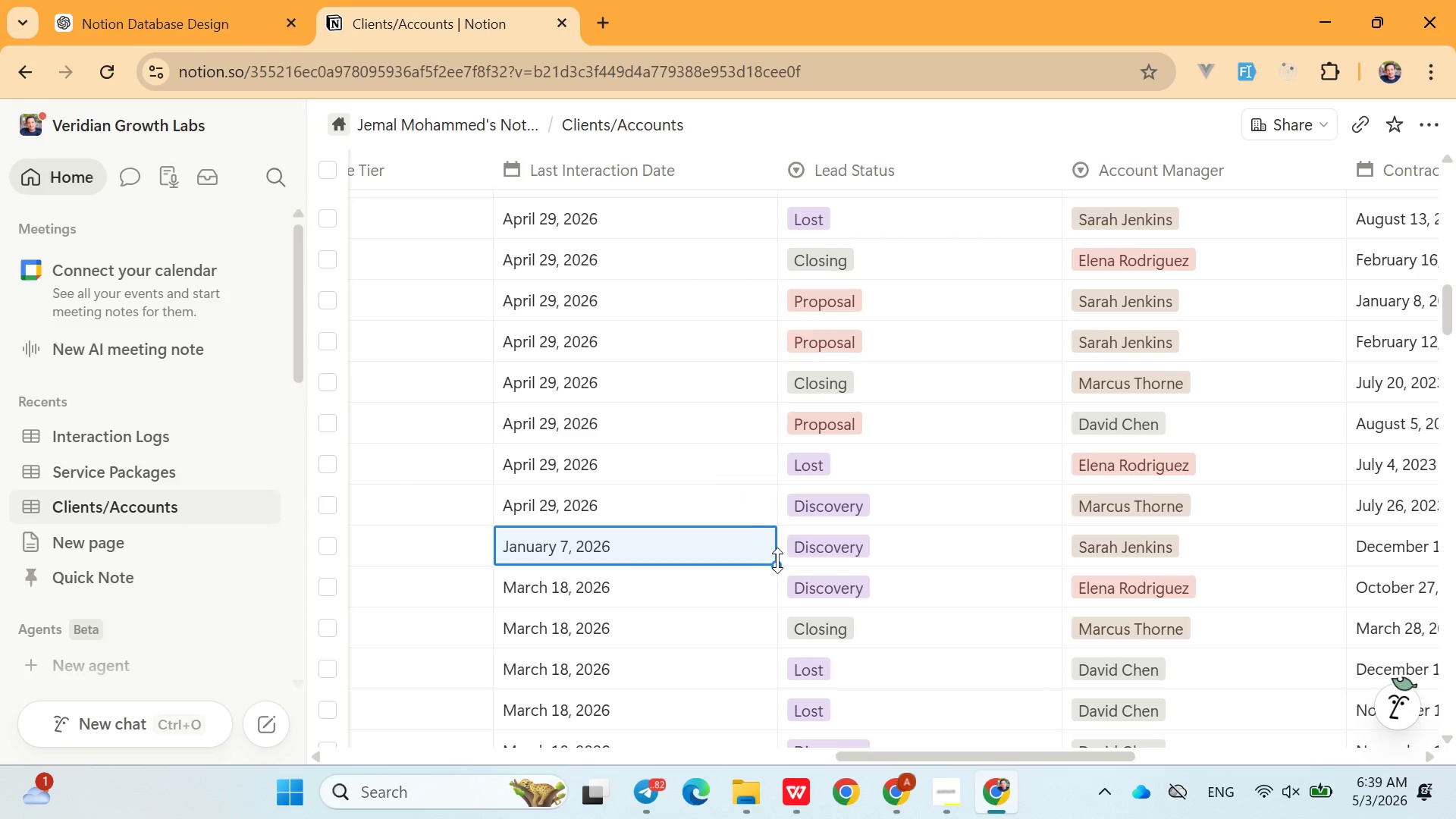 
left_click_drag(start_coordinate=[777, 560], to_coordinate=[721, 231])
 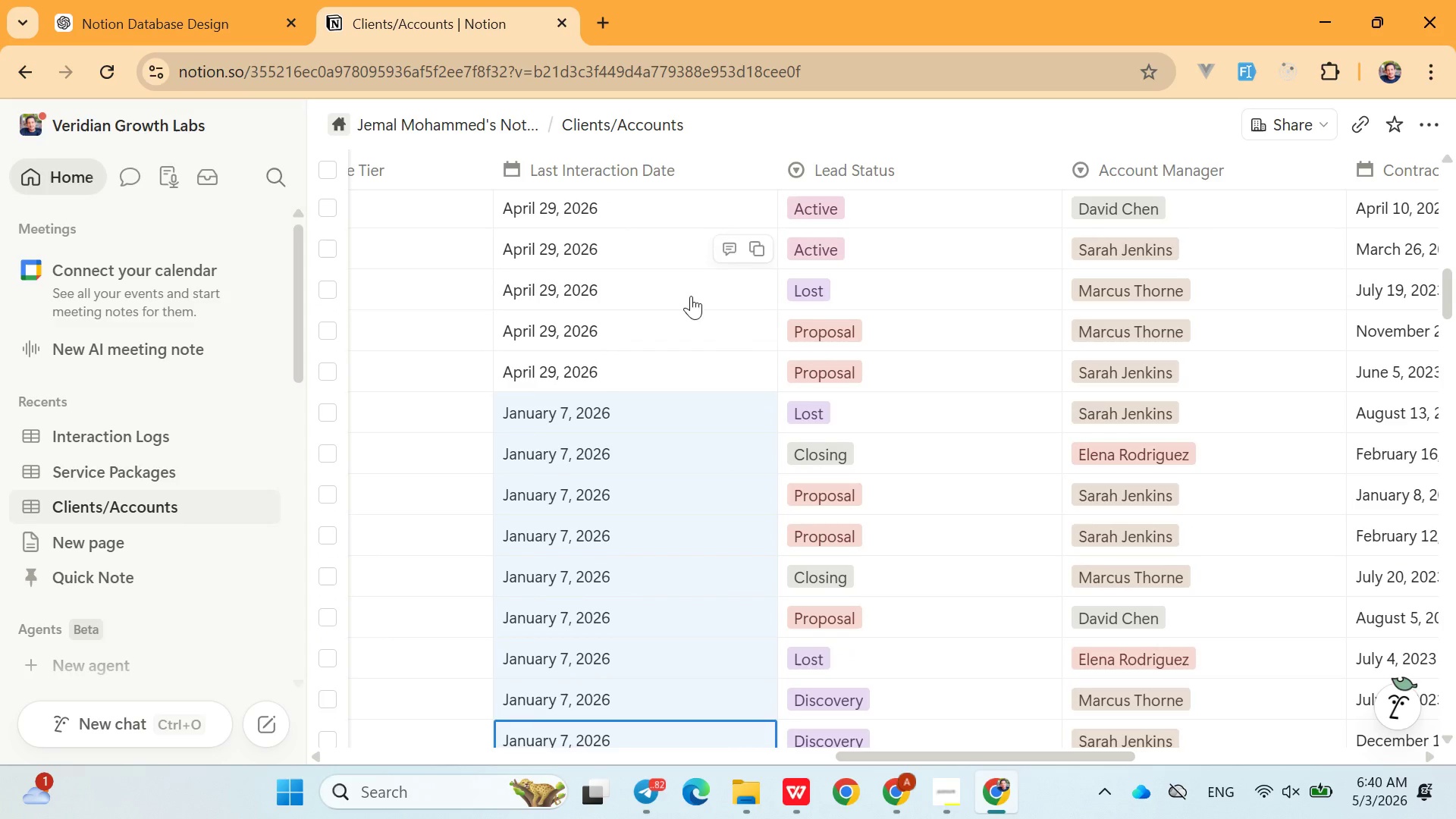 
left_click([619, 363])
 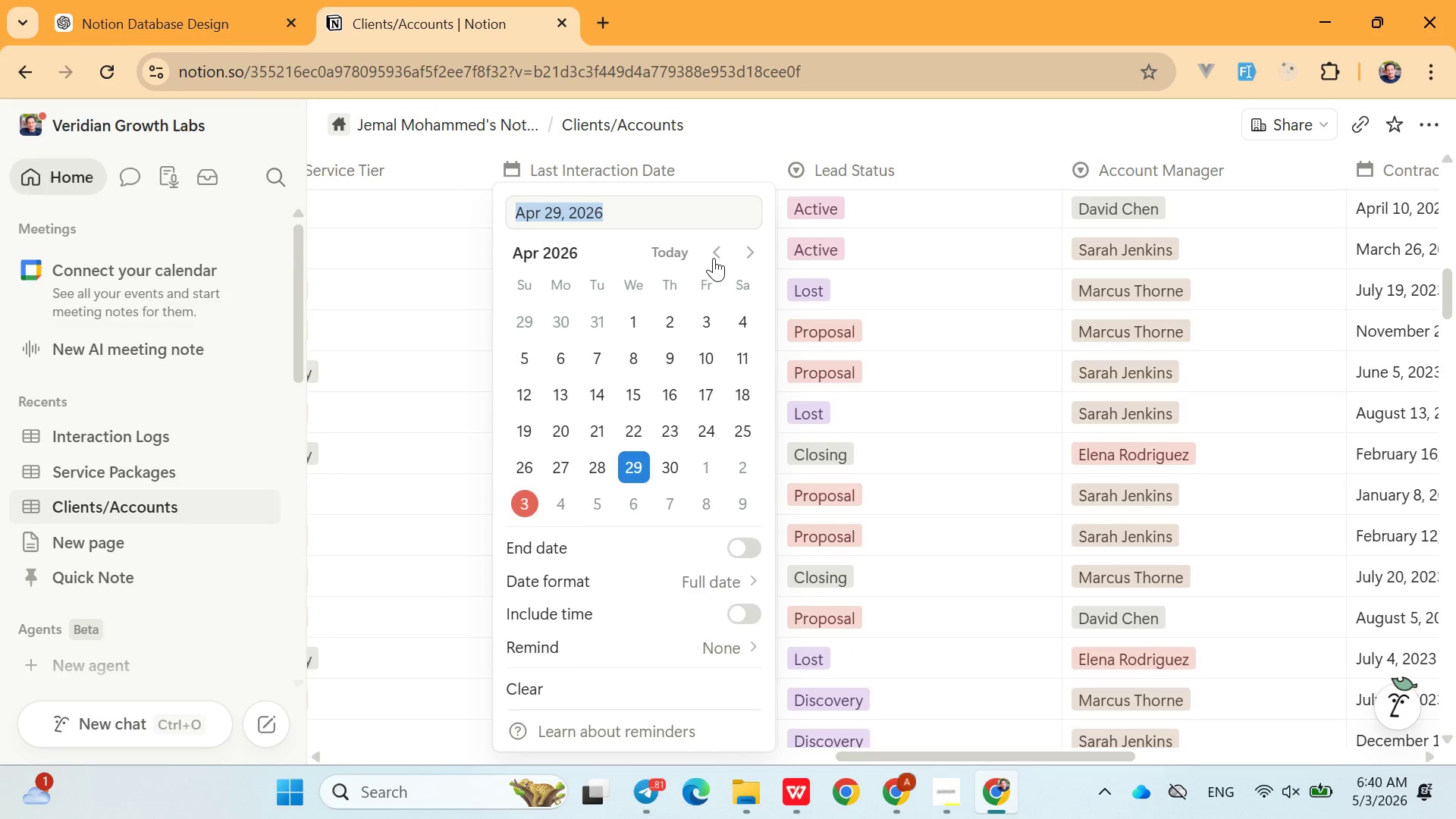 
double_click([714, 258])
 